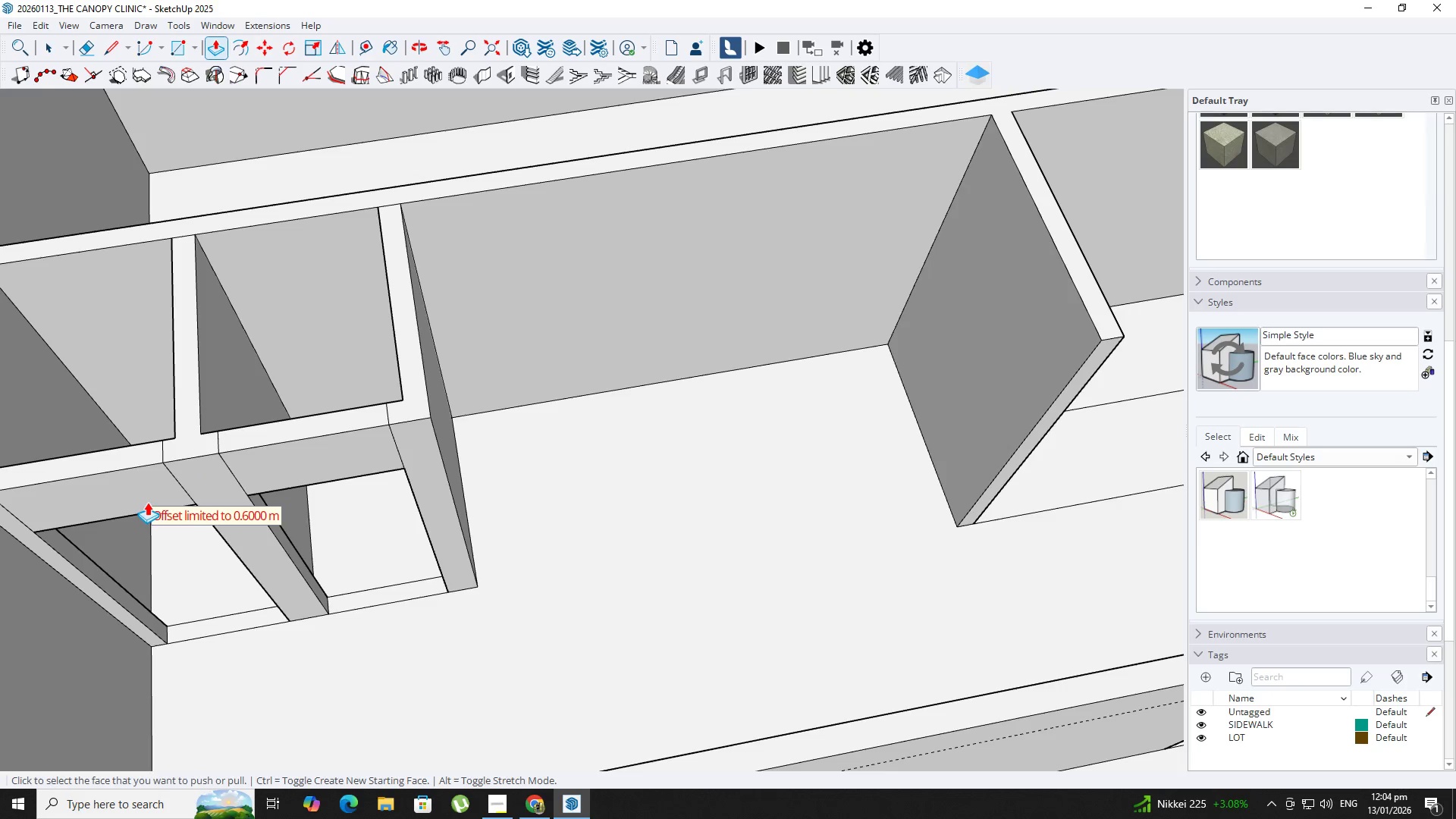 
scroll: coordinate [150, 500], scroll_direction: down, amount: 14.0
 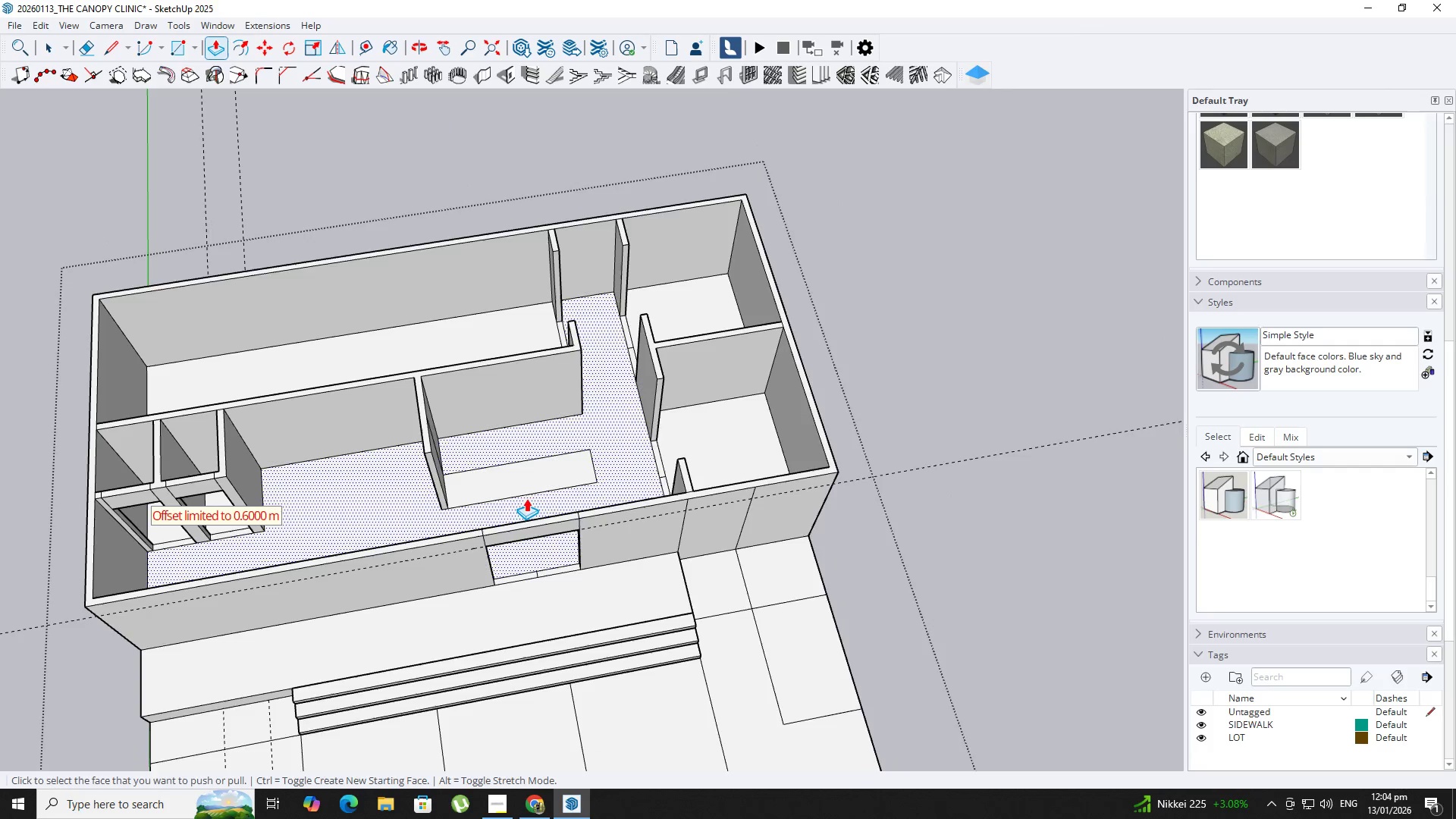 
scroll: coordinate [597, 410], scroll_direction: up, amount: 2.0
 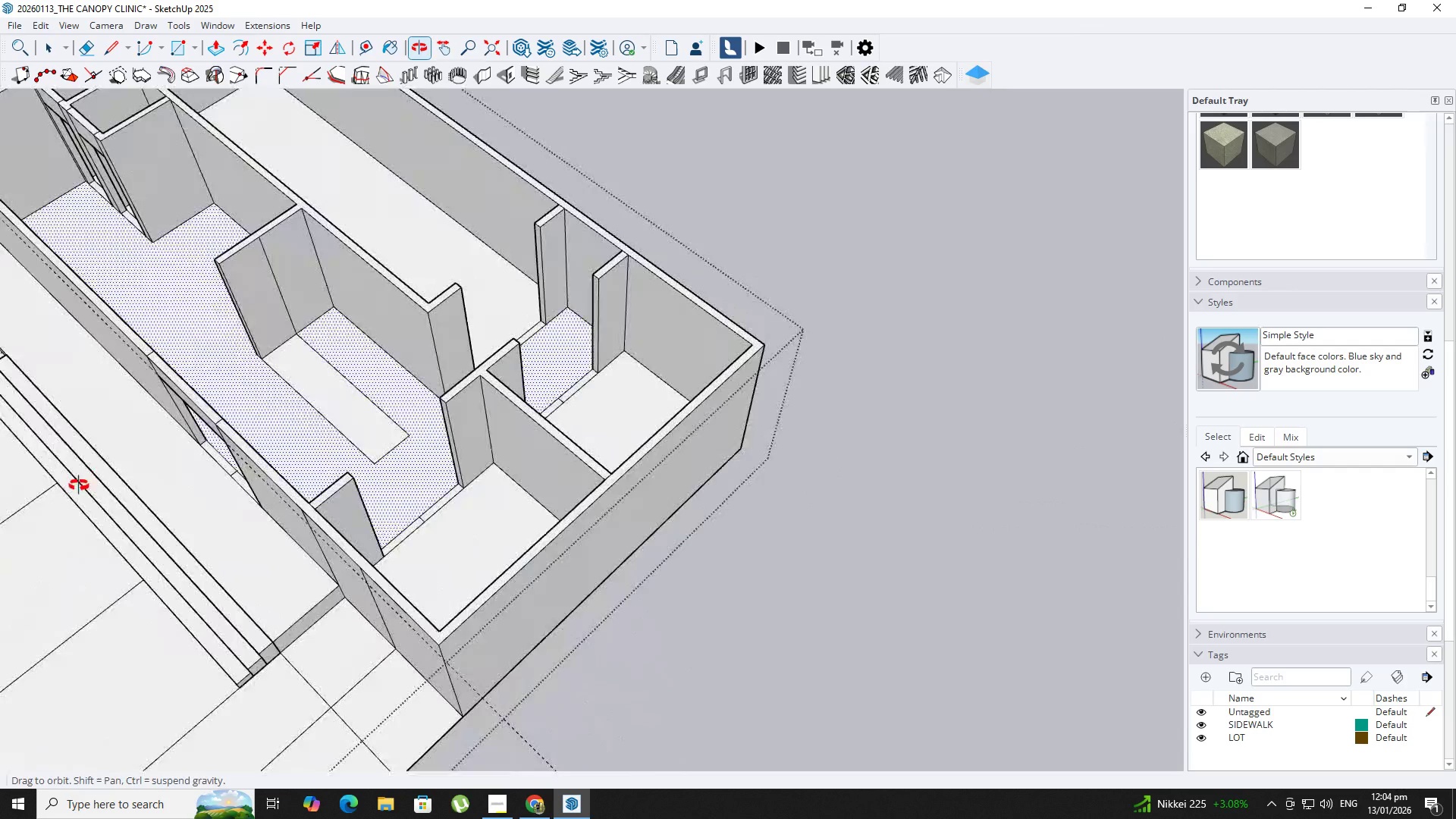 
hold_key(key=ShiftLeft, duration=0.44)
 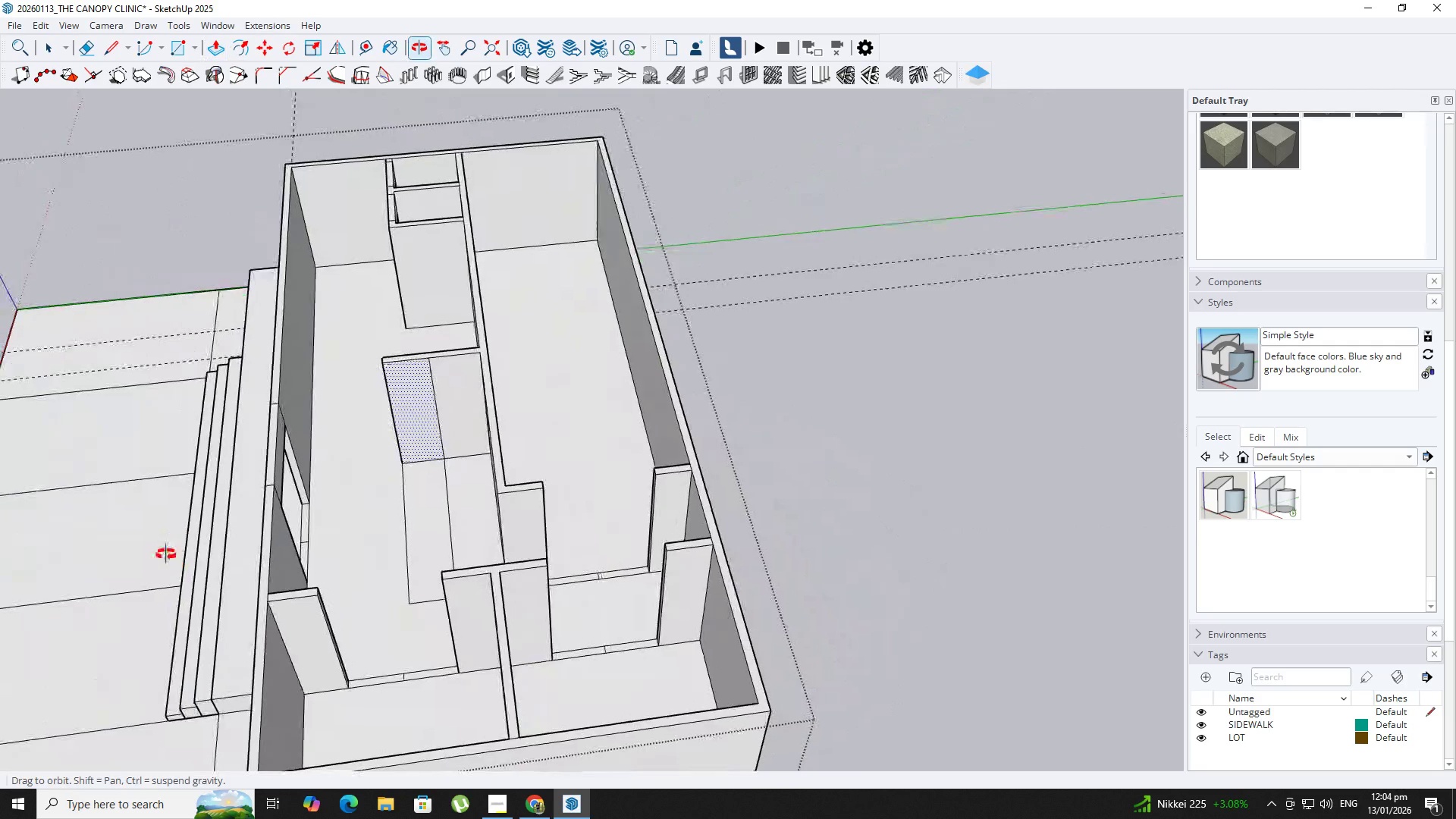 
key(Space)
 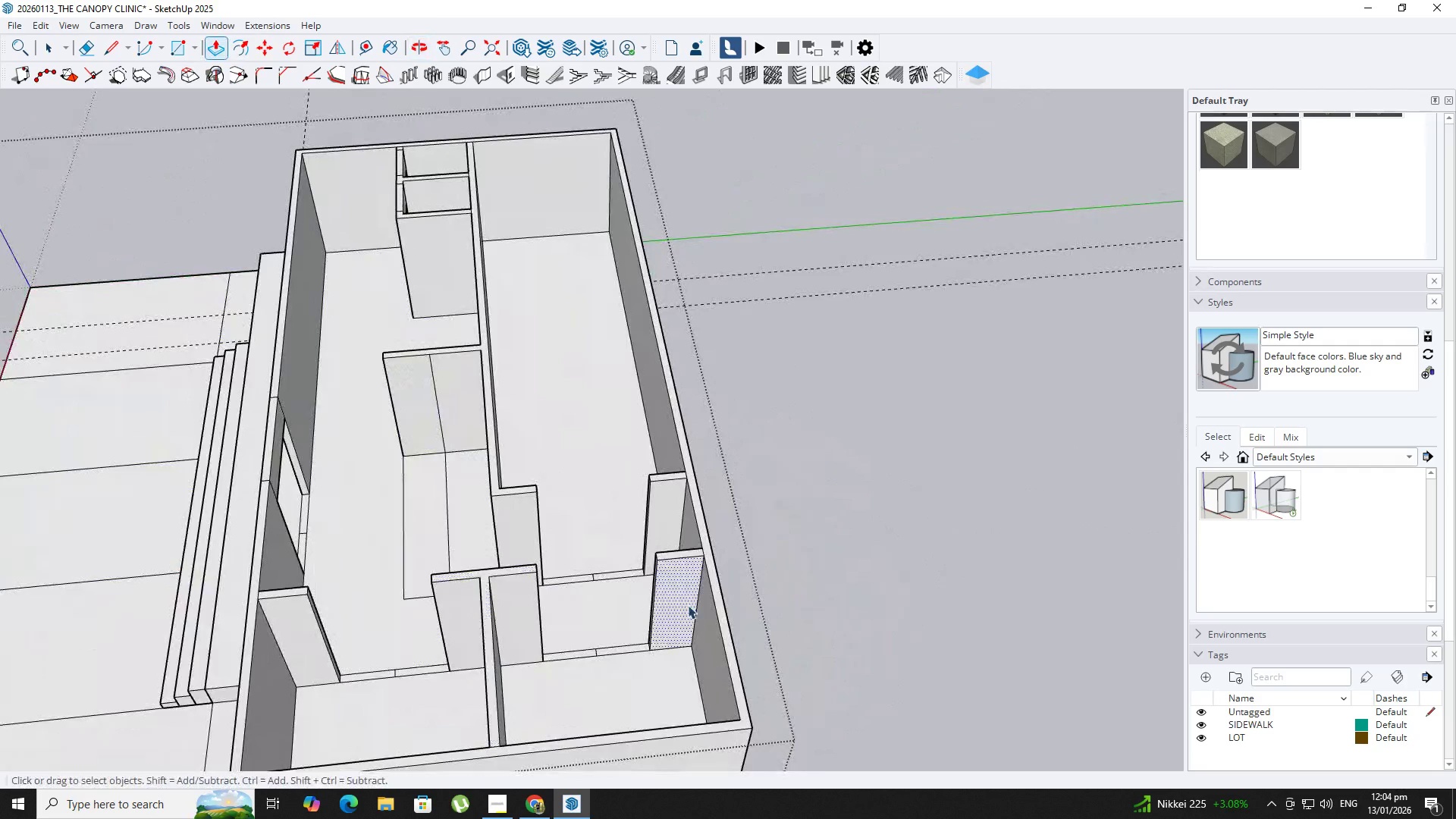 
left_click([532, 564])
 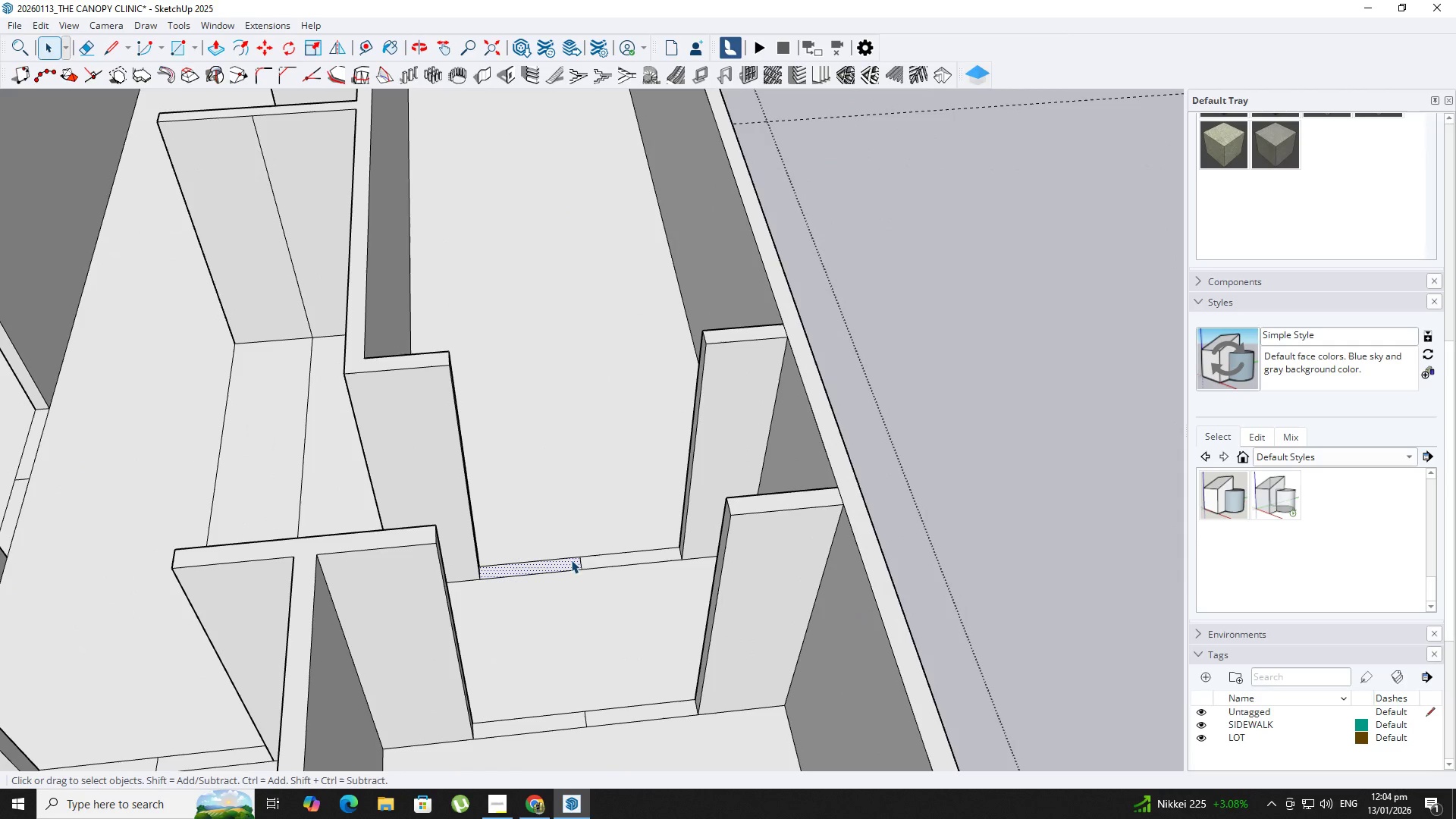 
scroll: coordinate [532, 568], scroll_direction: up, amount: 7.0
 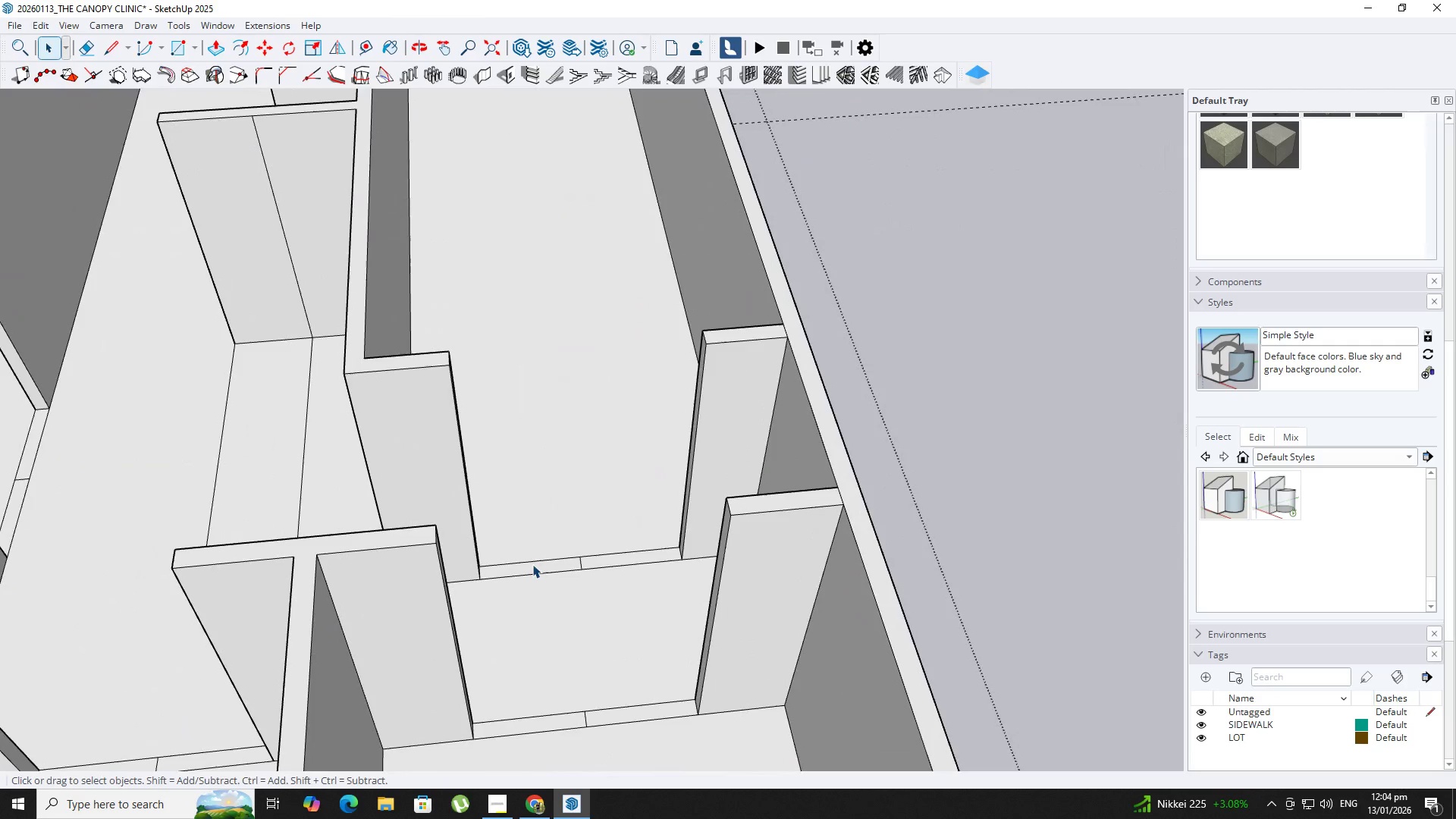 
hold_key(key=ShiftLeft, duration=1.5)
left_click([611, 559])
 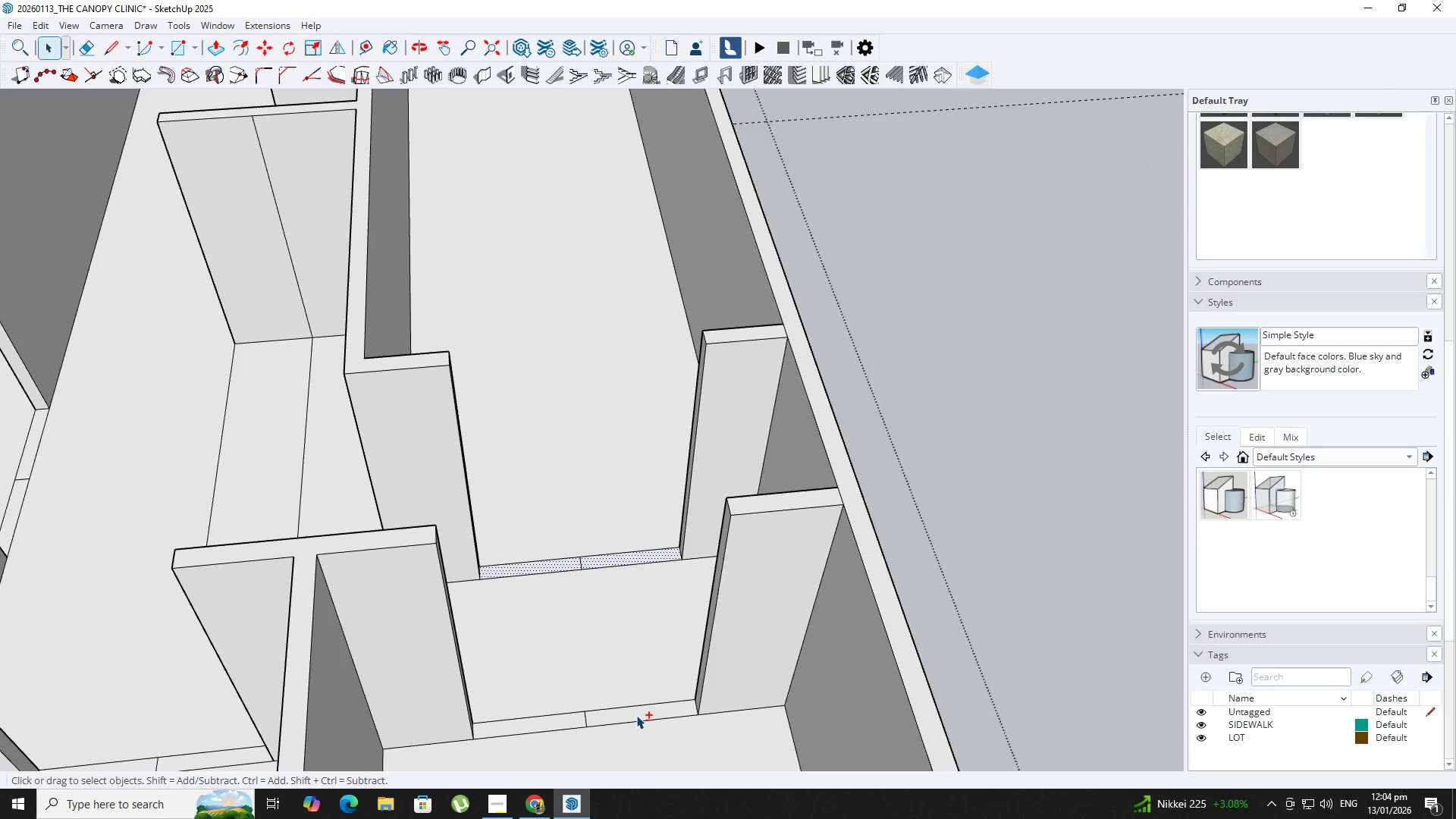 
hold_key(key=ShiftLeft, duration=0.73)
left_click([536, 726])
 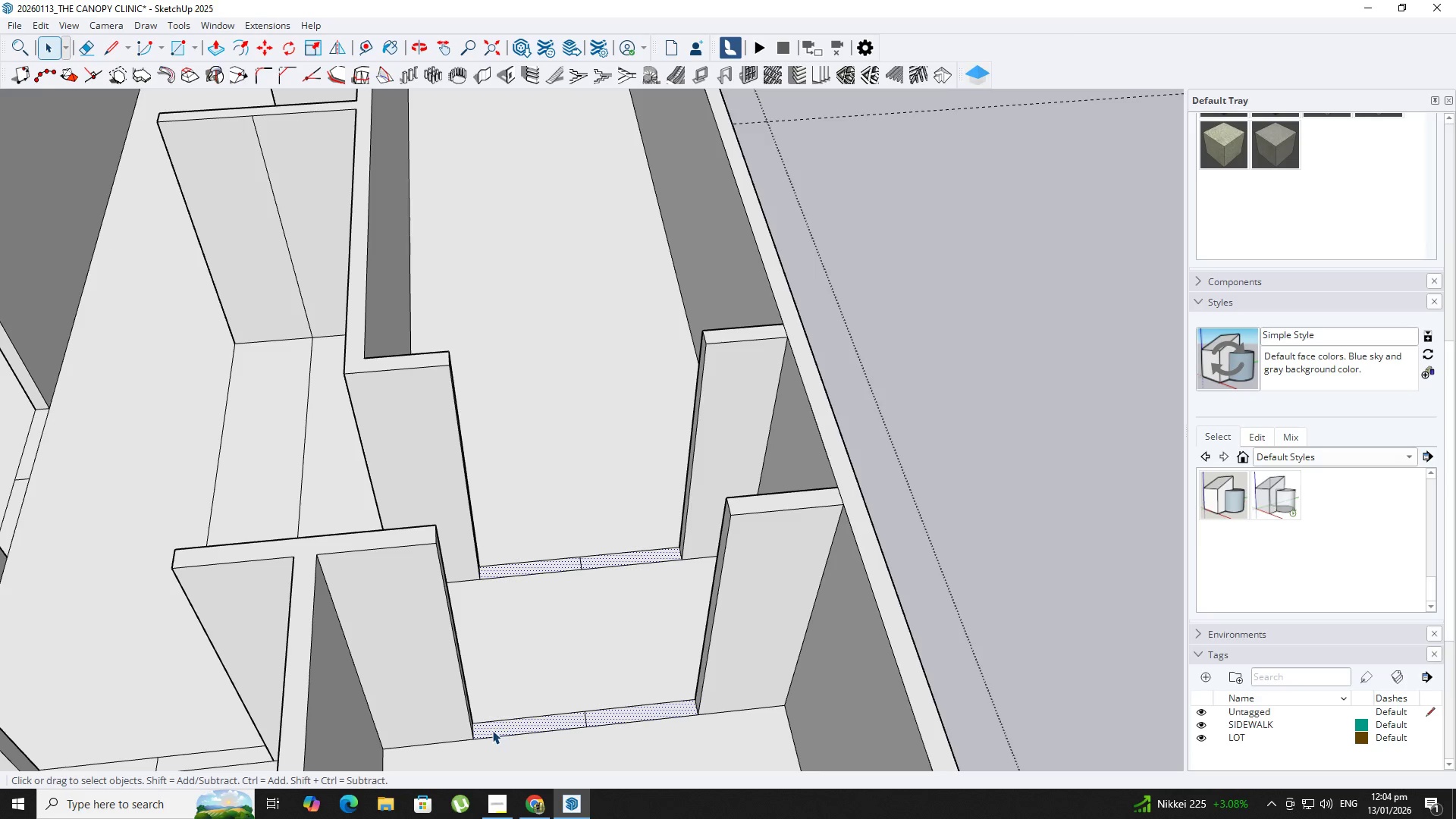 
key(M)
 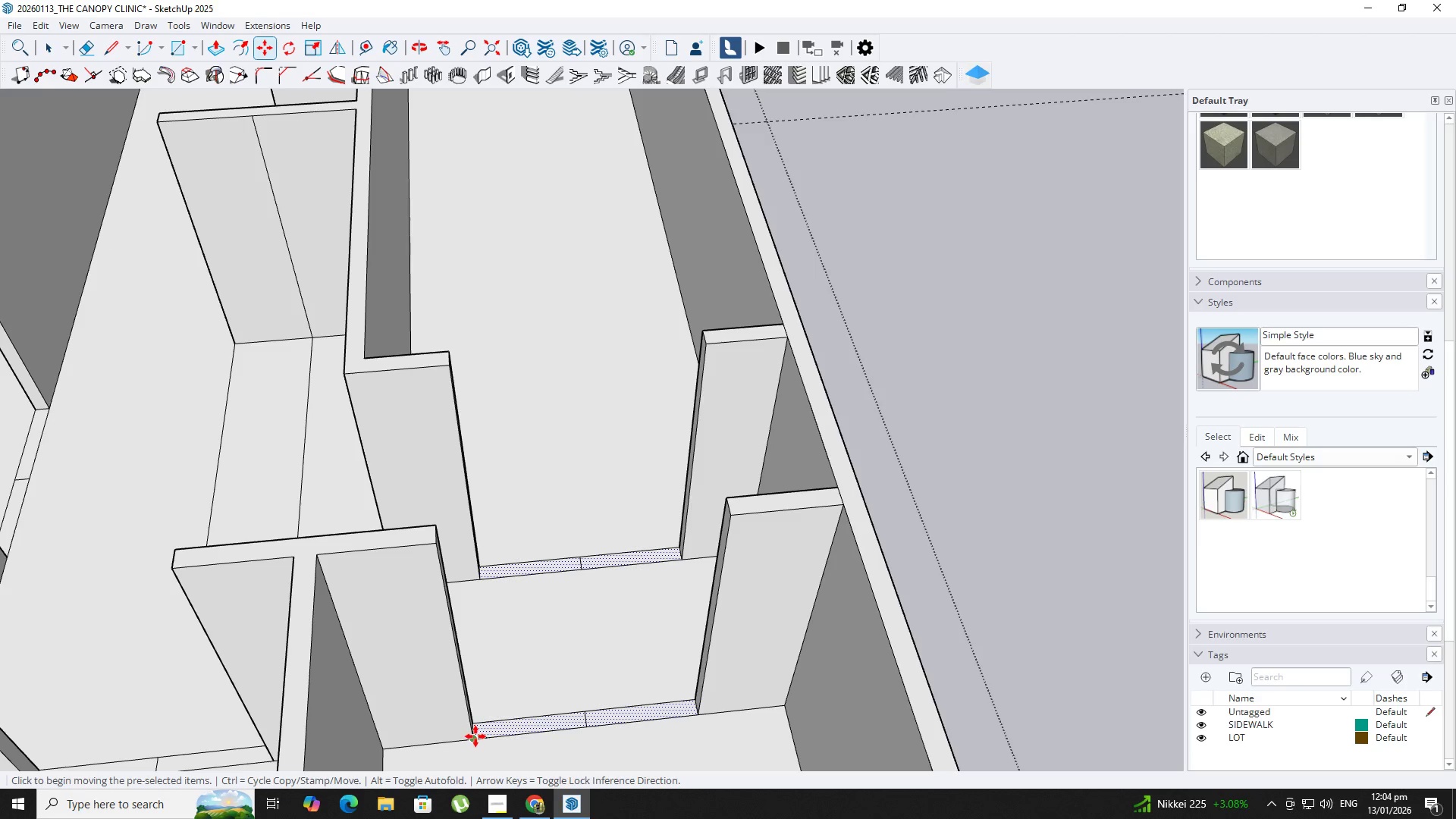 
key(Control+ControlLeft)
 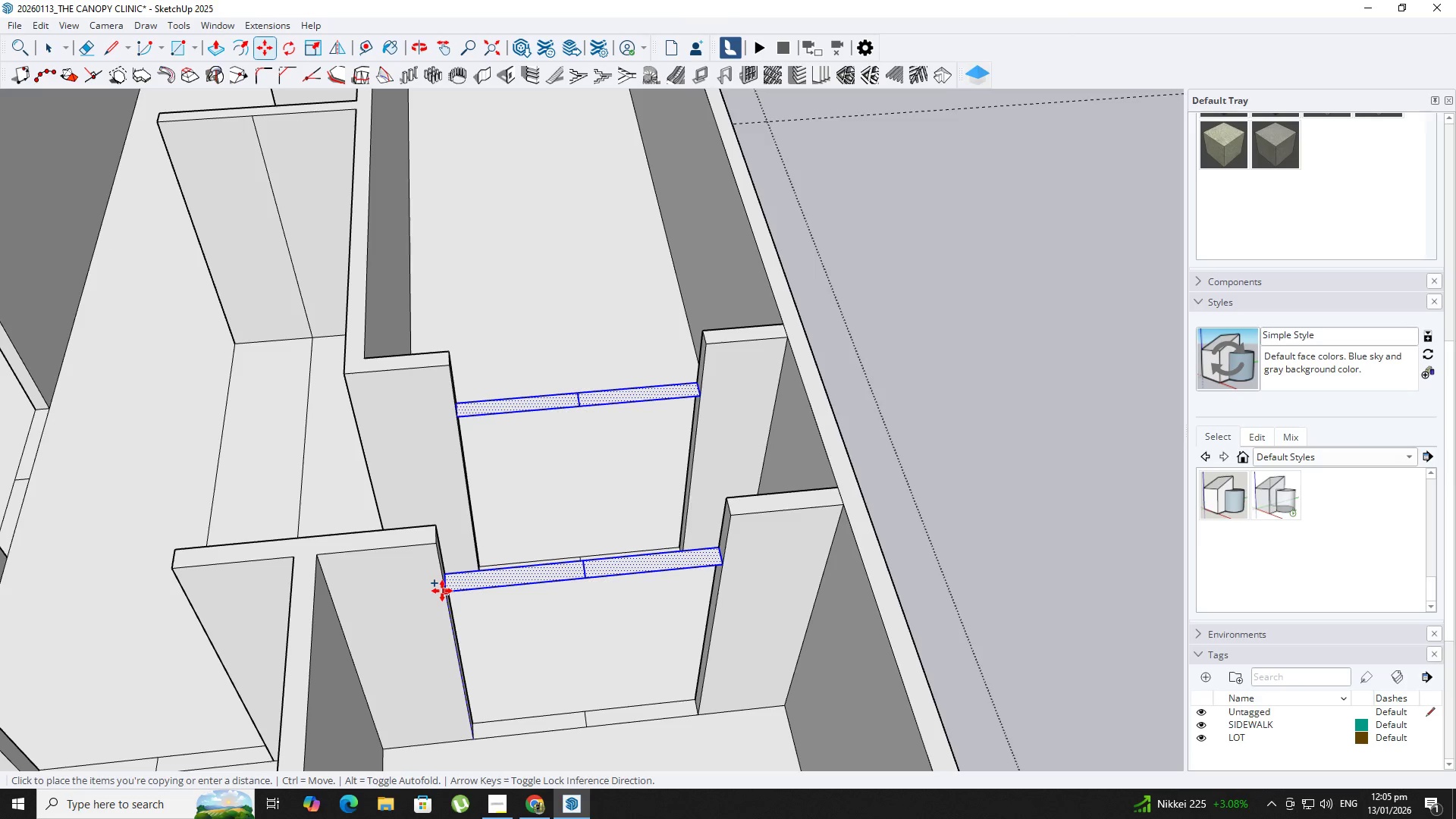 
key(Numpad2)
 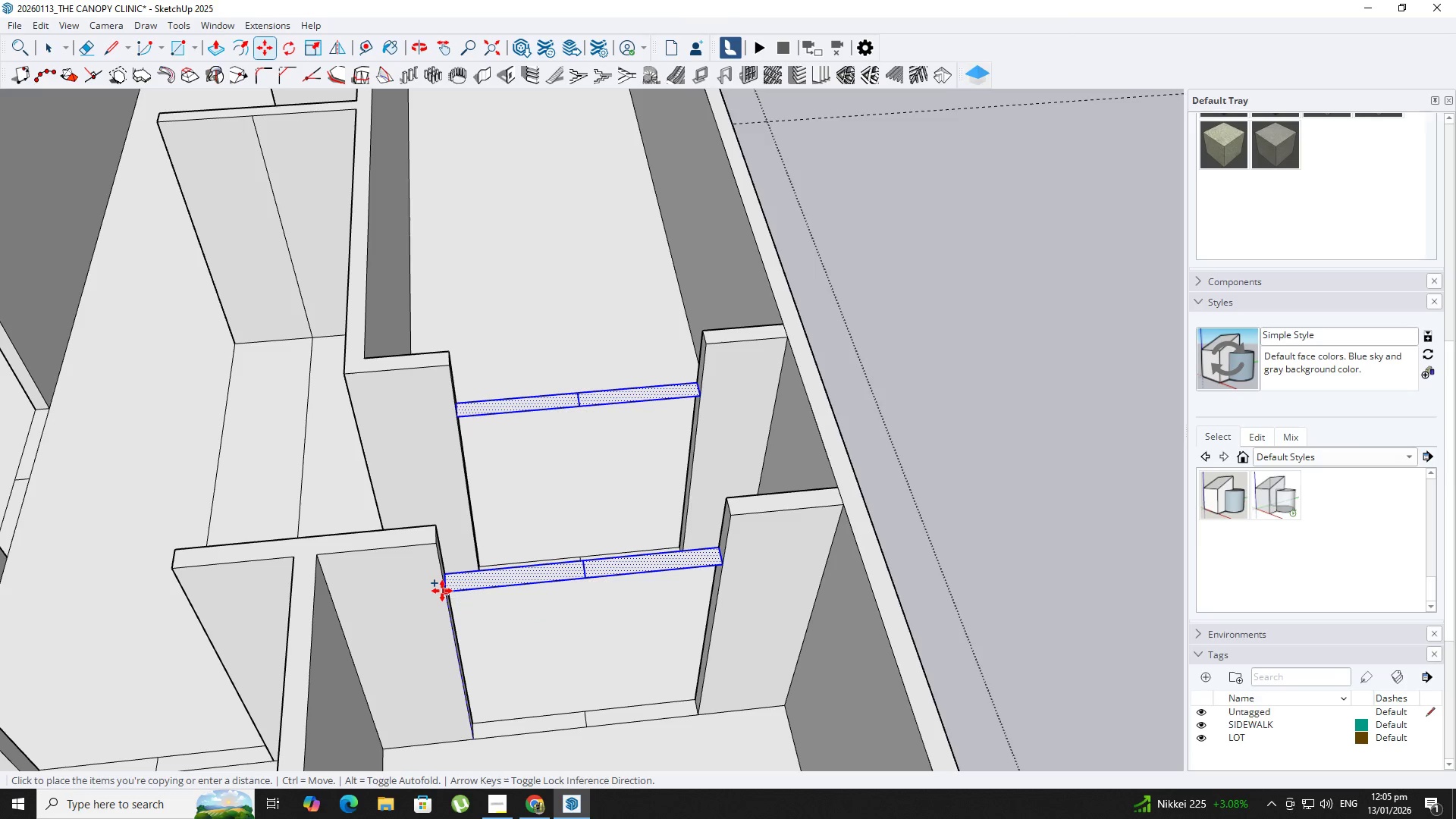 
key(NumpadDecimal)
 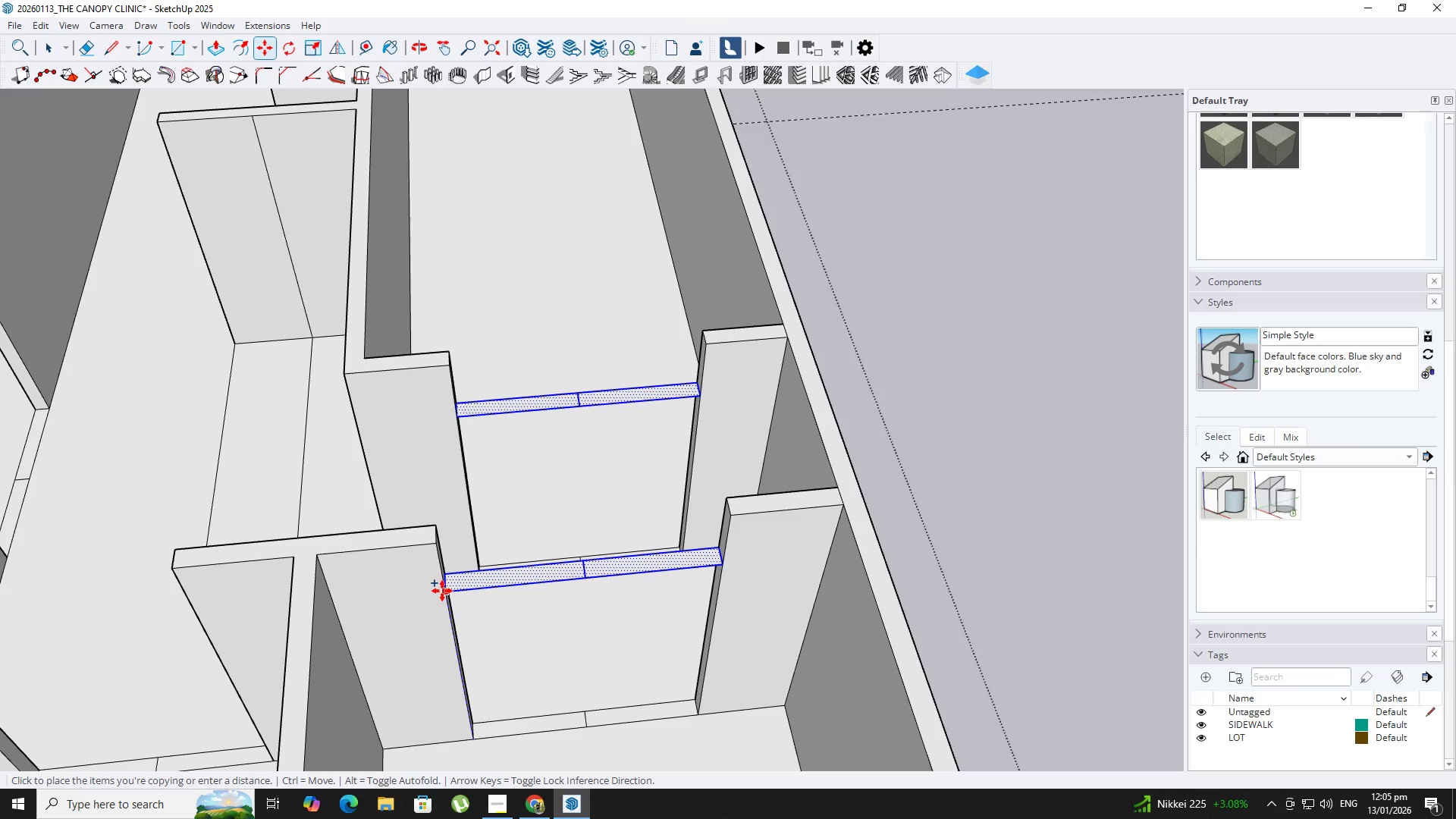 
key(Numpad4)
 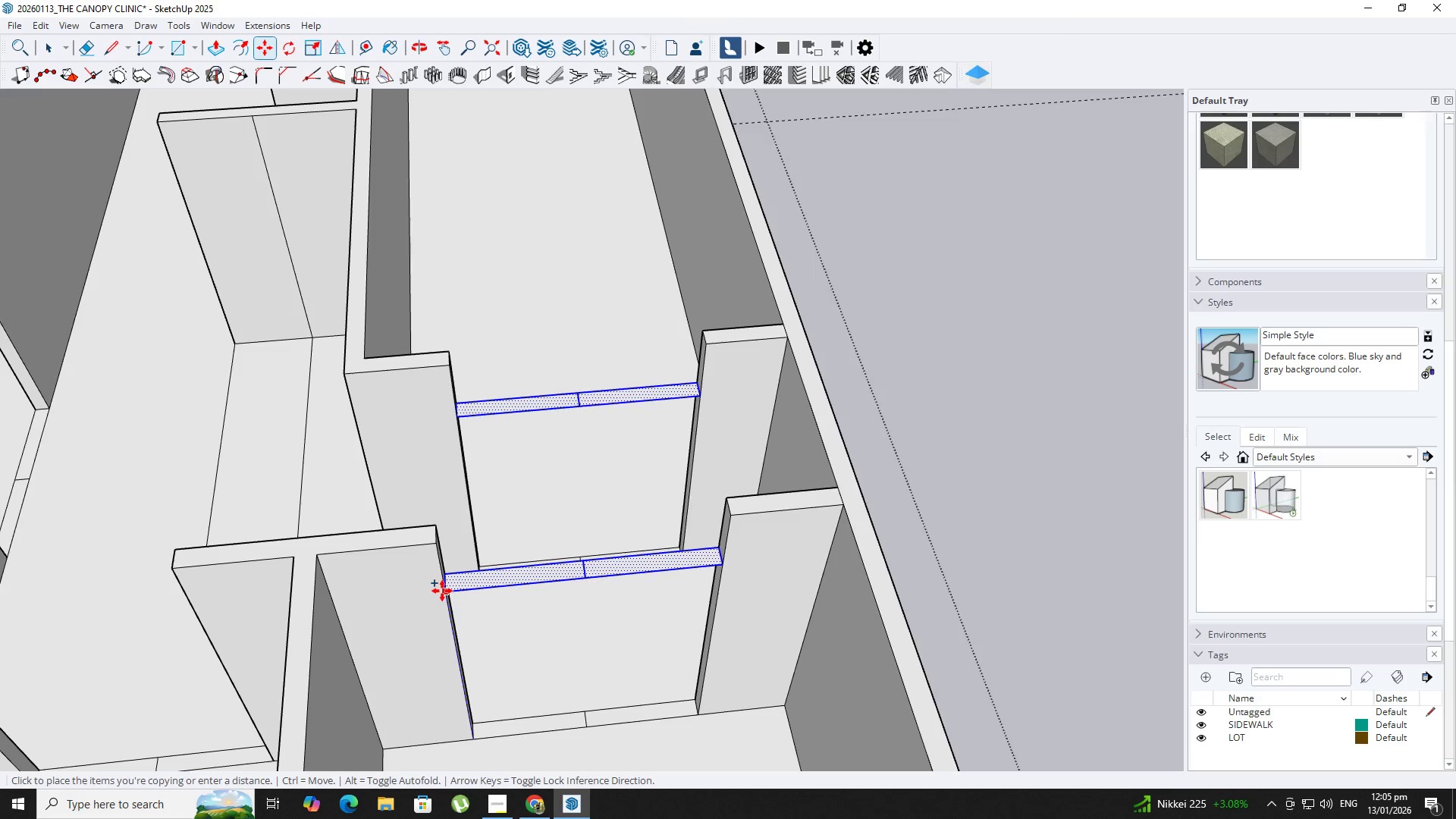 
key(NumpadEnter)
 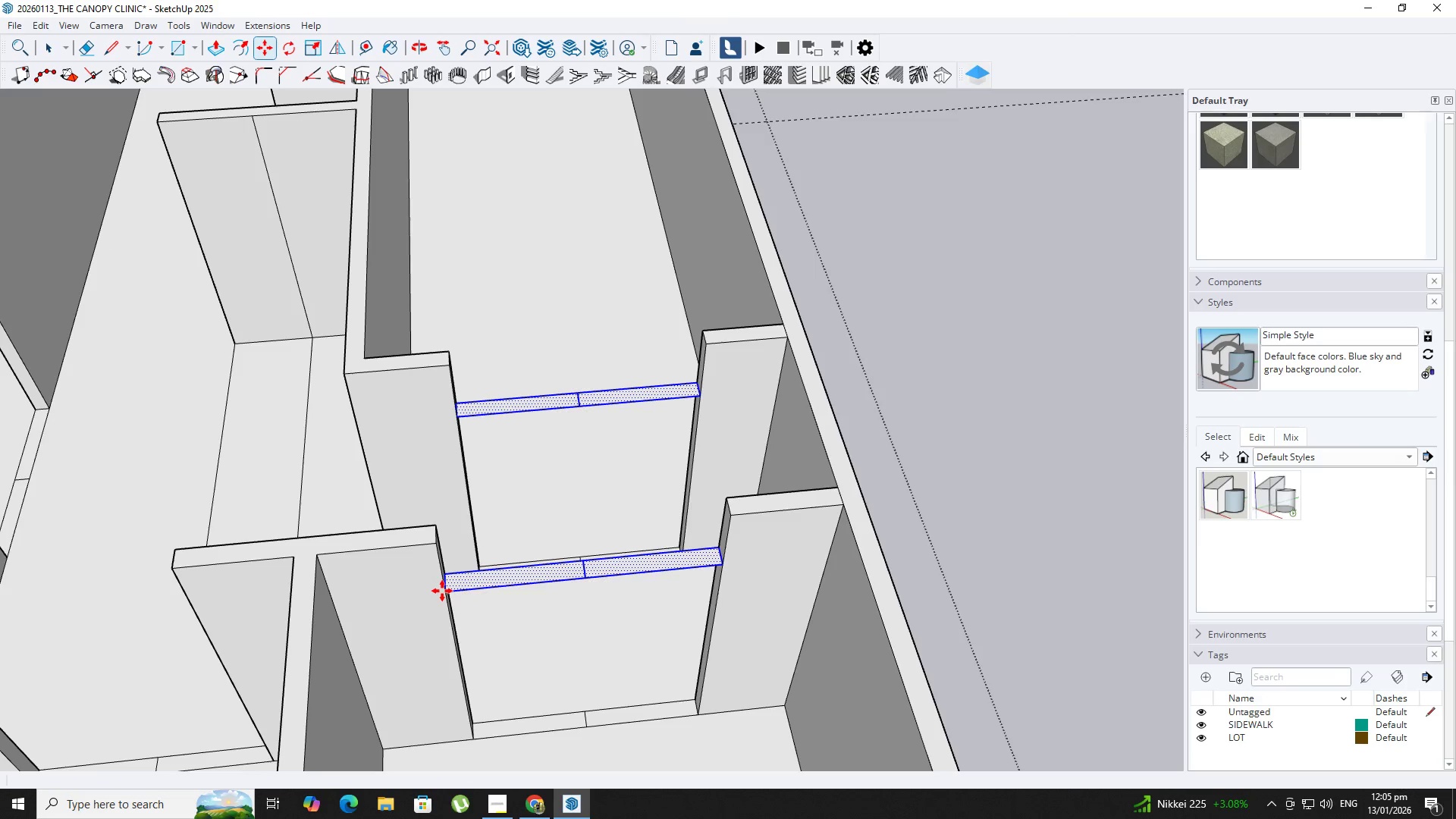 
scroll: coordinate [442, 591], scroll_direction: down, amount: 12.0
 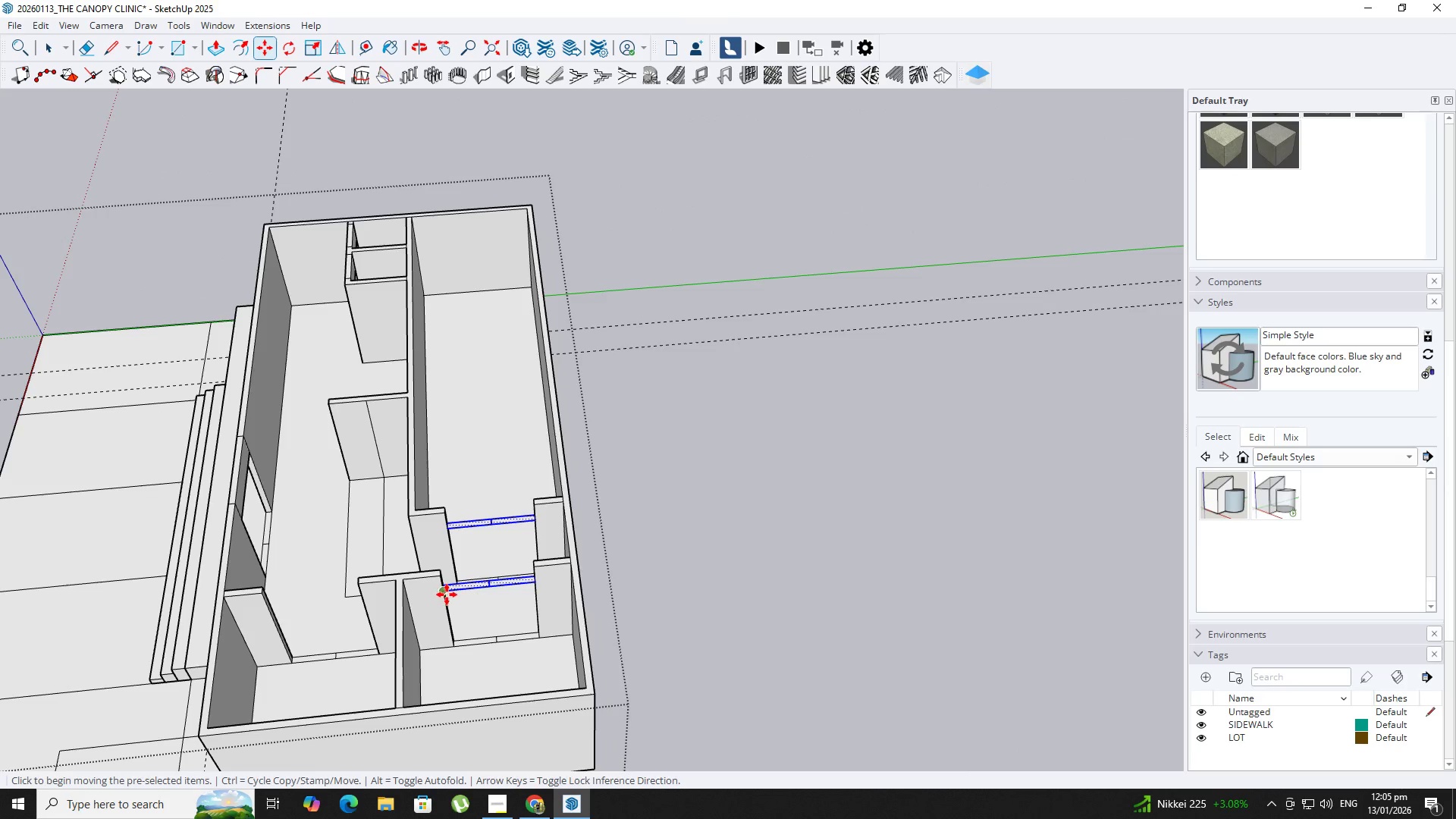 
key(P)
 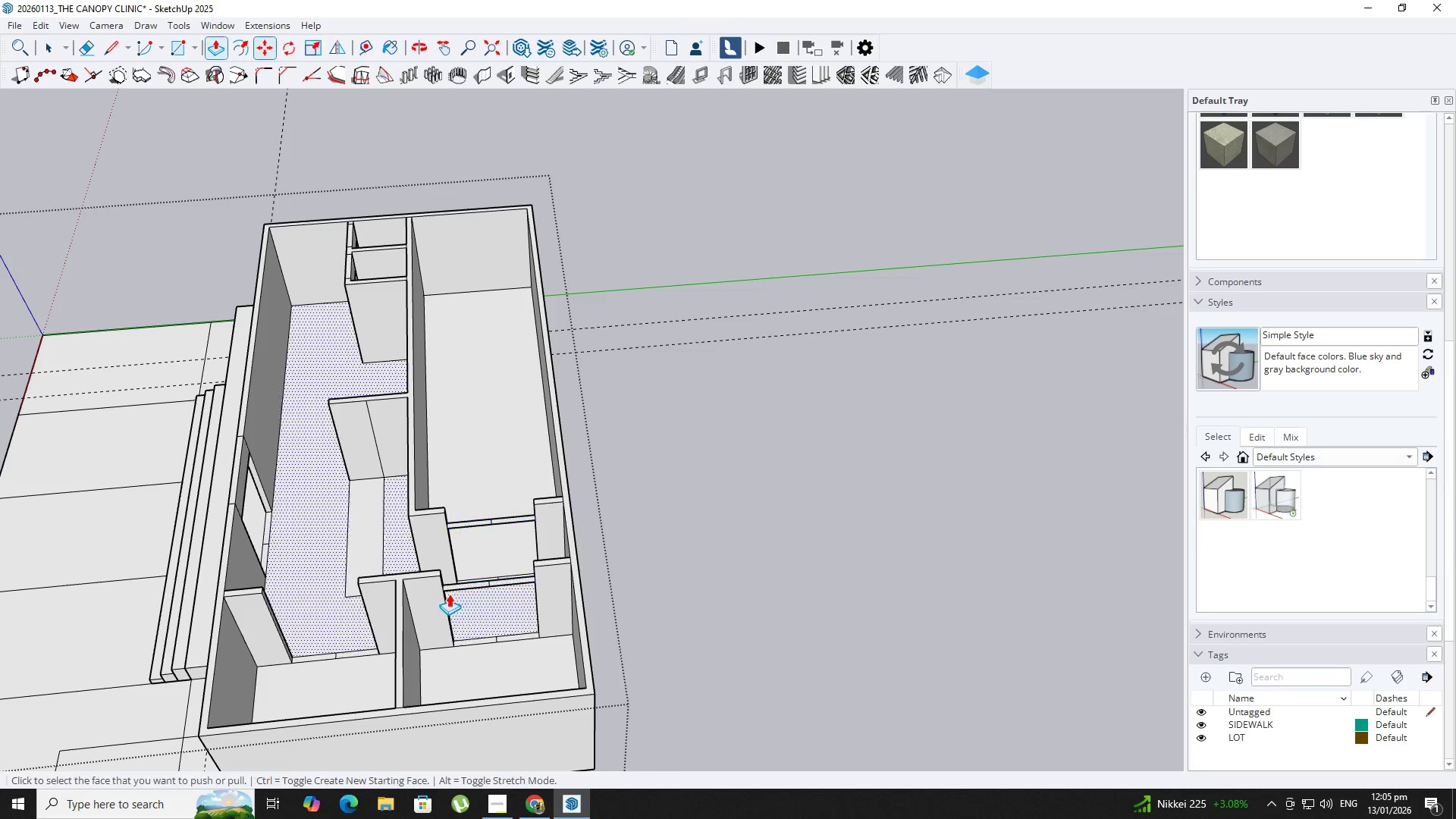 
scroll: coordinate [478, 502], scroll_direction: up, amount: 4.0
 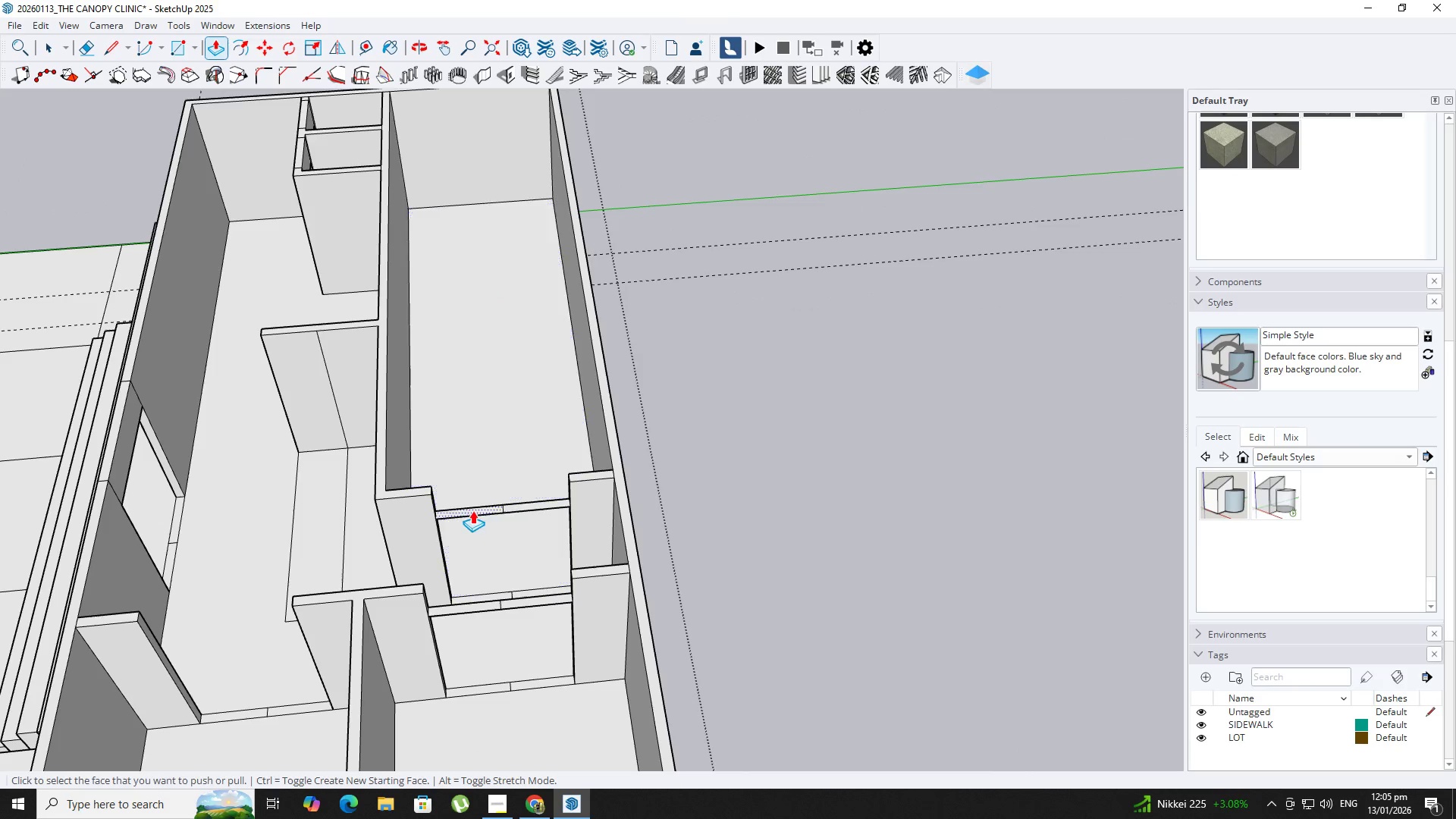 
left_click([472, 511])
 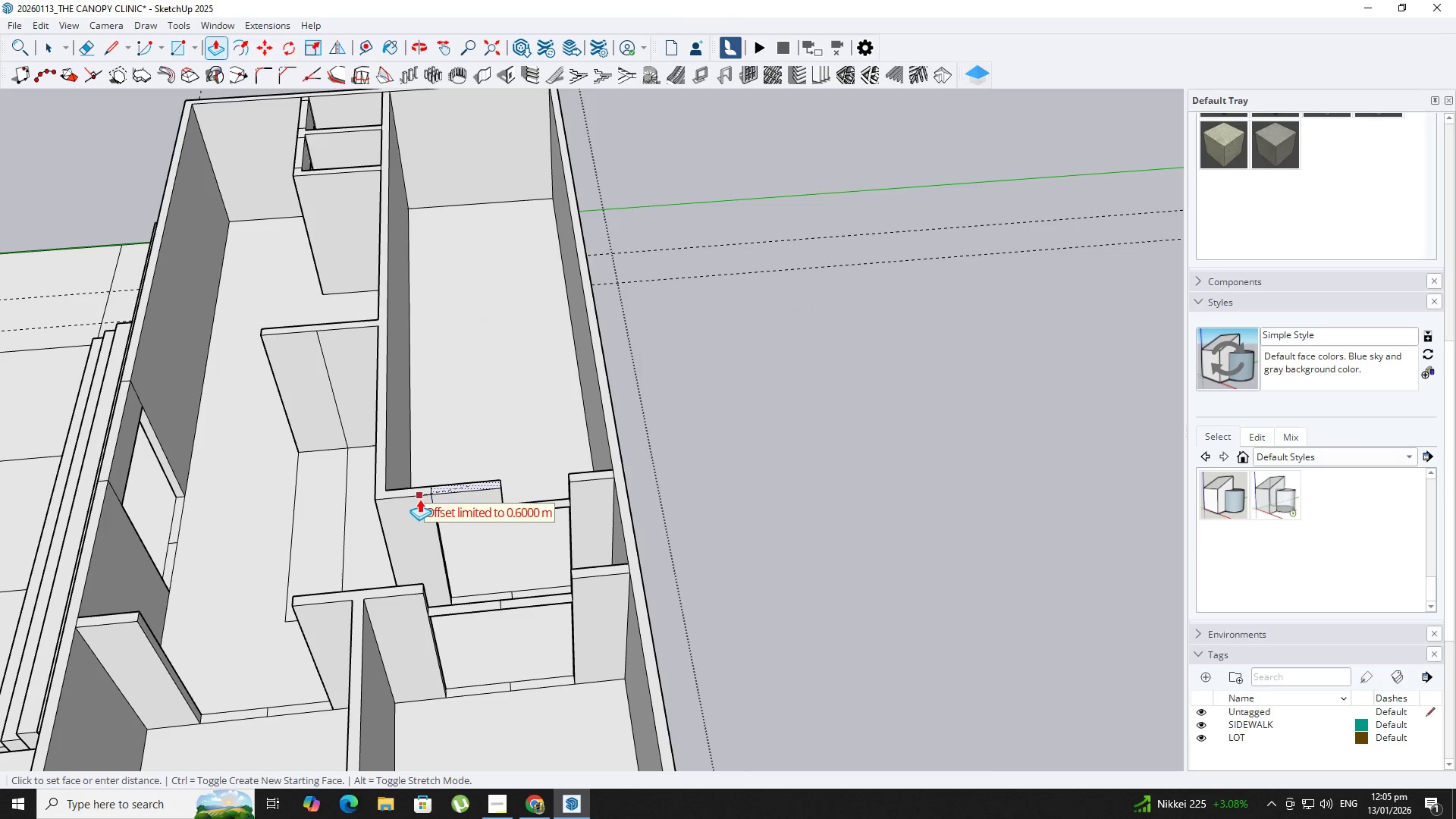 
left_click([419, 499])
 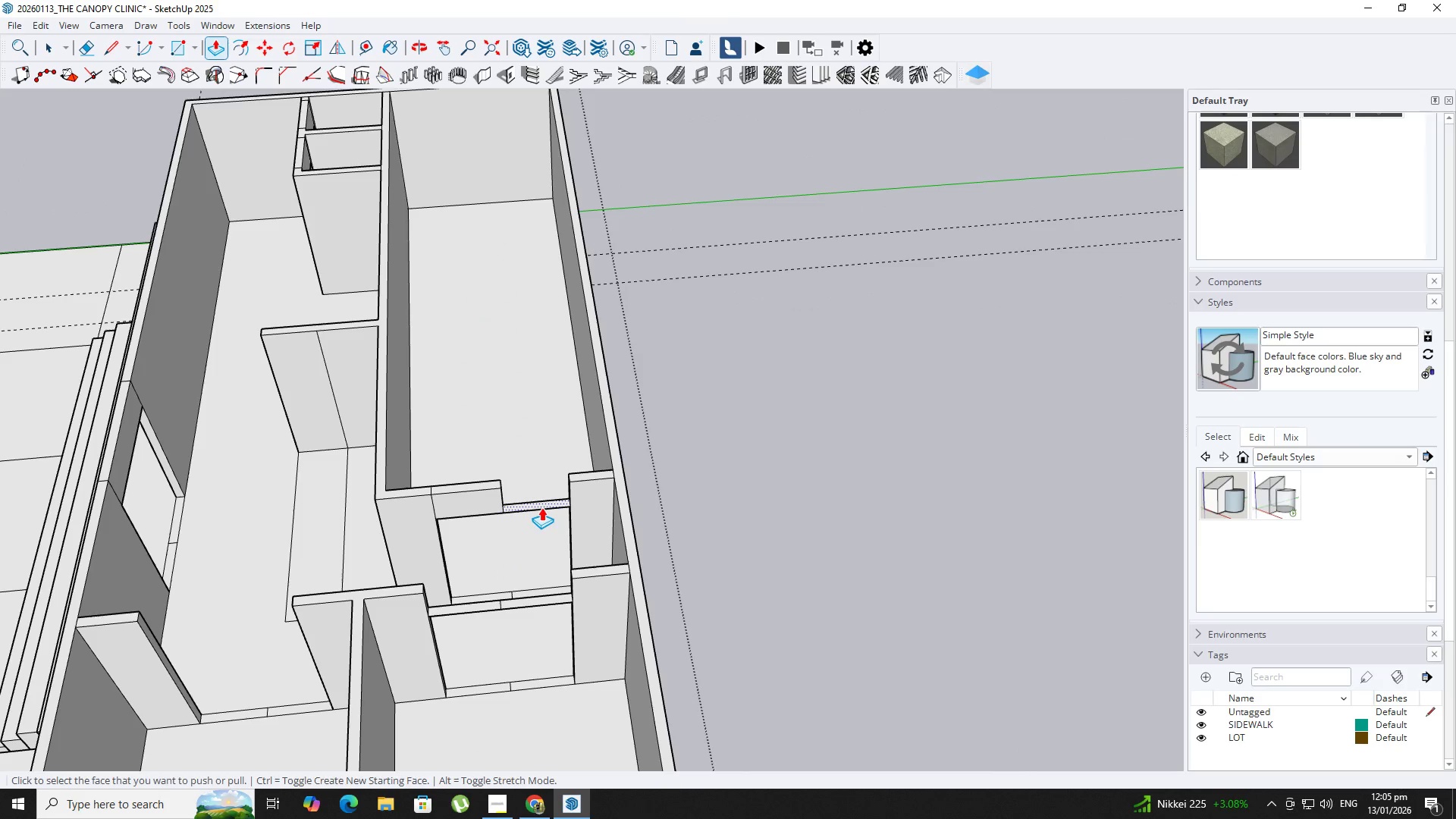 
double_click([541, 507])
 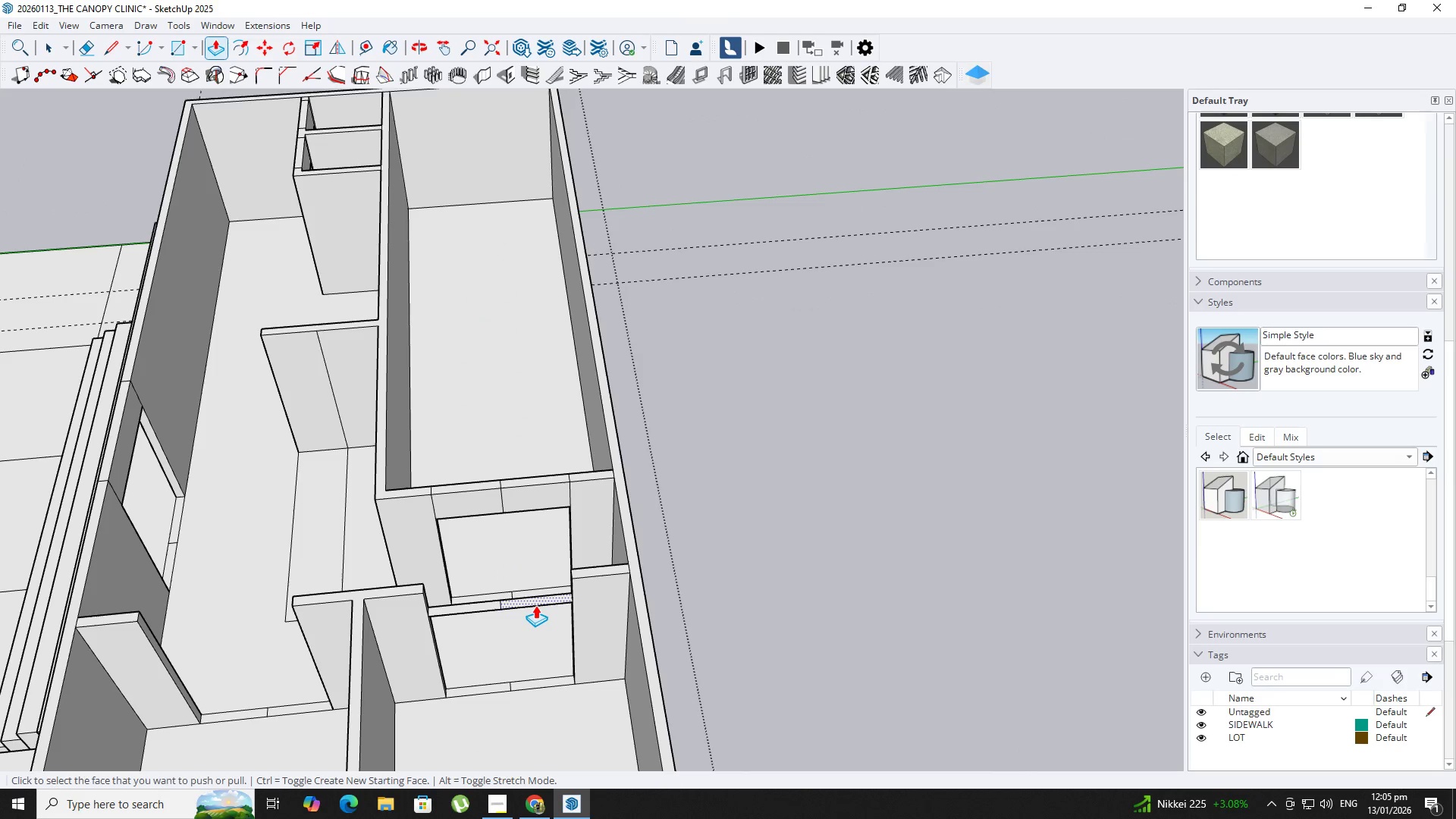 
double_click([536, 605])
 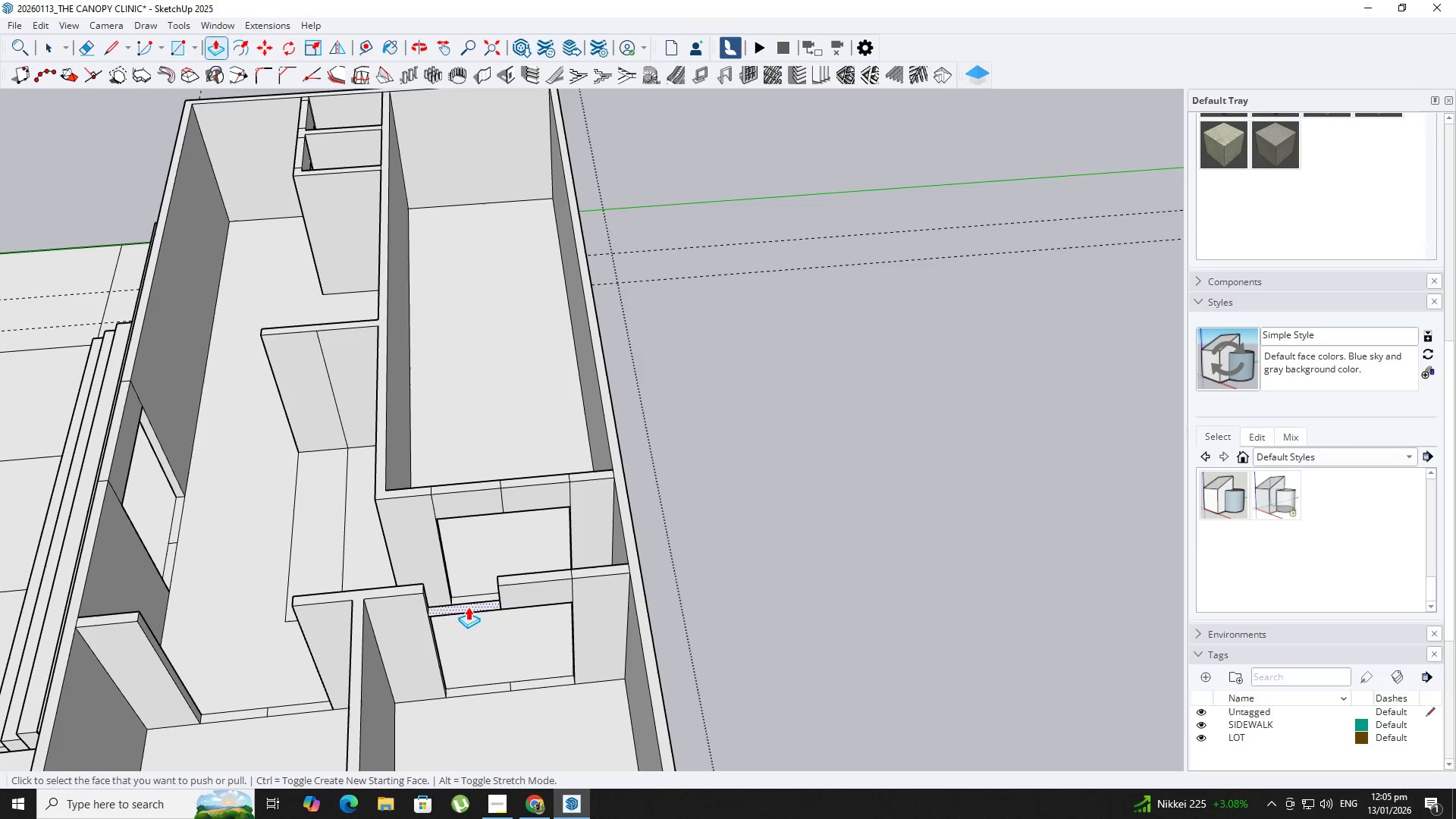 
double_click([468, 607])
 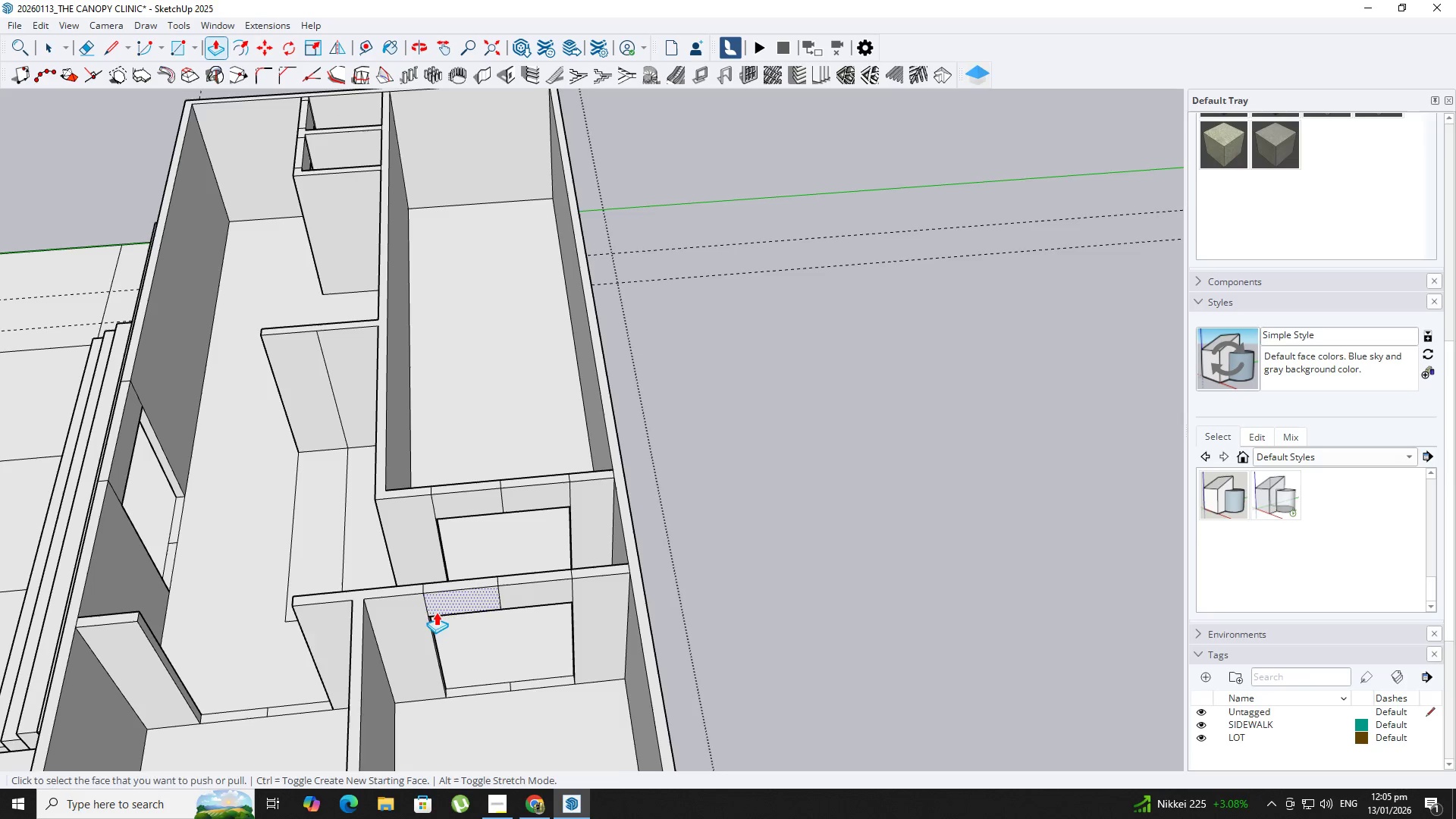 
hold_key(key=ShiftLeft, duration=0.41)
 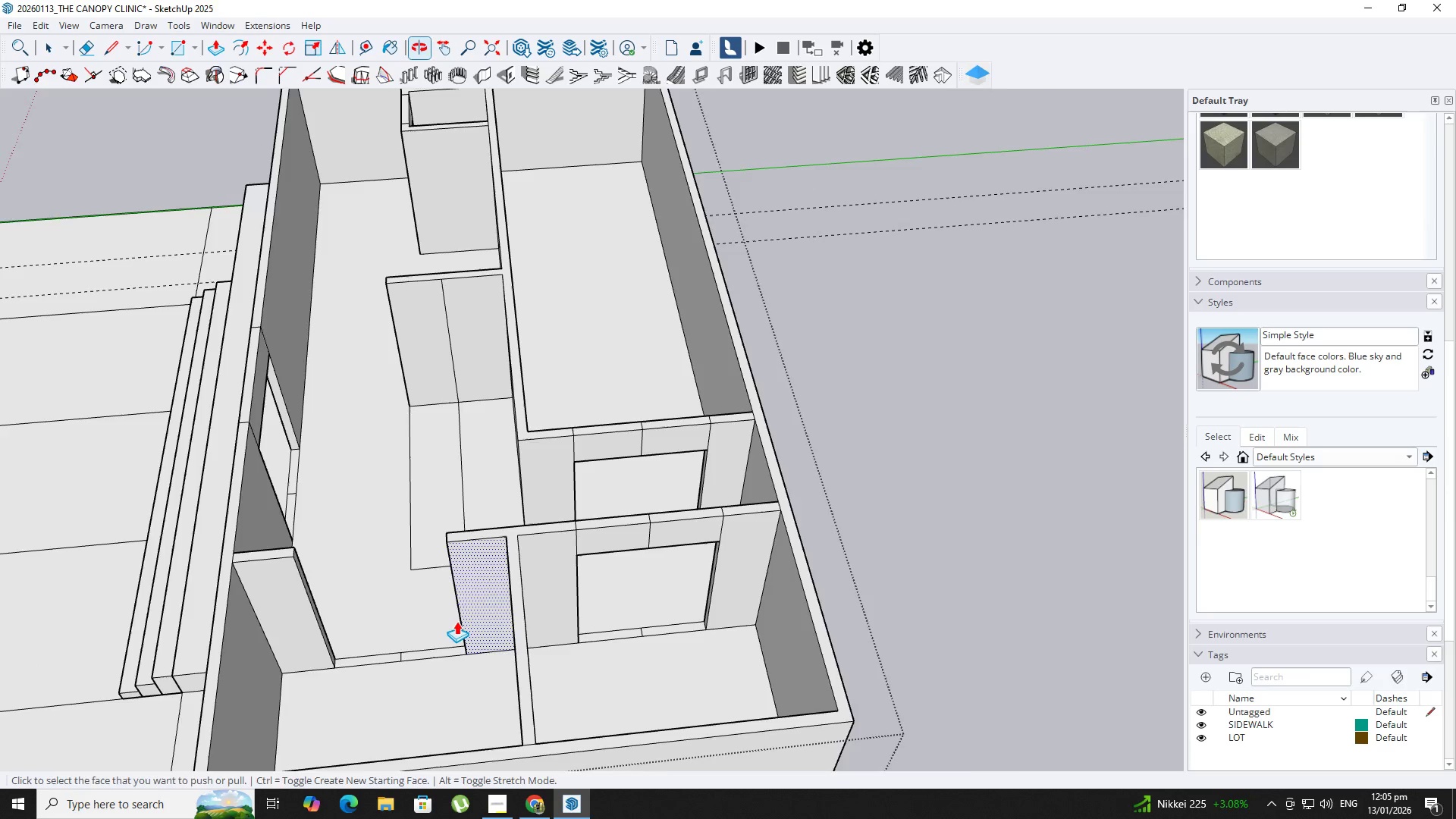 
key(Space)
 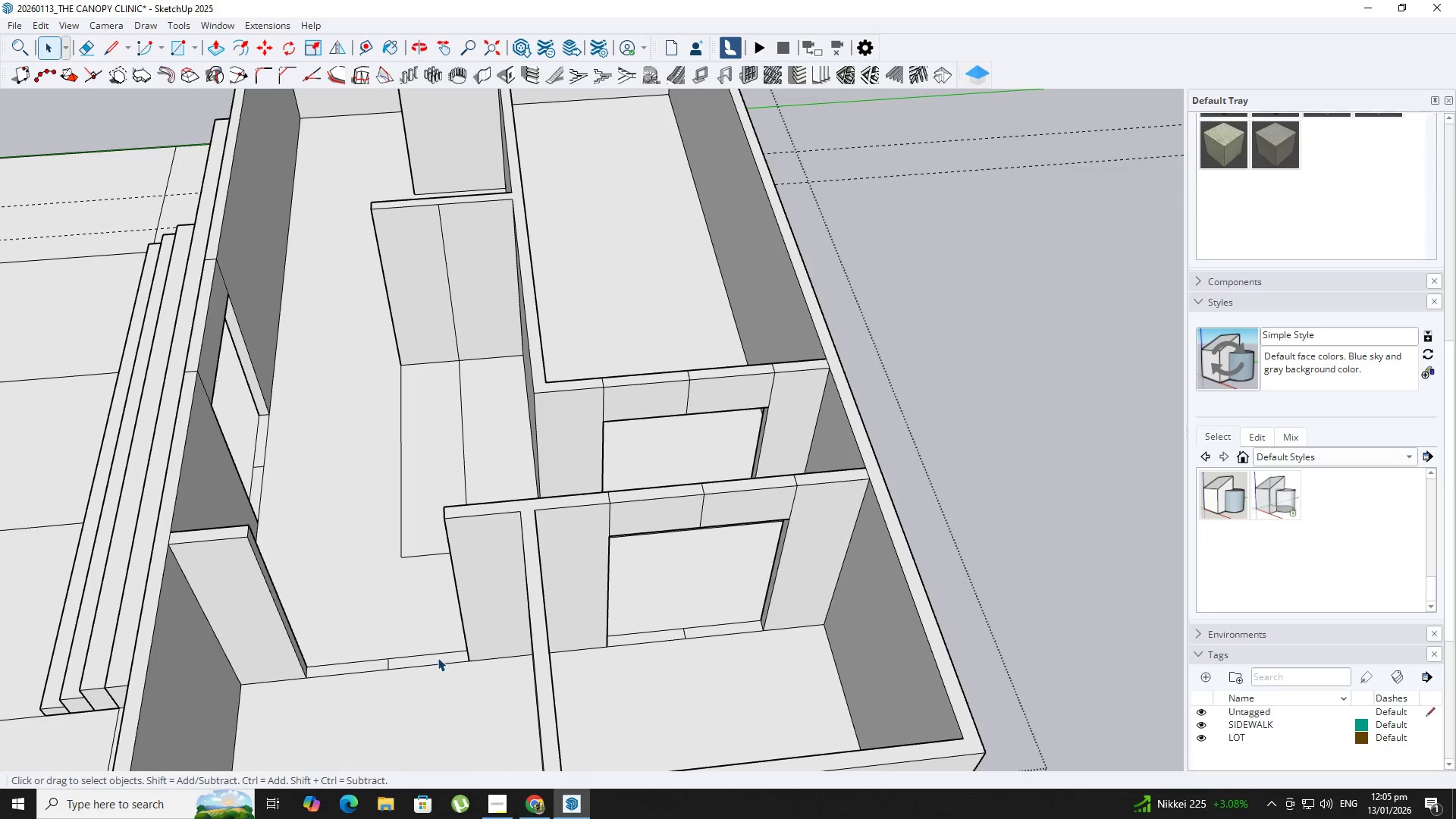 
scroll: coordinate [455, 627], scroll_direction: up, amount: 2.0
 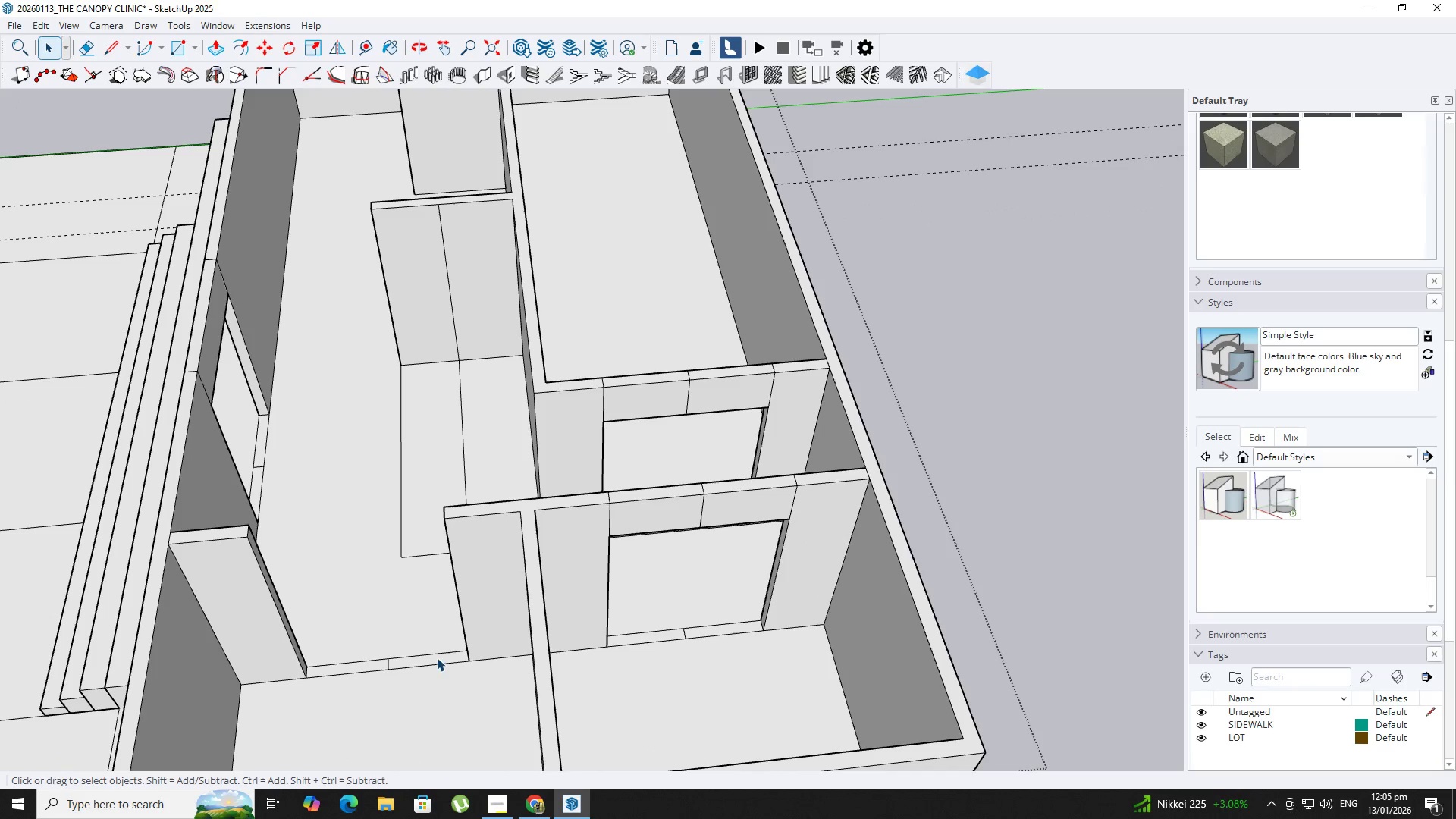 
left_click([437, 657])
 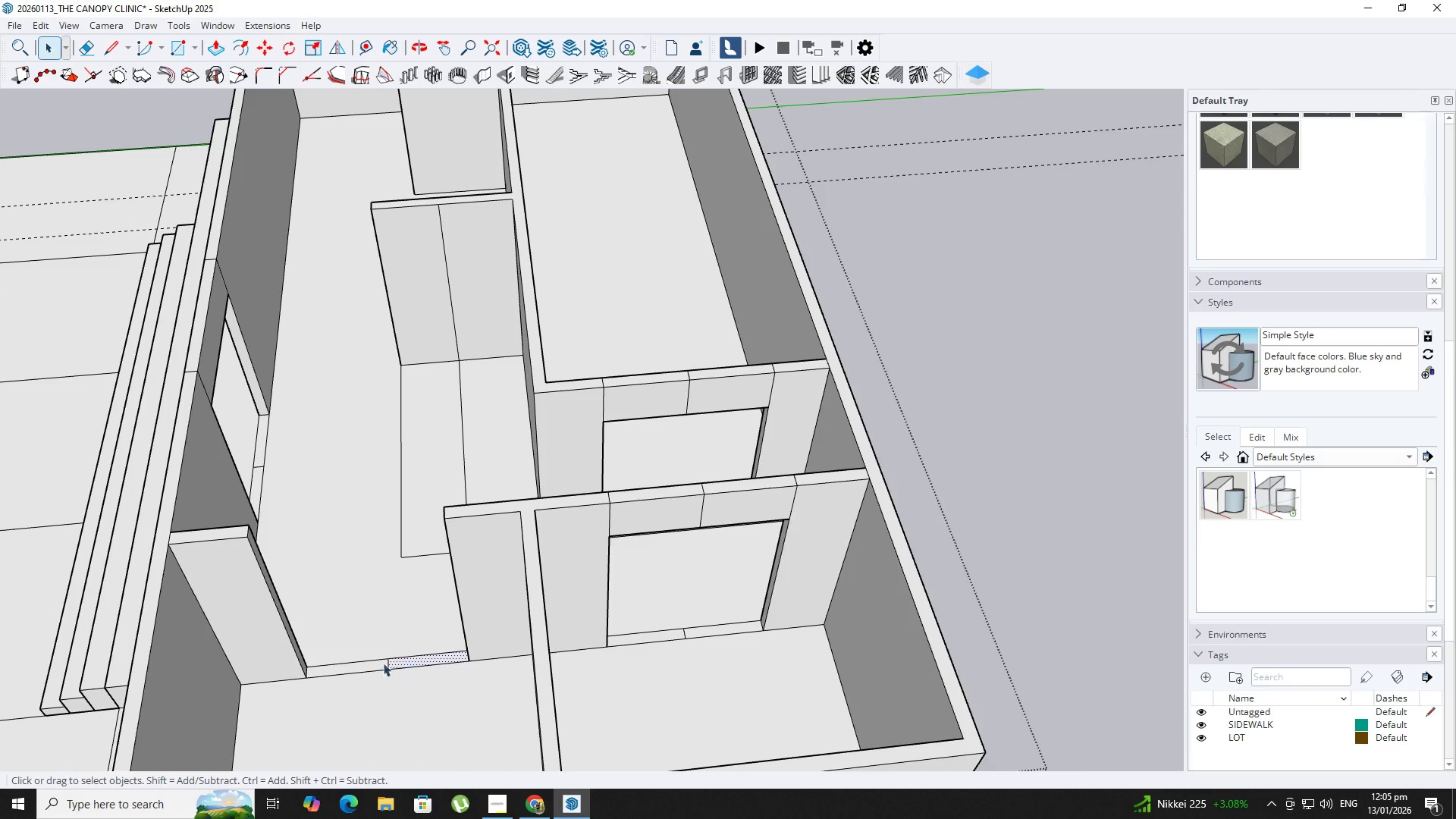 
hold_key(key=ShiftLeft, duration=0.58)
left_click([371, 667])
 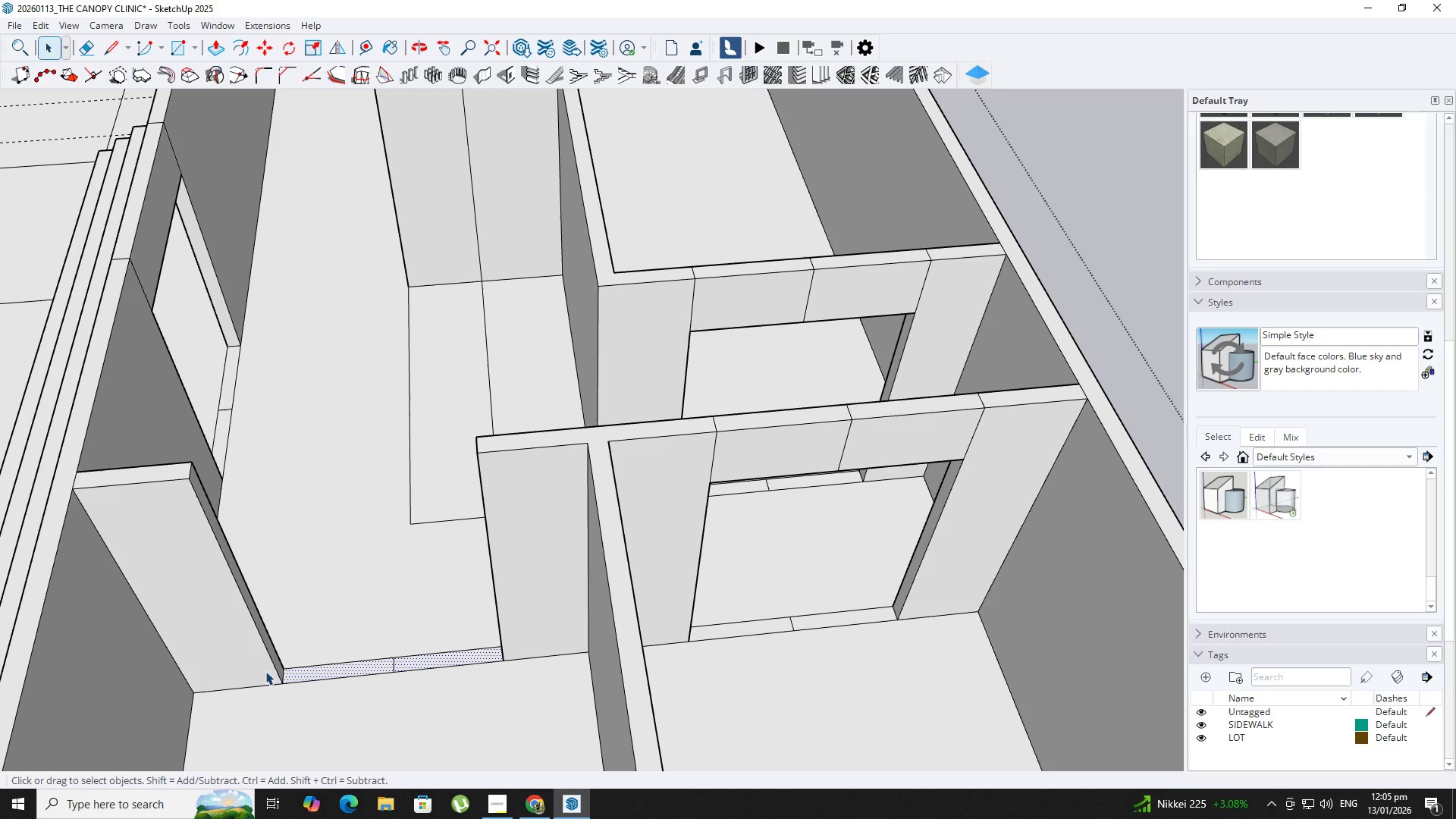 
scroll: coordinate [372, 662], scroll_direction: up, amount: 3.0
 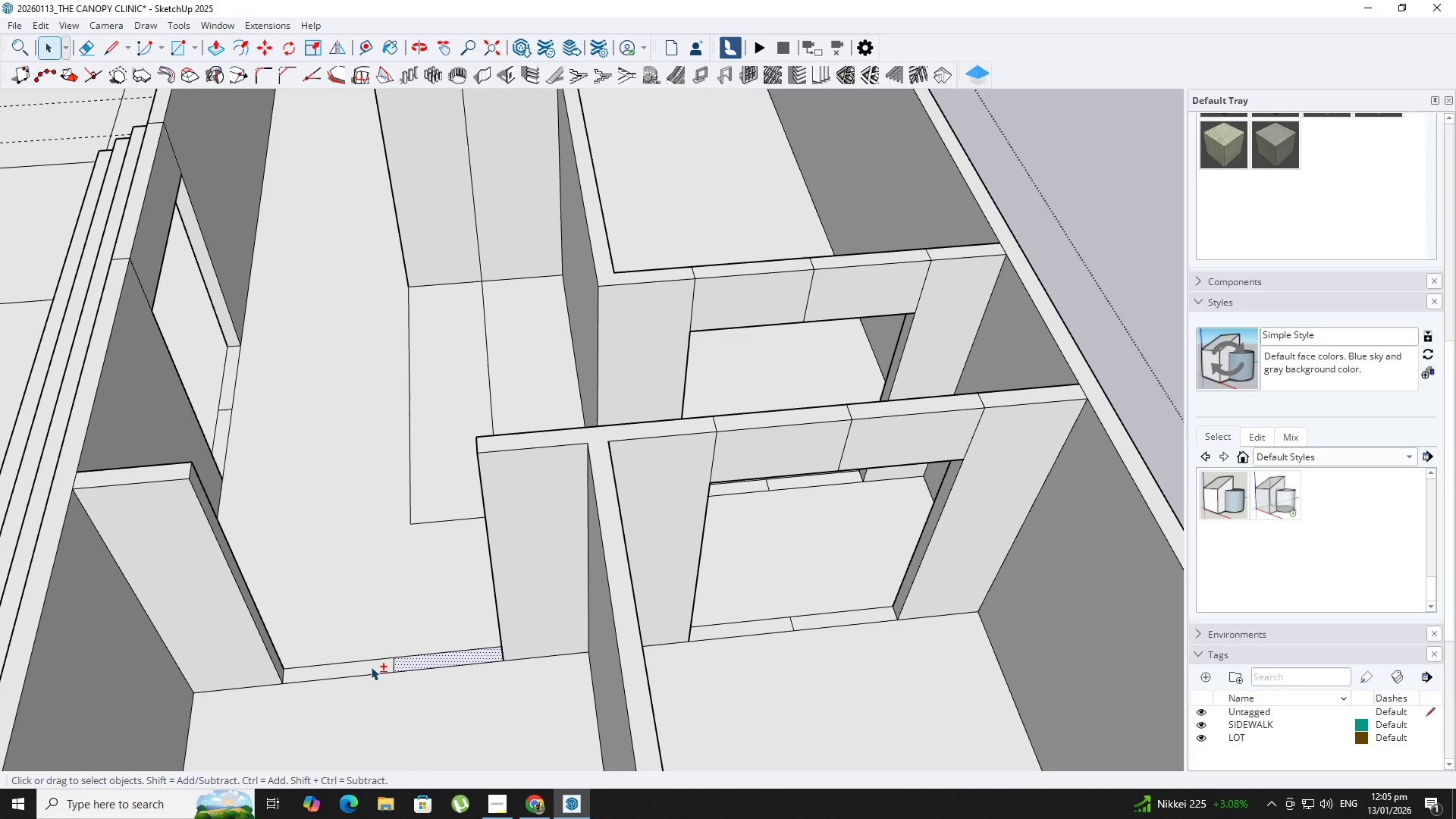 
key(M)
 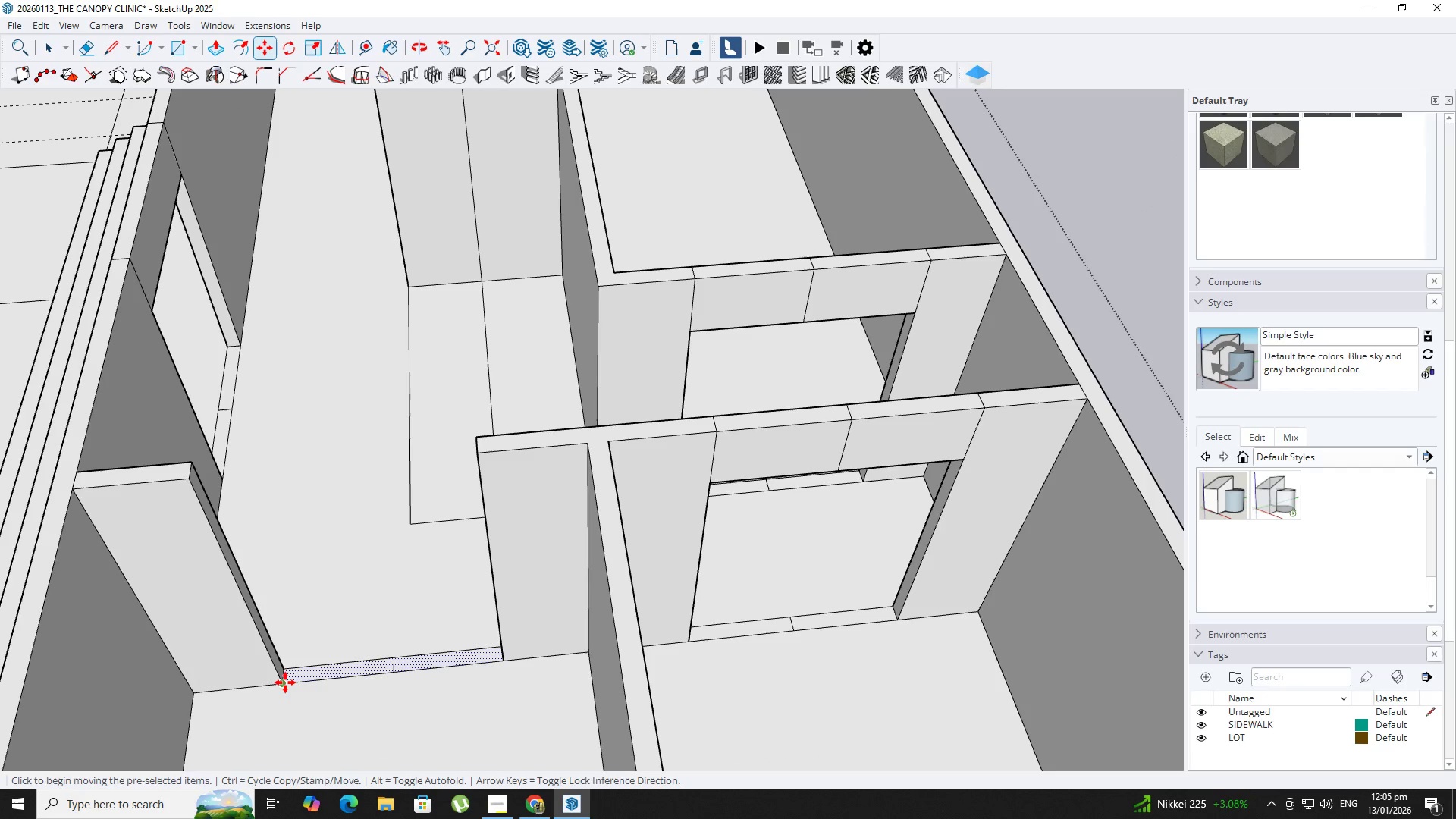 
key(Control+ControlLeft)
 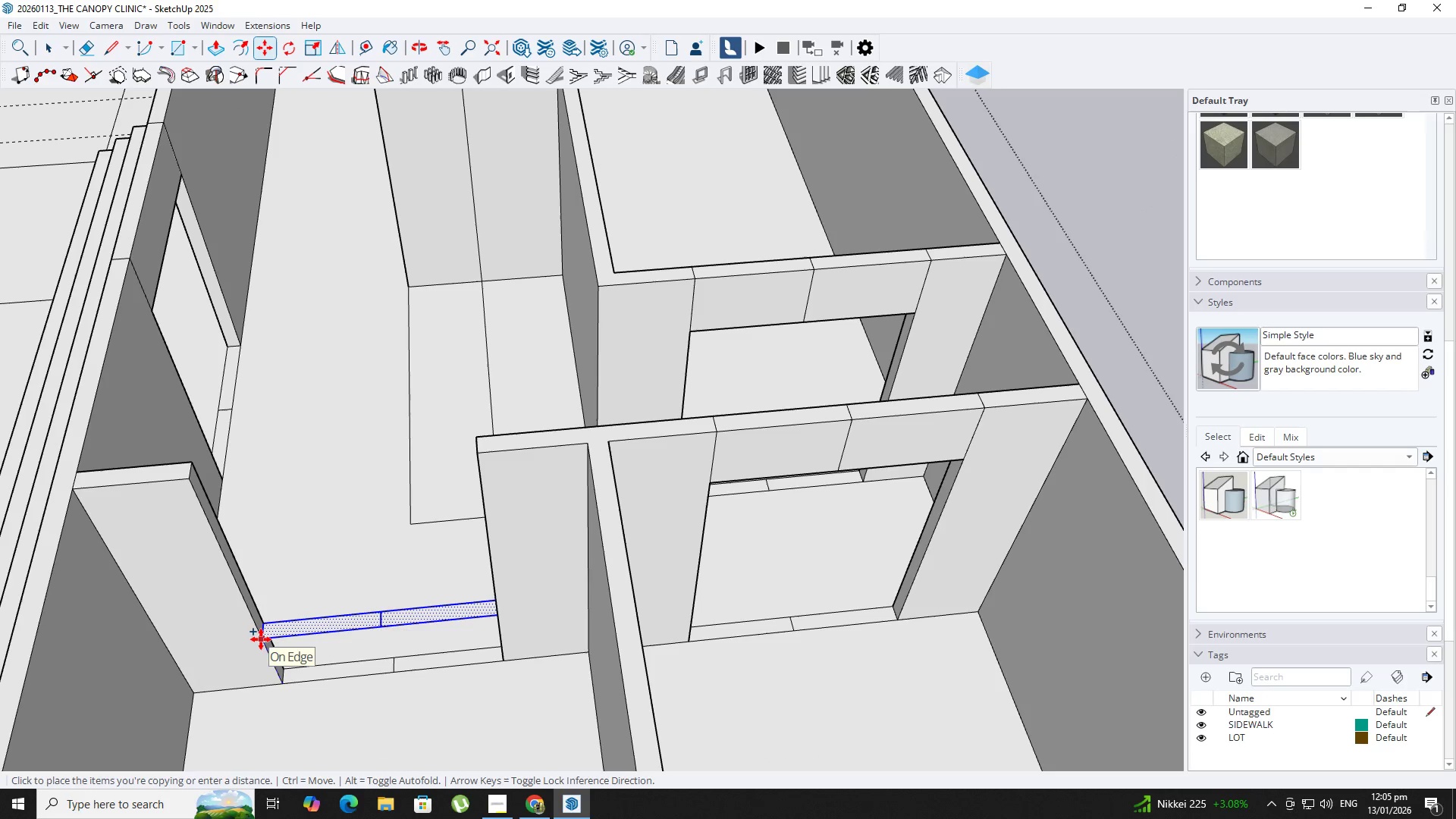 
key(Numpad2)
 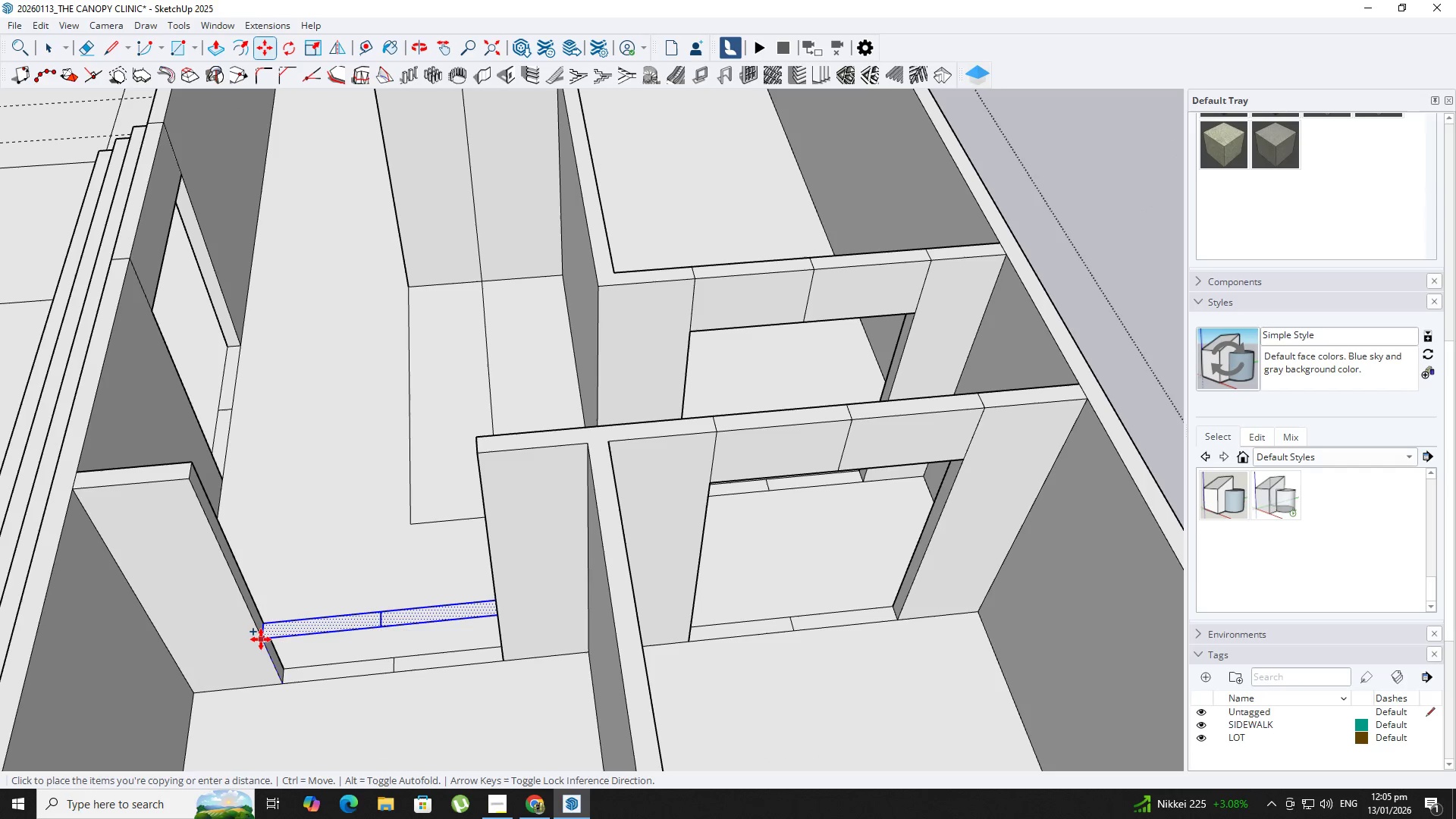 
key(NumpadDecimal)
 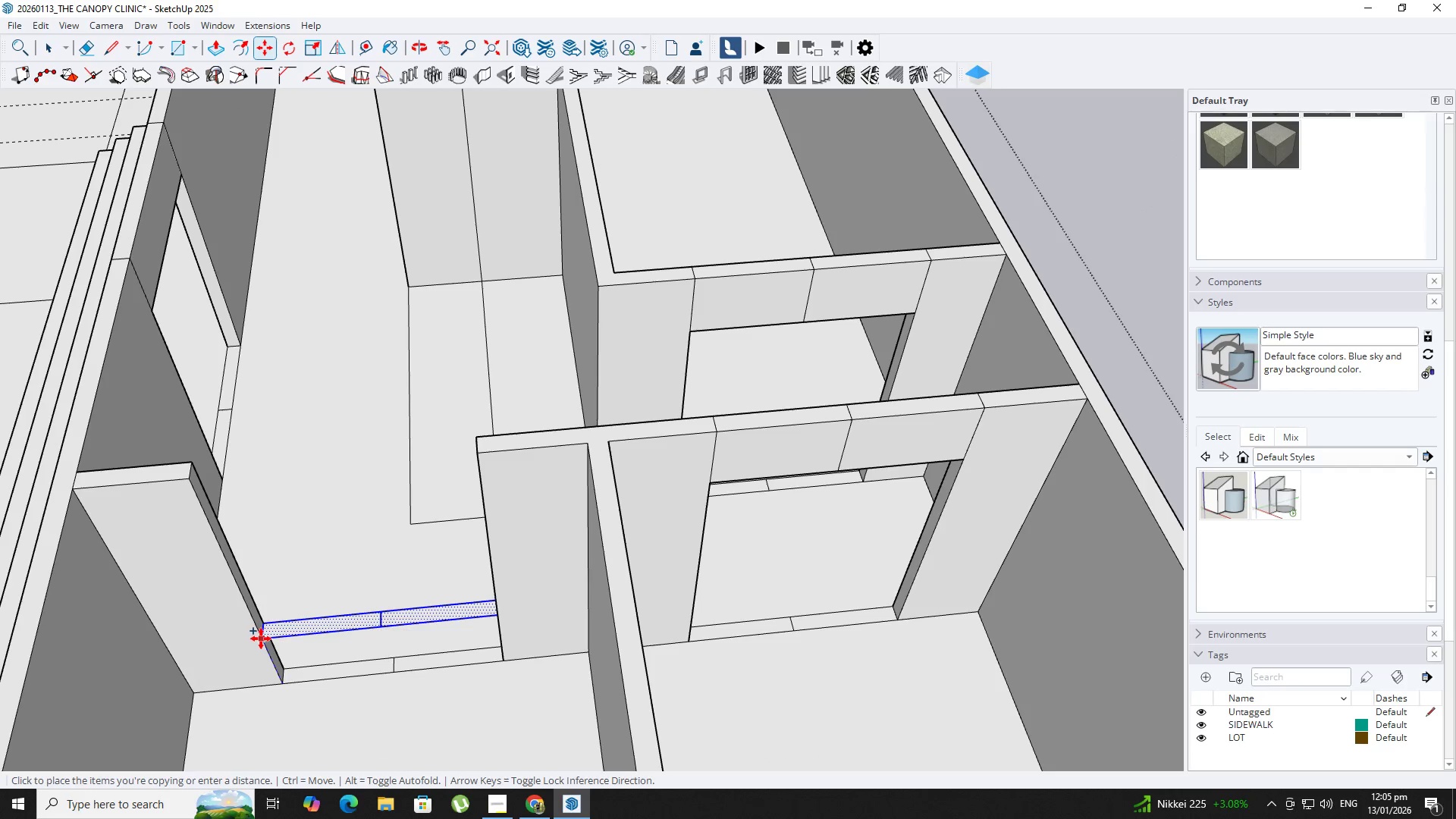 
key(Numpad4)
 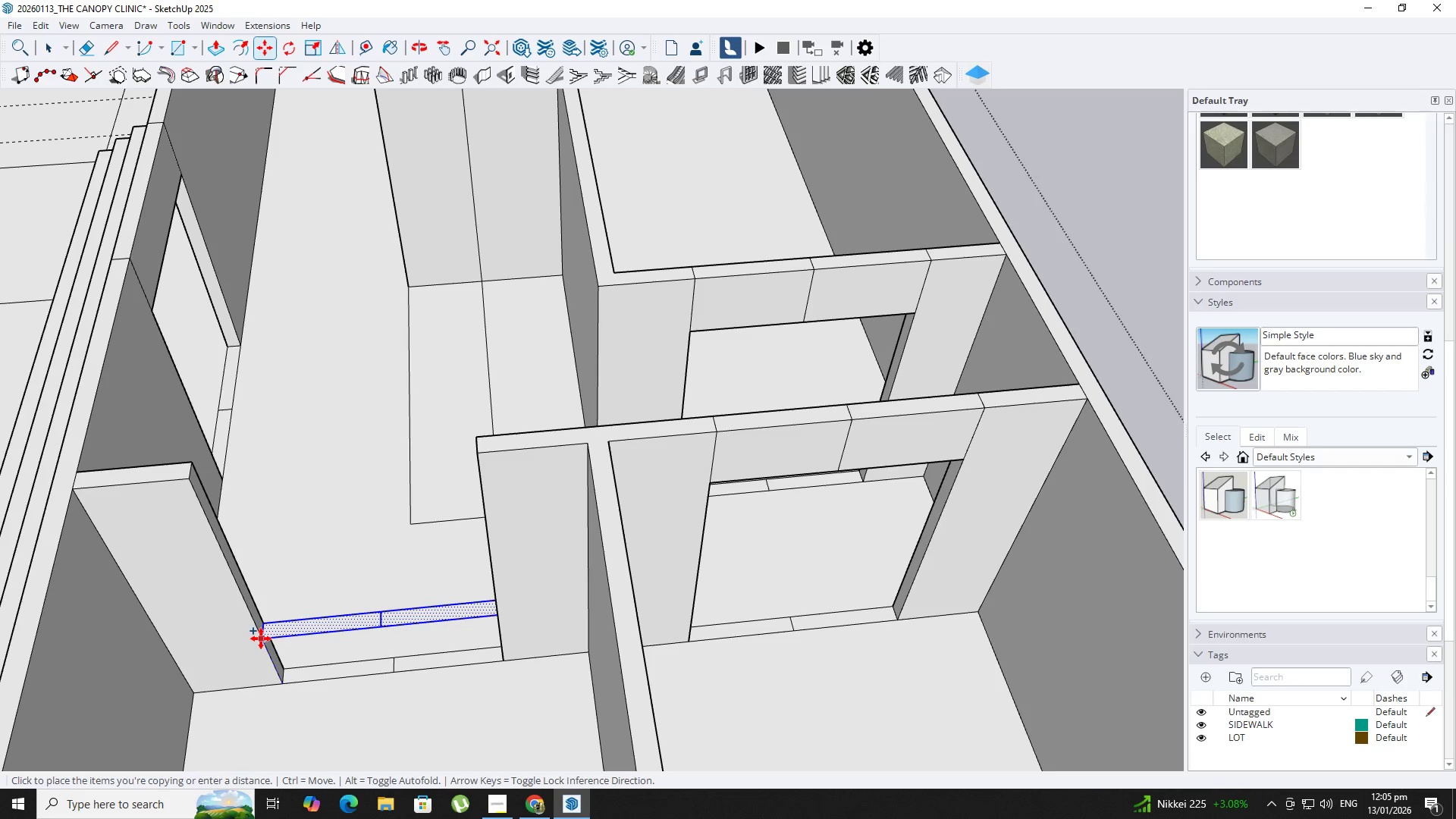 
key(NumpadEnter)
 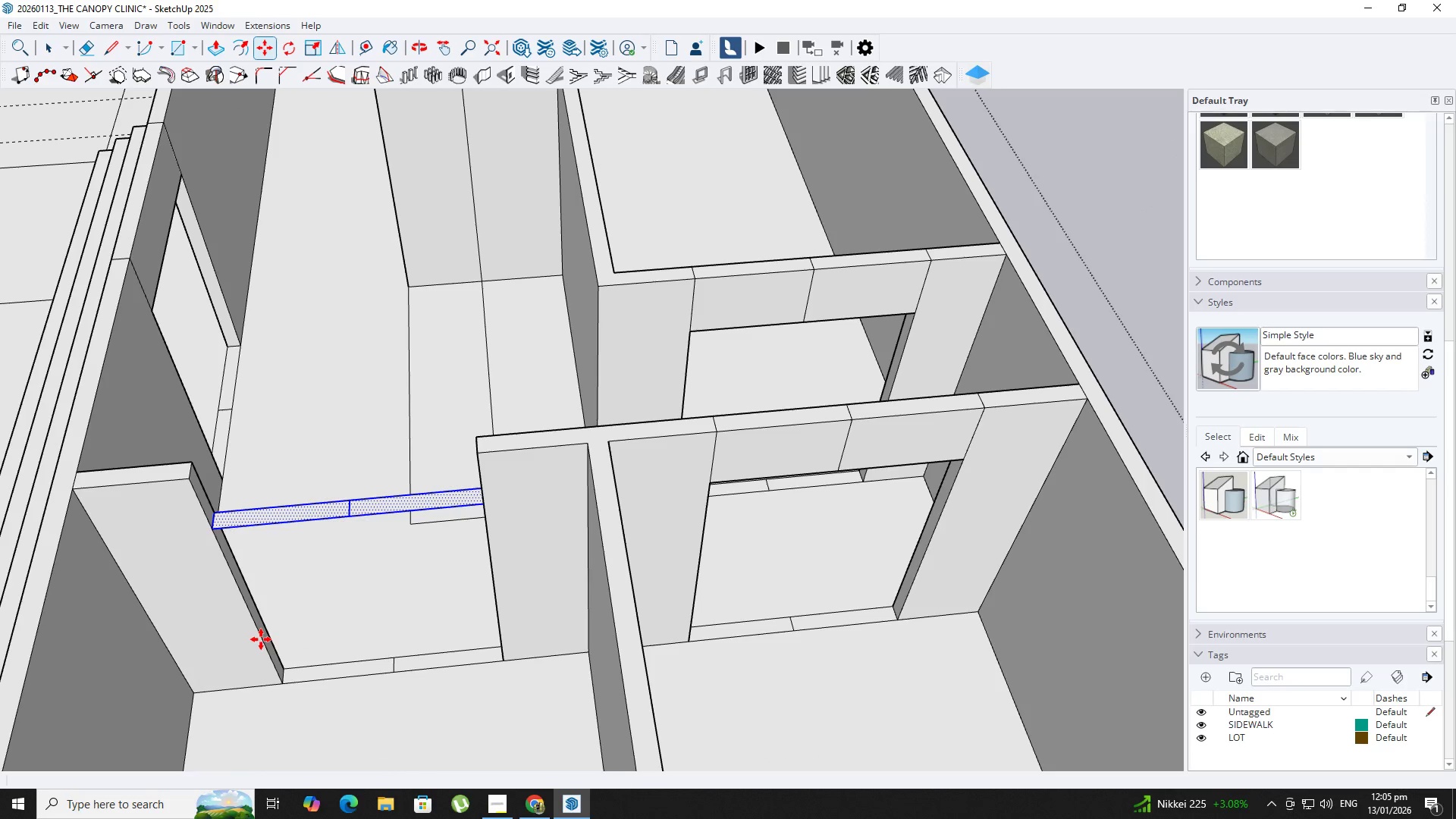 
key(P)
 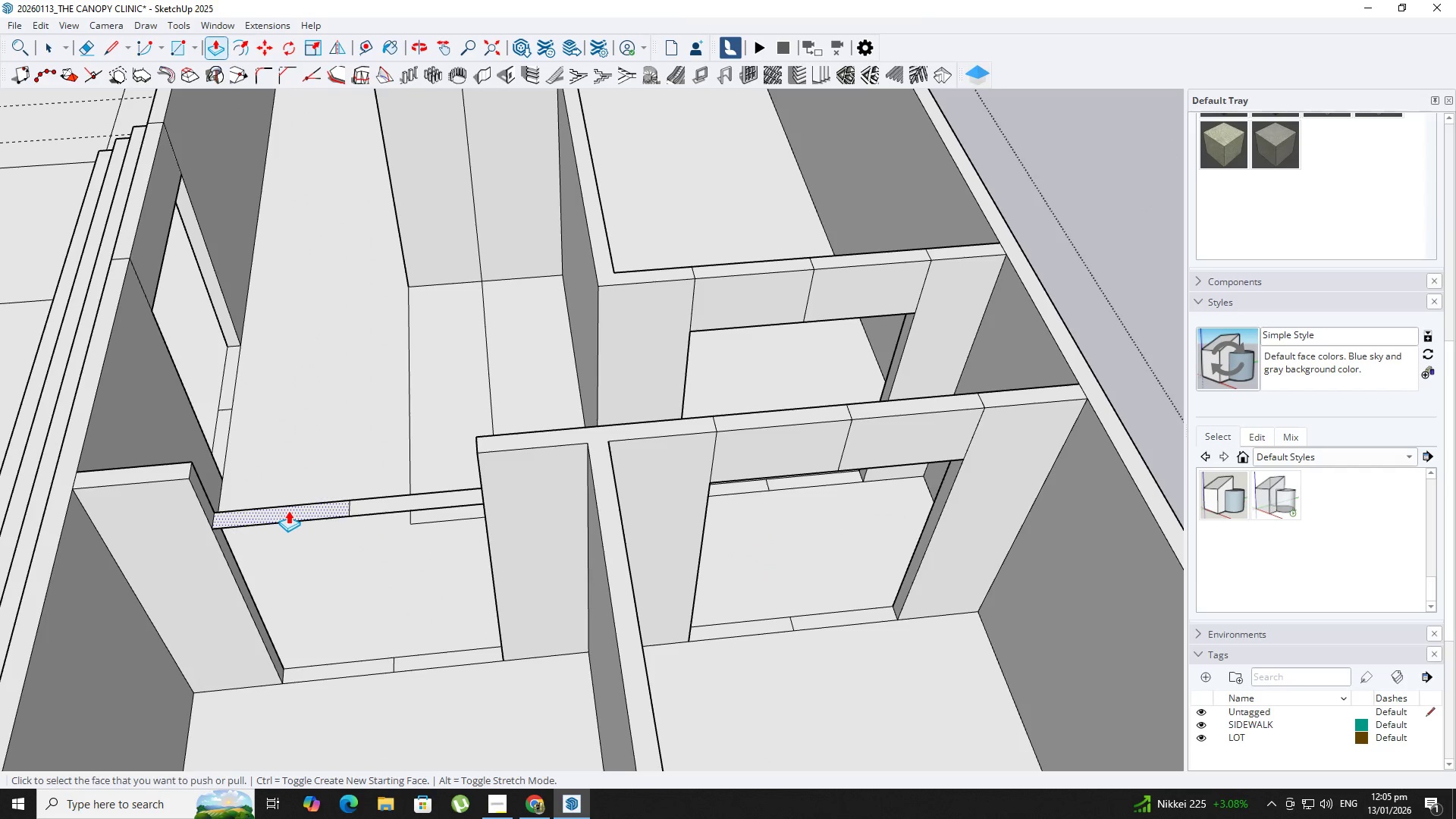 
double_click([287, 511])
 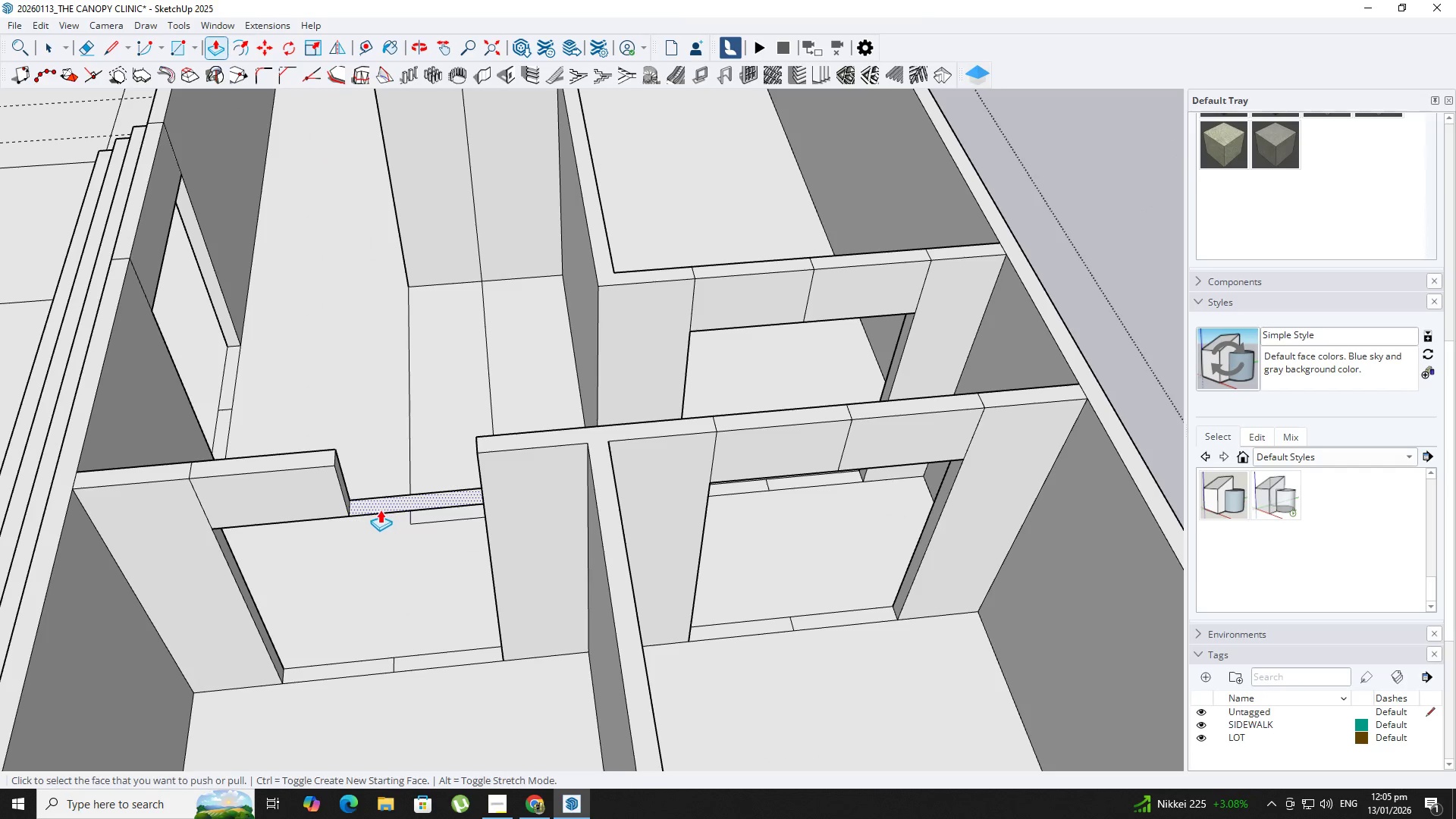 
double_click([380, 510])
 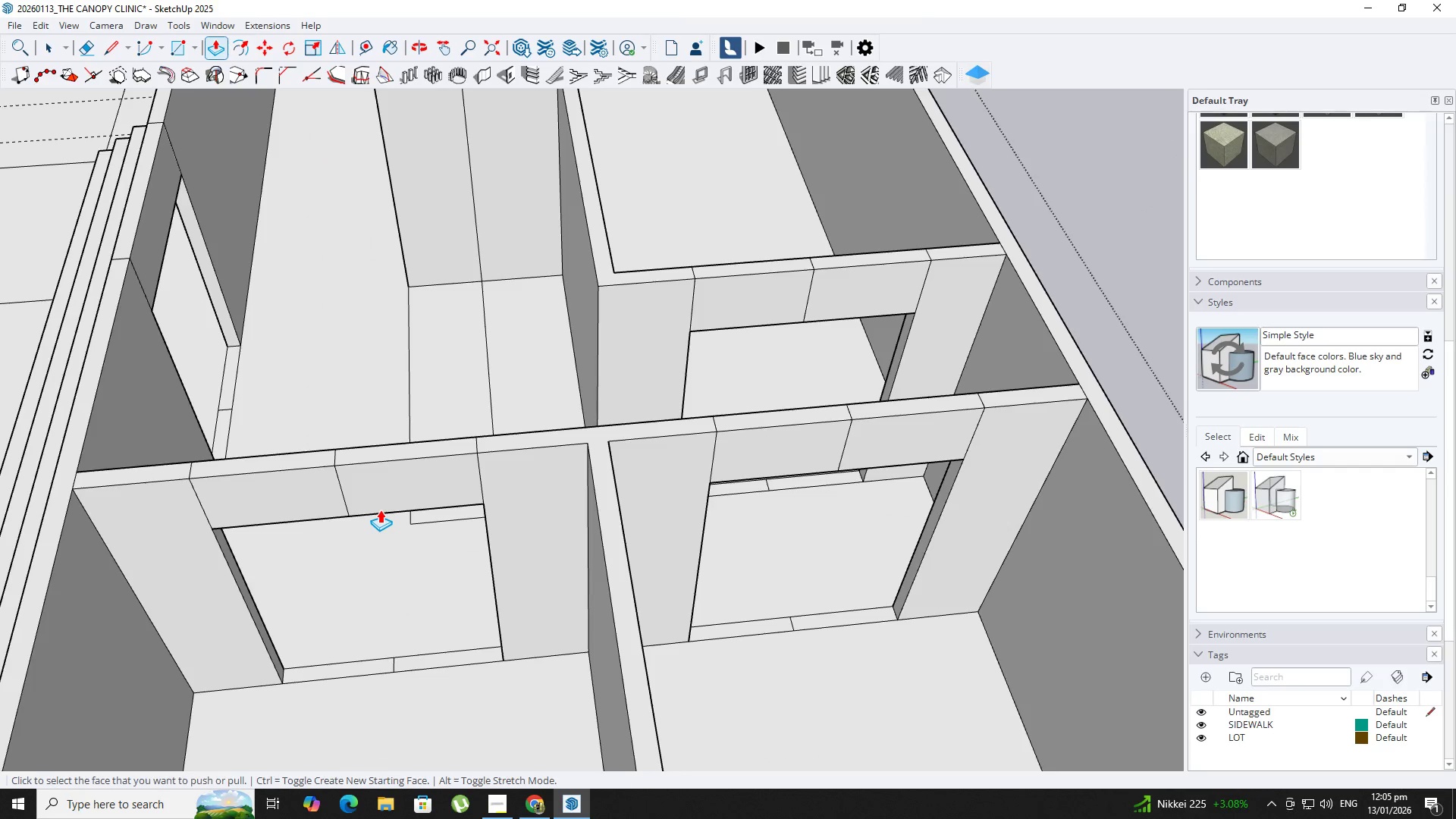 
scroll: coordinate [379, 510], scroll_direction: down, amount: 9.0
 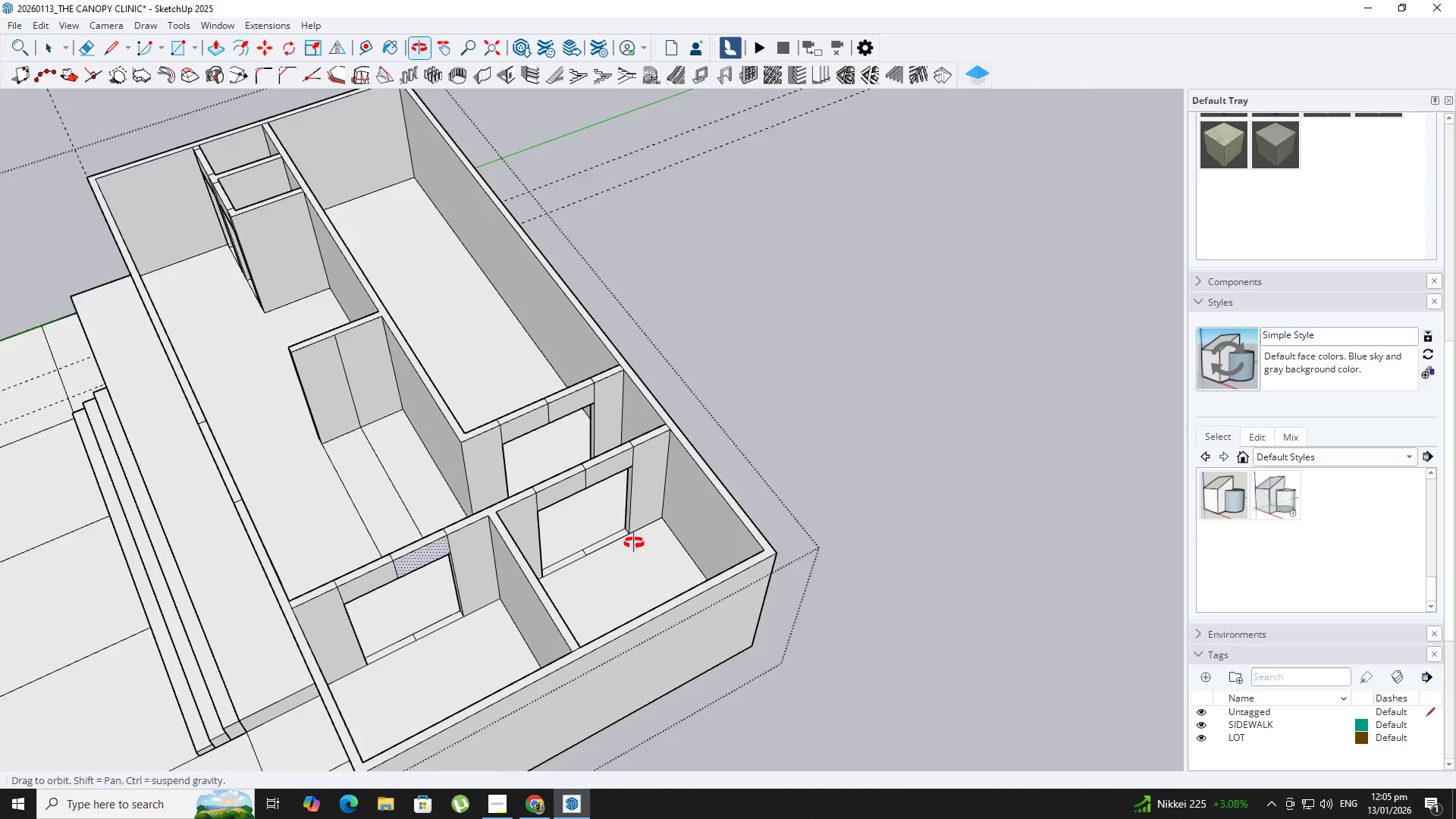 
hold_key(key=ShiftLeft, duration=0.33)
 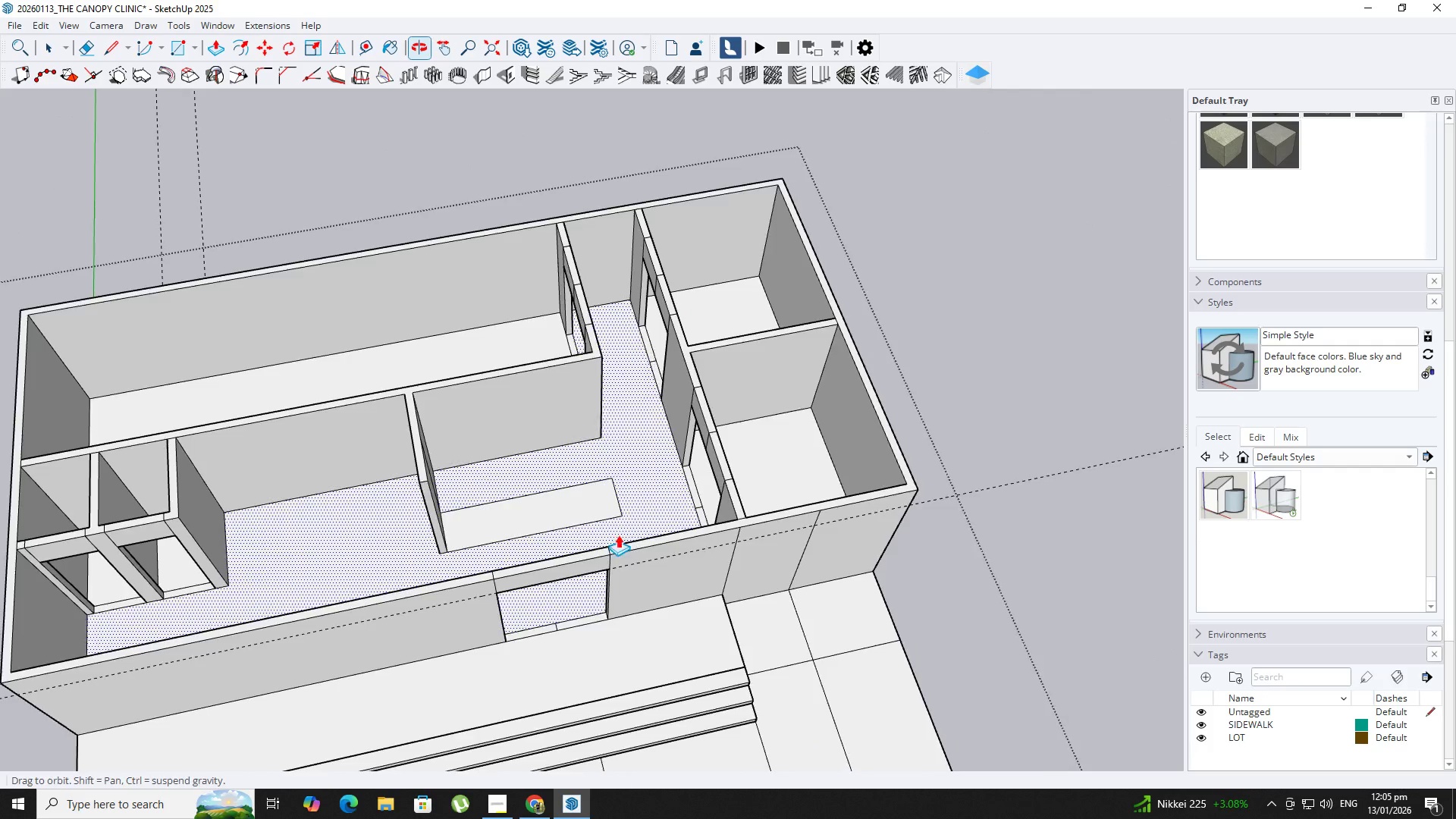 
scroll: coordinate [1087, 588], scroll_direction: down, amount: 1.0
 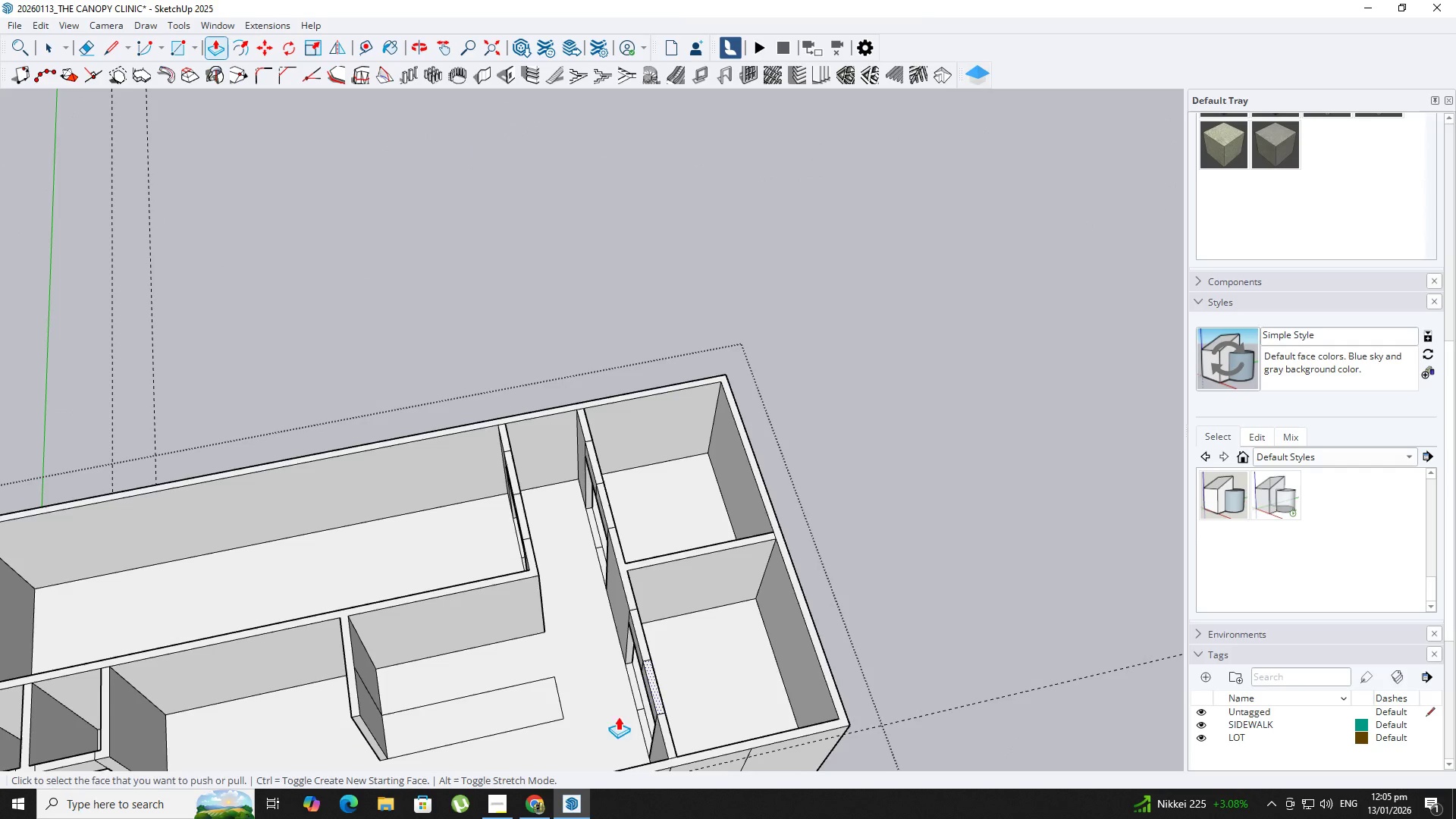 
key(Space)
 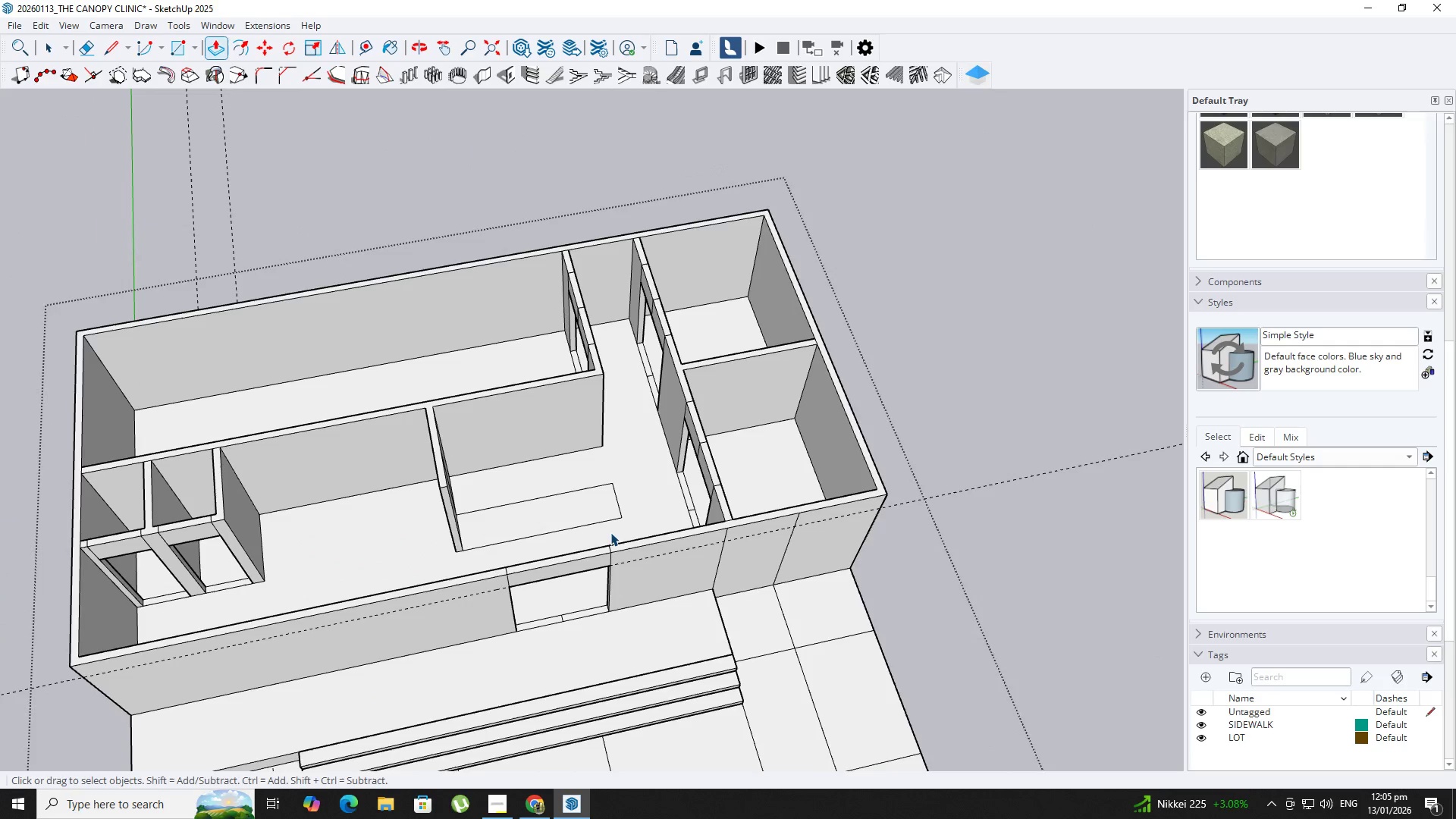 
key(Escape)
 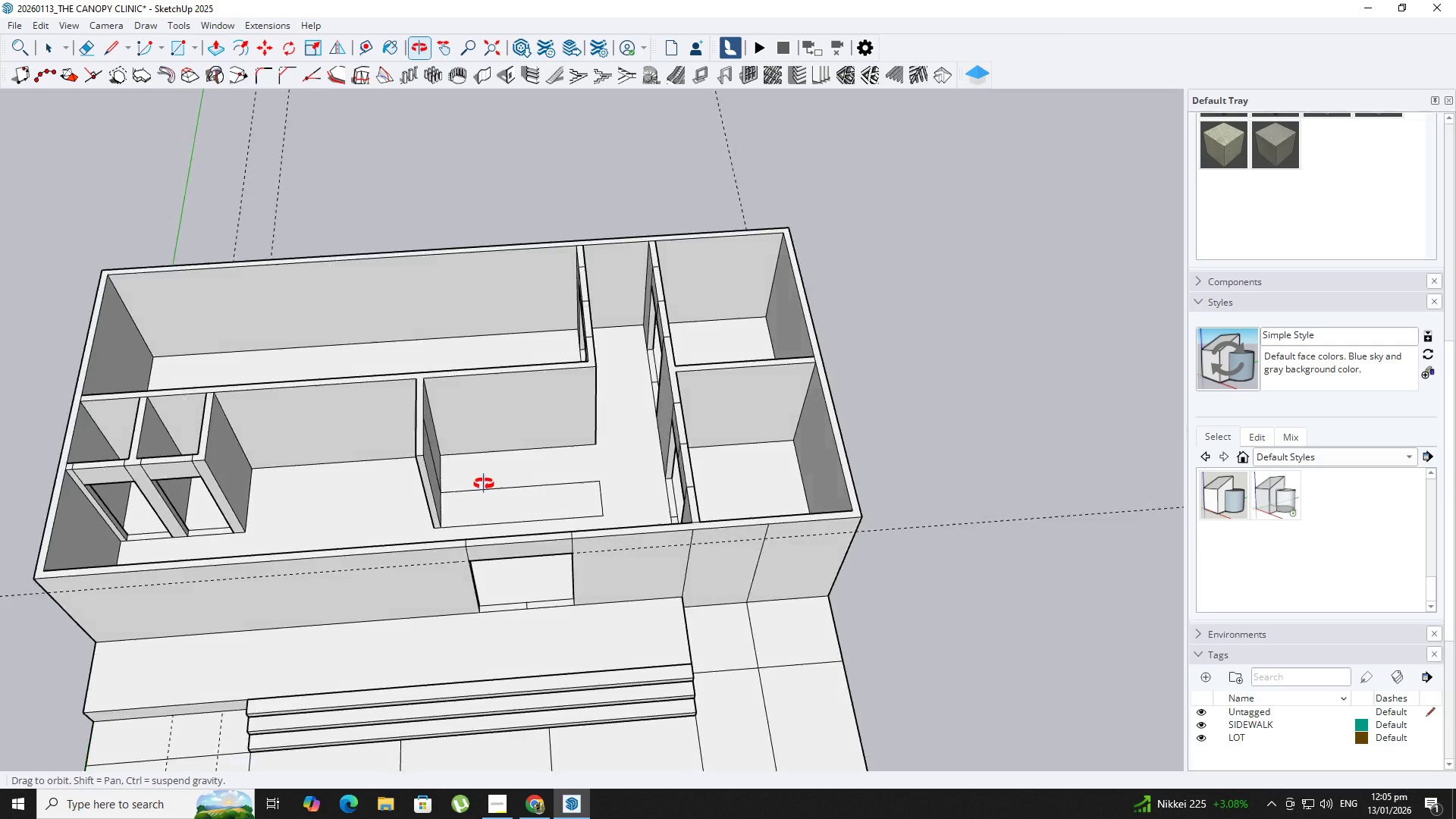 
scroll: coordinate [457, 441], scroll_direction: down, amount: 4.0
 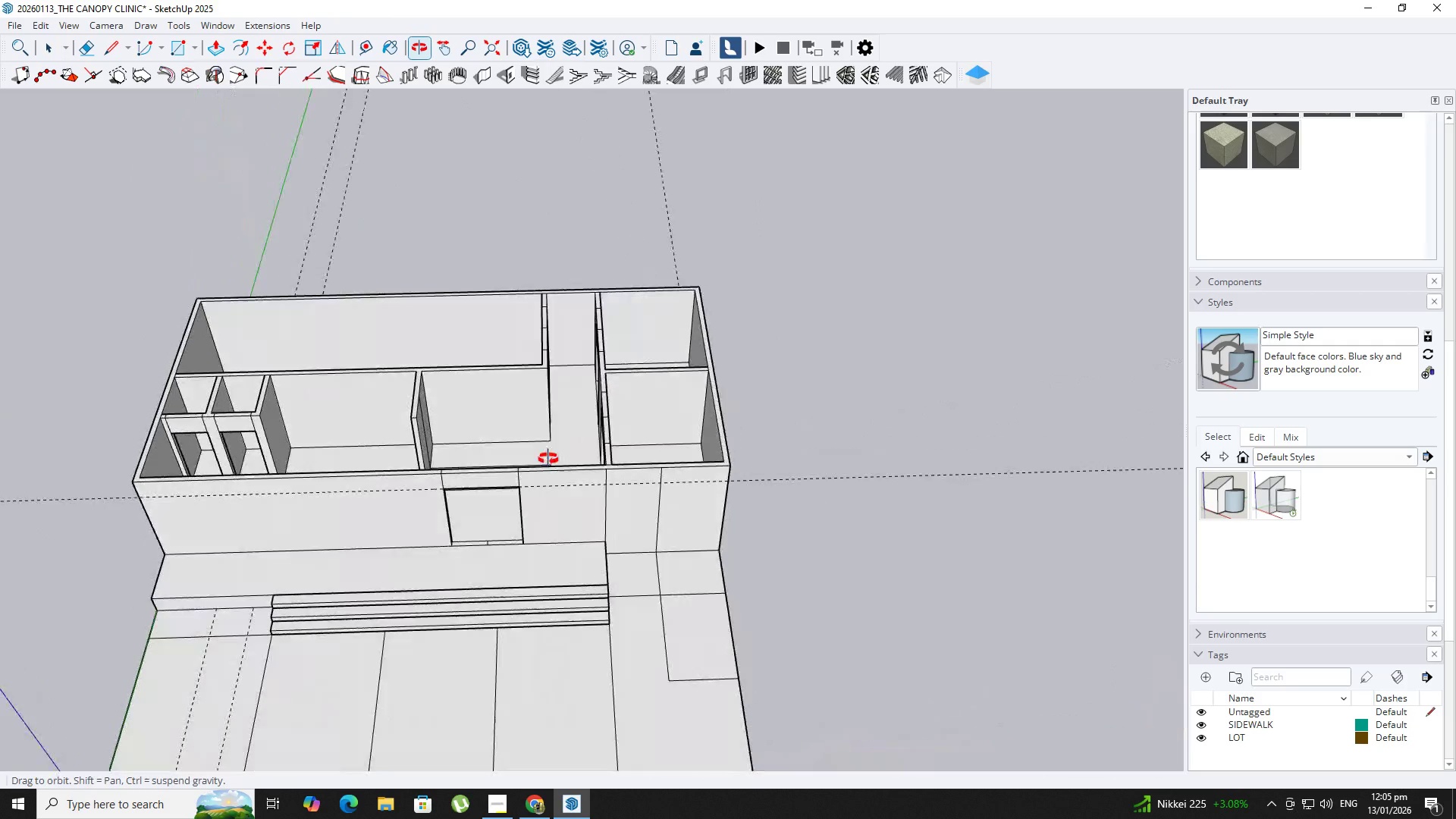 
key(J)
 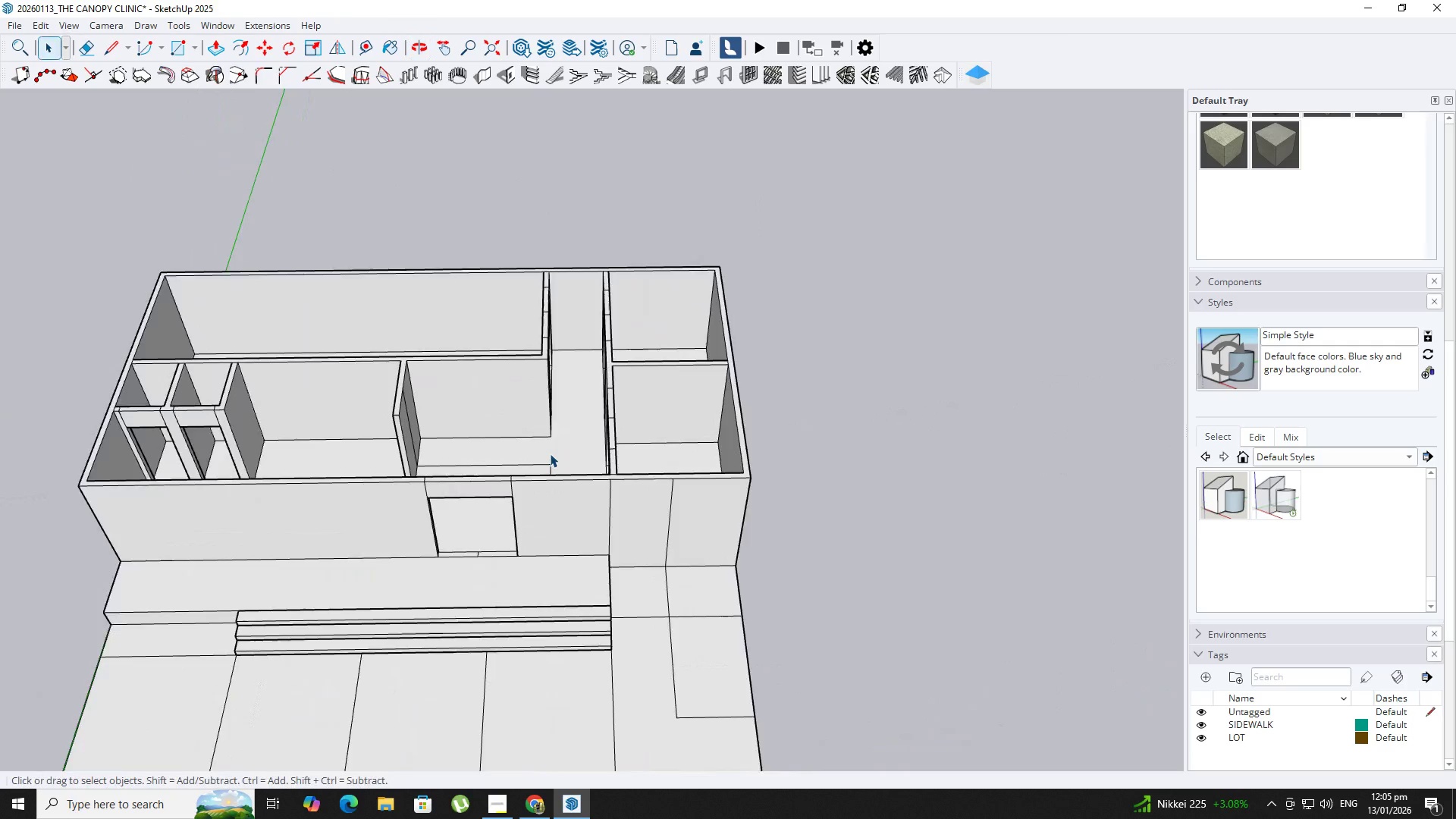 
scroll: coordinate [550, 453], scroll_direction: up, amount: 3.0
 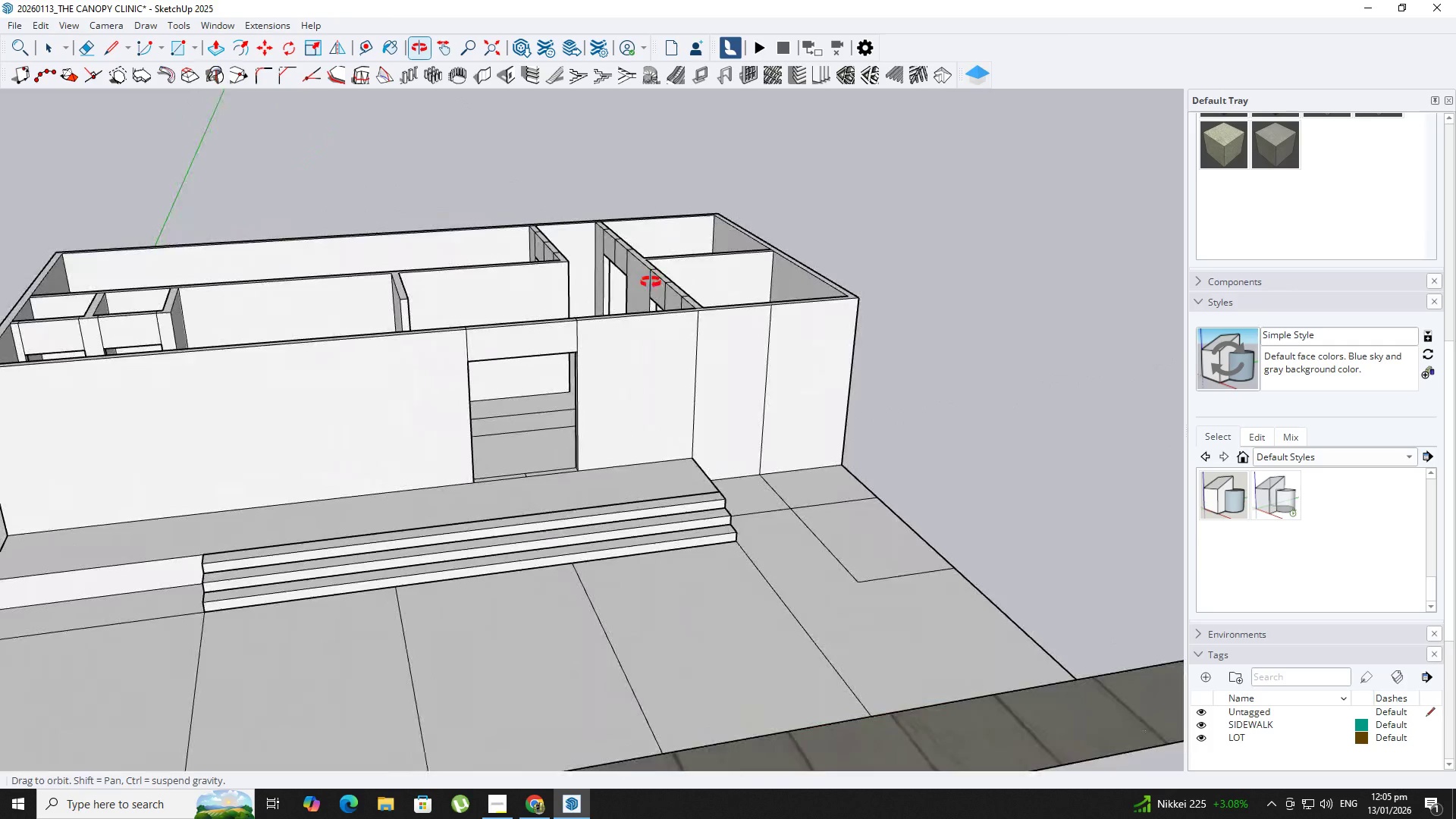 
hold_key(key=ShiftLeft, duration=0.36)
scroll: coordinate [395, 347], scroll_direction: down, amount: 5.0
 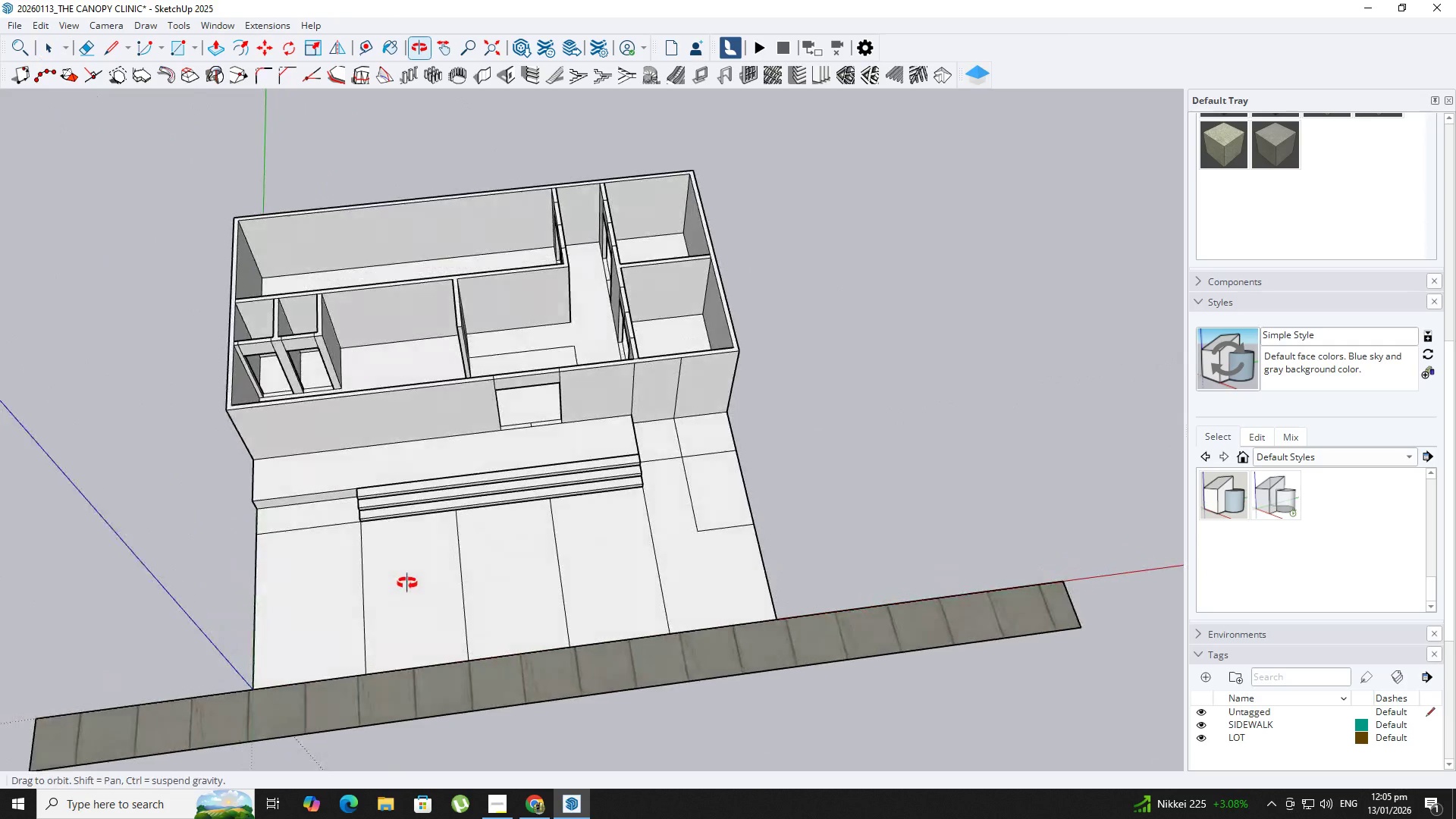 
hold_key(key=ShiftLeft, duration=0.56)
scroll: coordinate [340, 416], scroll_direction: up, amount: 5.0
 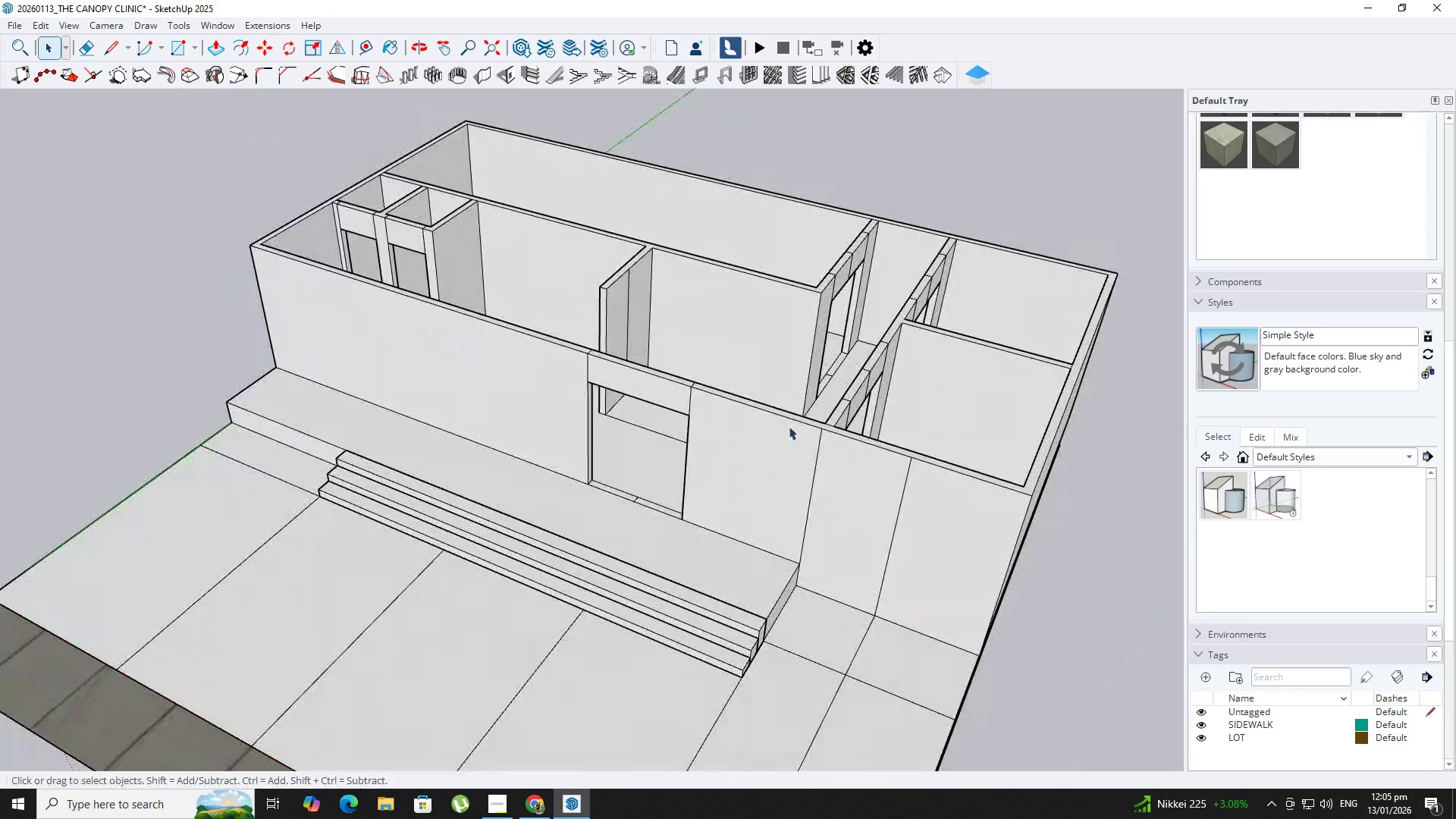 
hold_key(key=ShiftLeft, duration=0.33)
 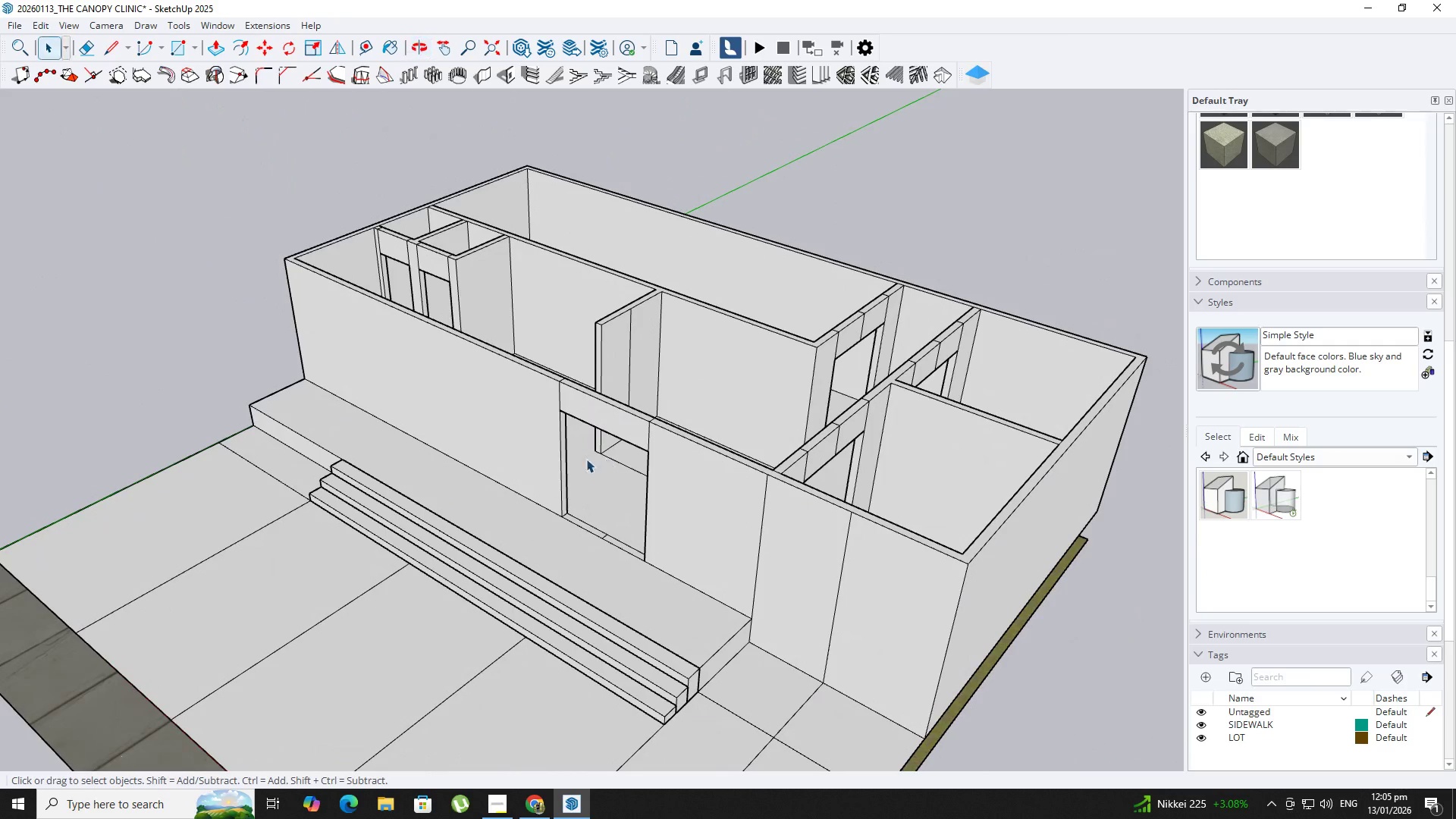 
scroll: coordinate [490, 494], scroll_direction: up, amount: 2.0
 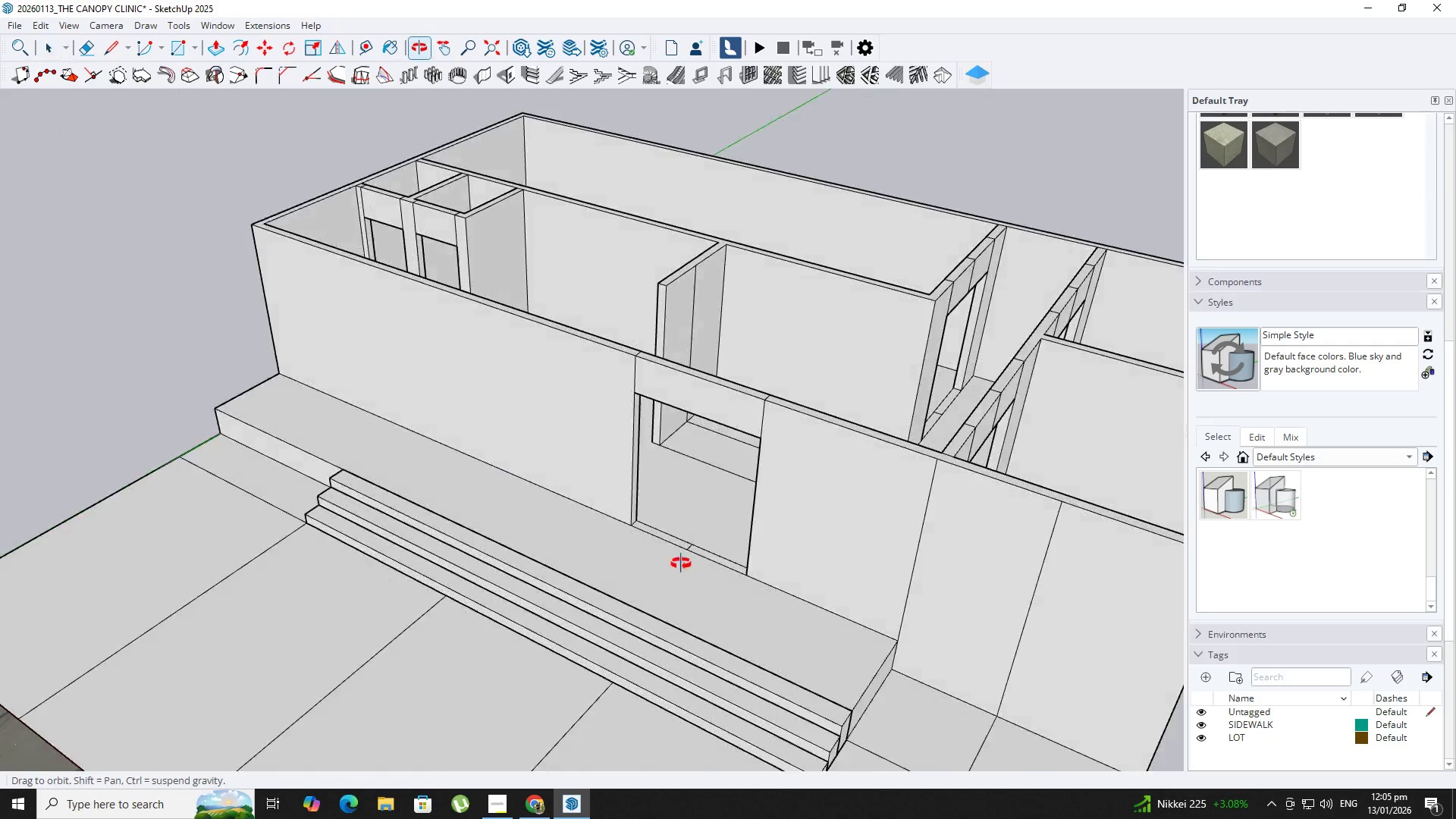 
hold_key(key=ShiftLeft, duration=0.66)
 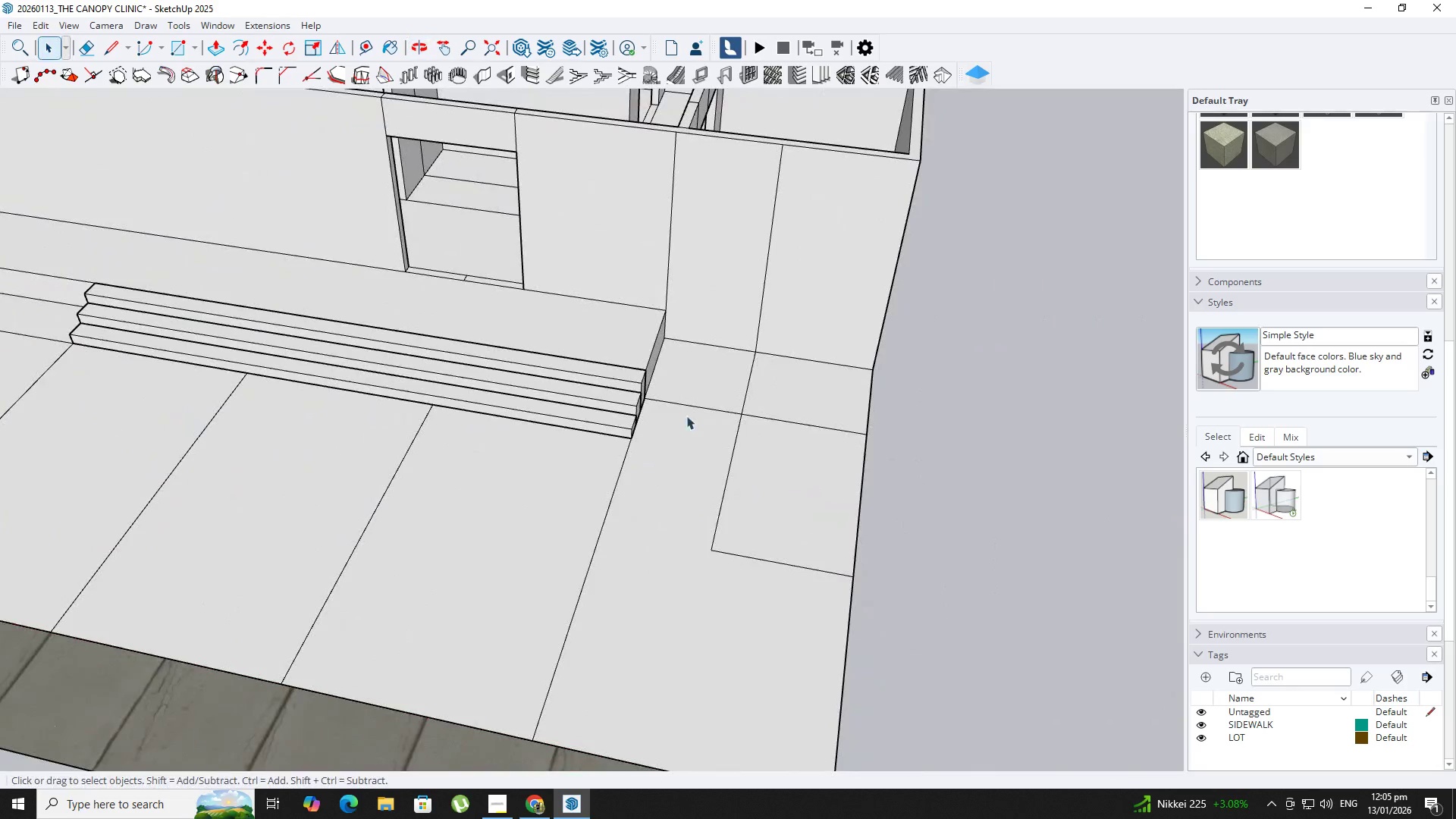 
left_click([668, 359])
 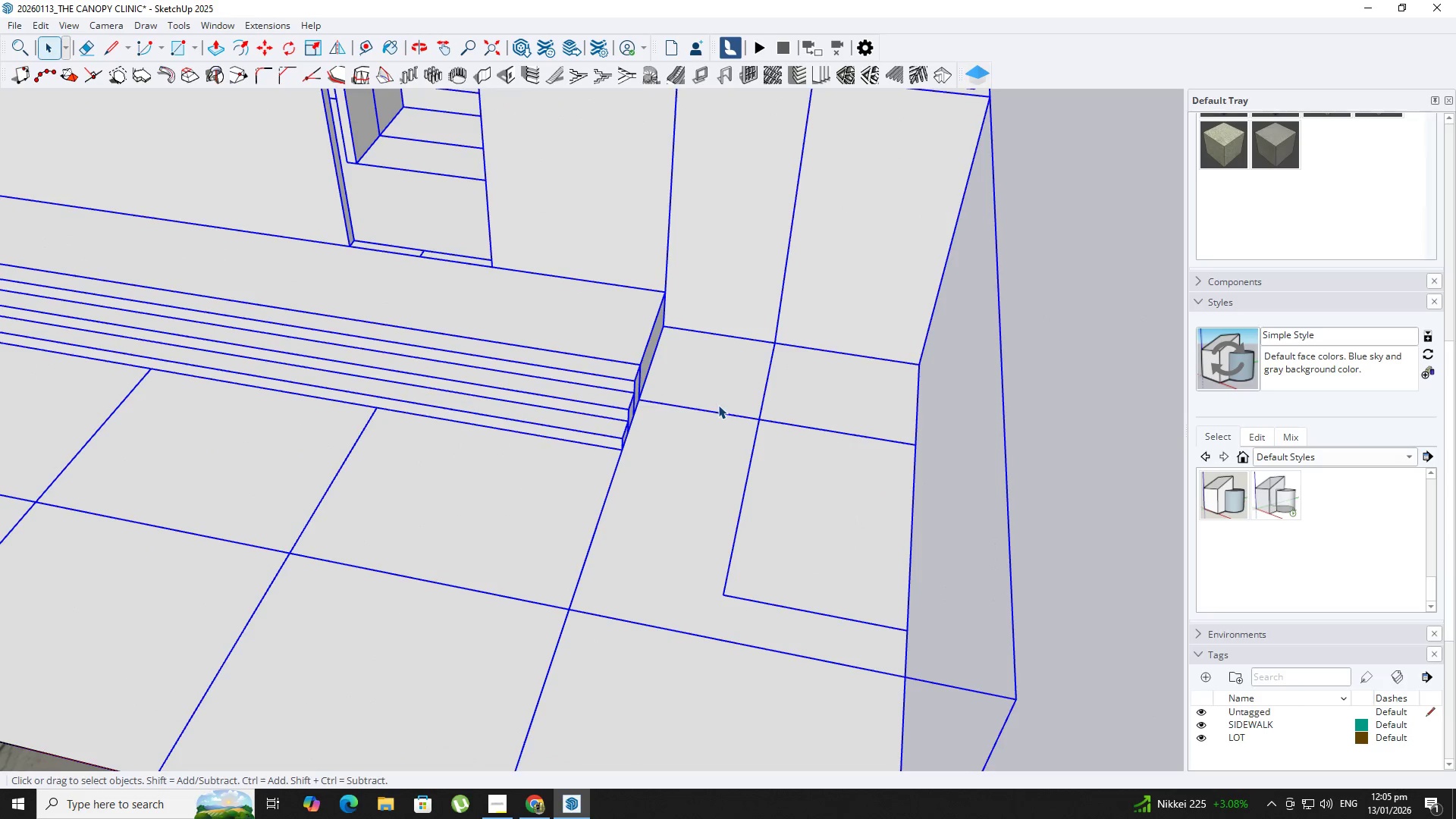 
scroll: coordinate [667, 390], scroll_direction: up, amount: 2.0
 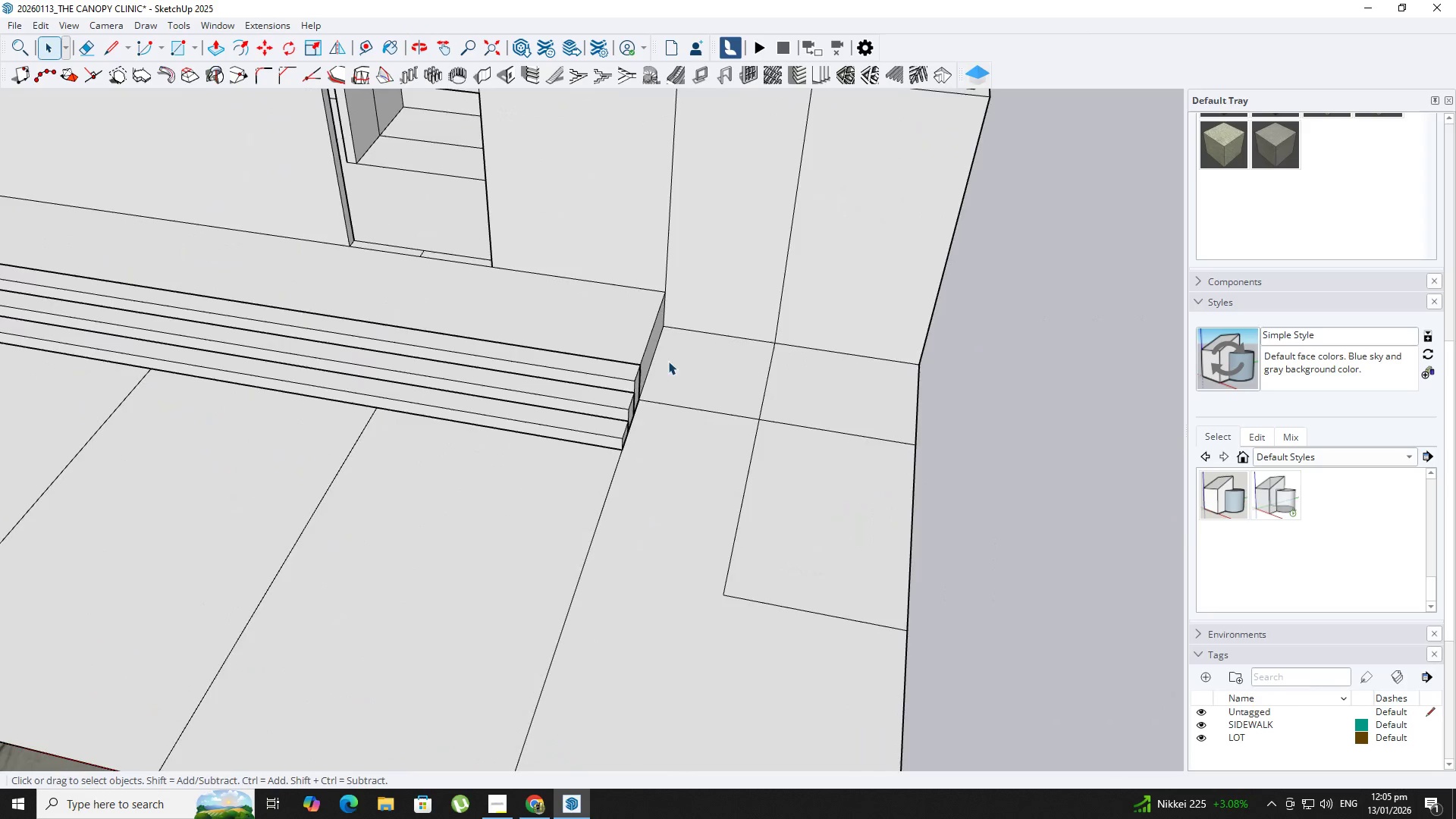 
double_click([718, 406])
 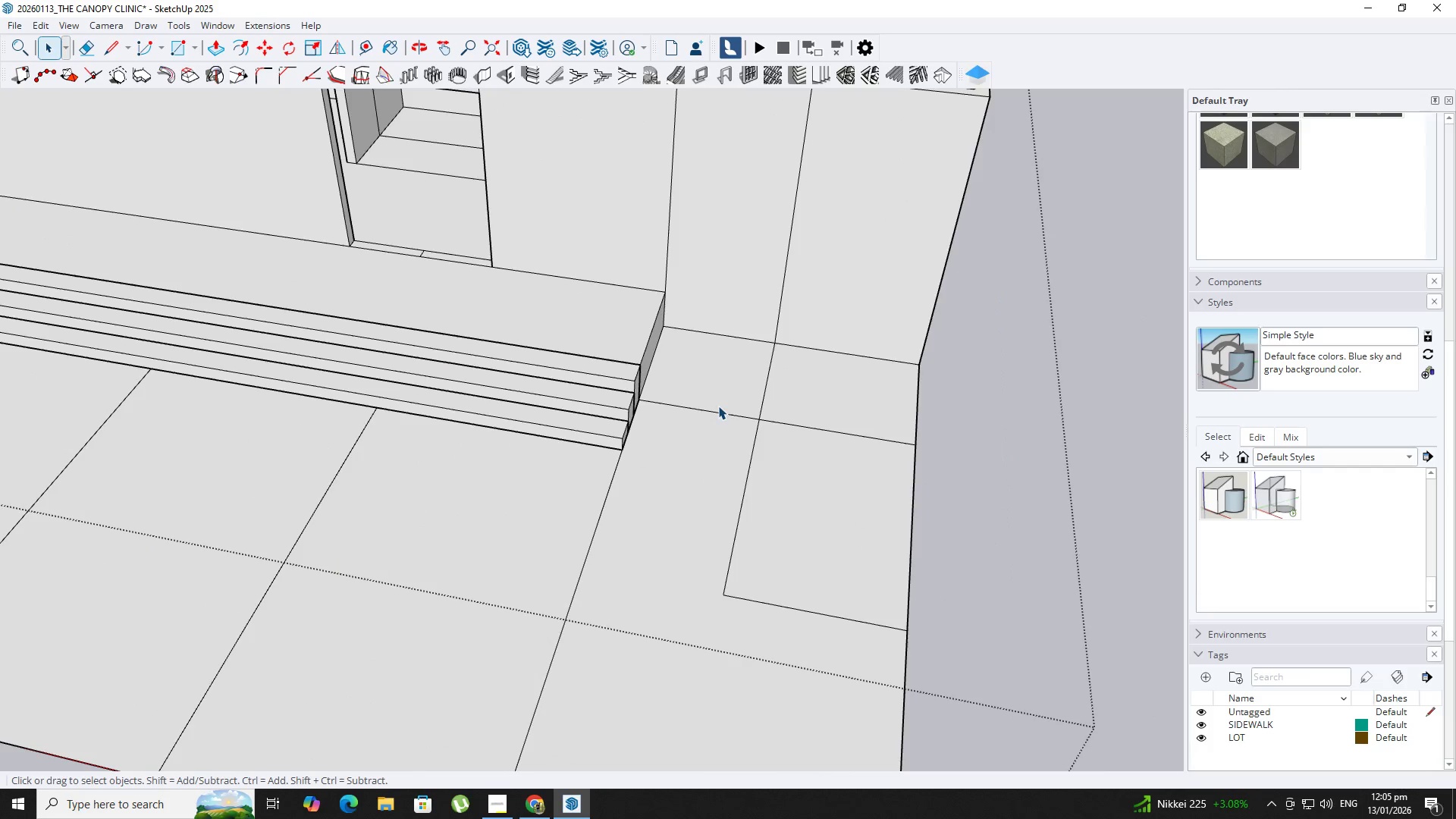 
triple_click([718, 406])
 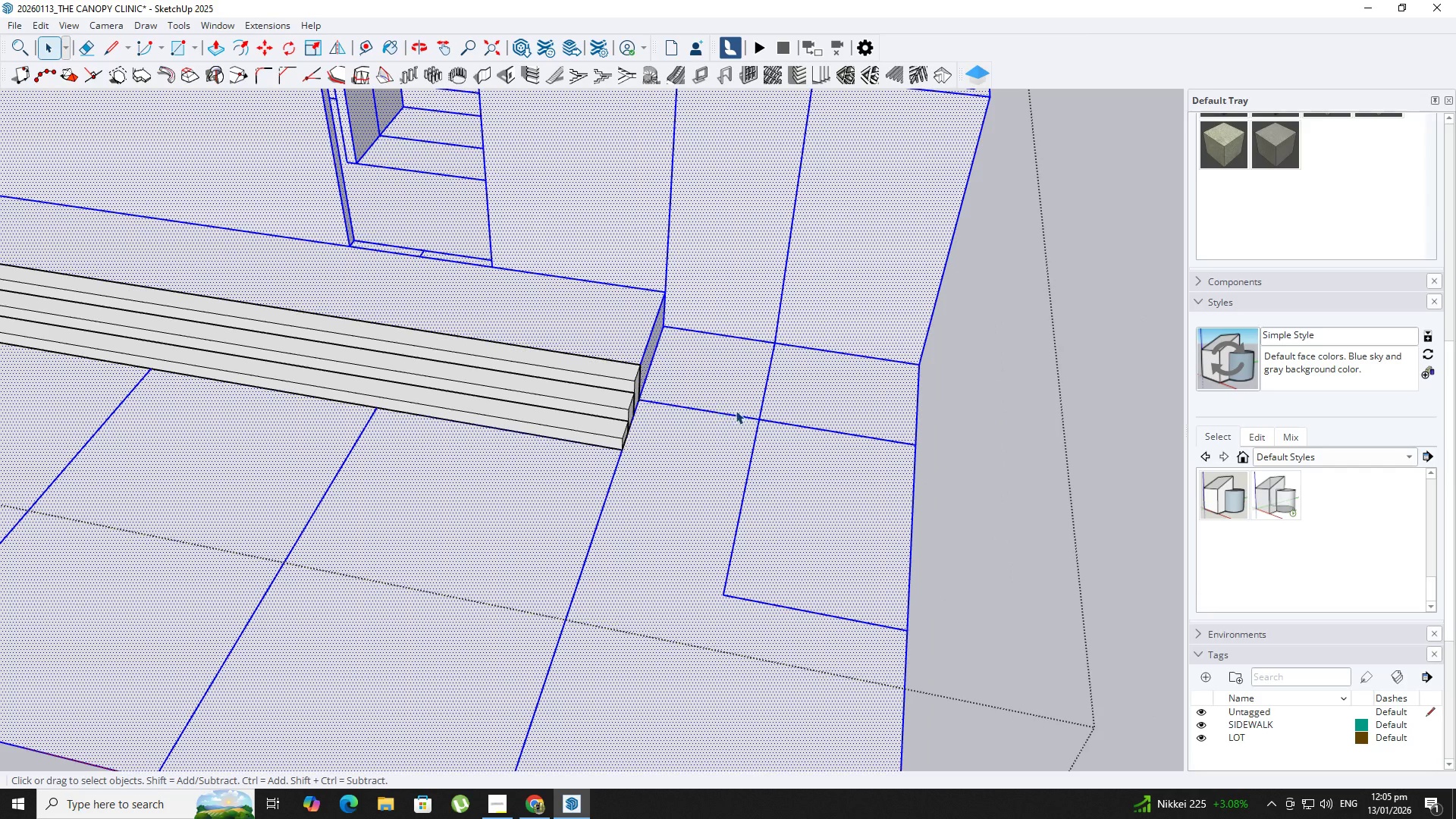 
left_click([736, 410])
 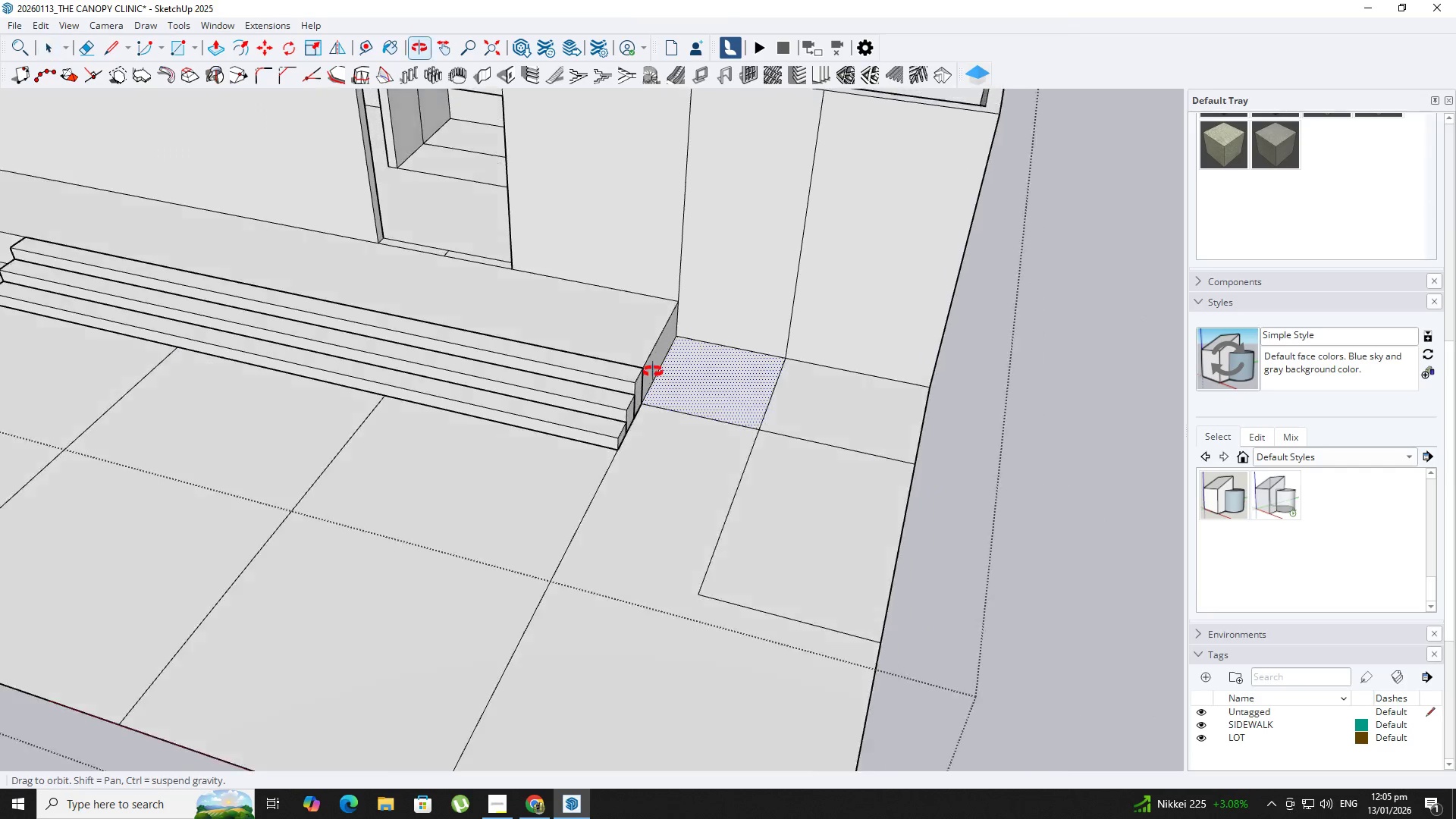 
scroll: coordinate [607, 293], scroll_direction: up, amount: 1.0
 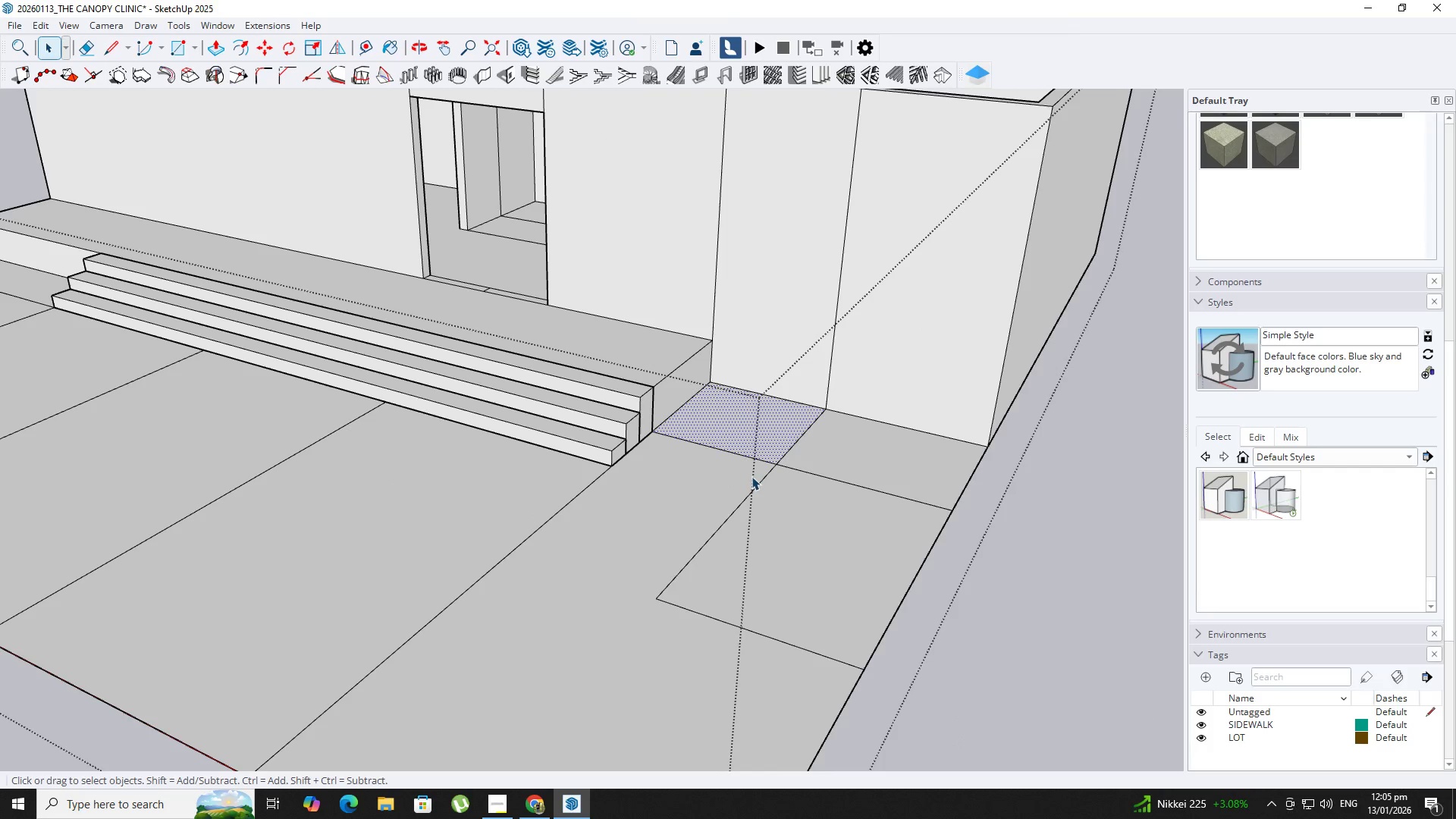 
left_click([828, 526])
 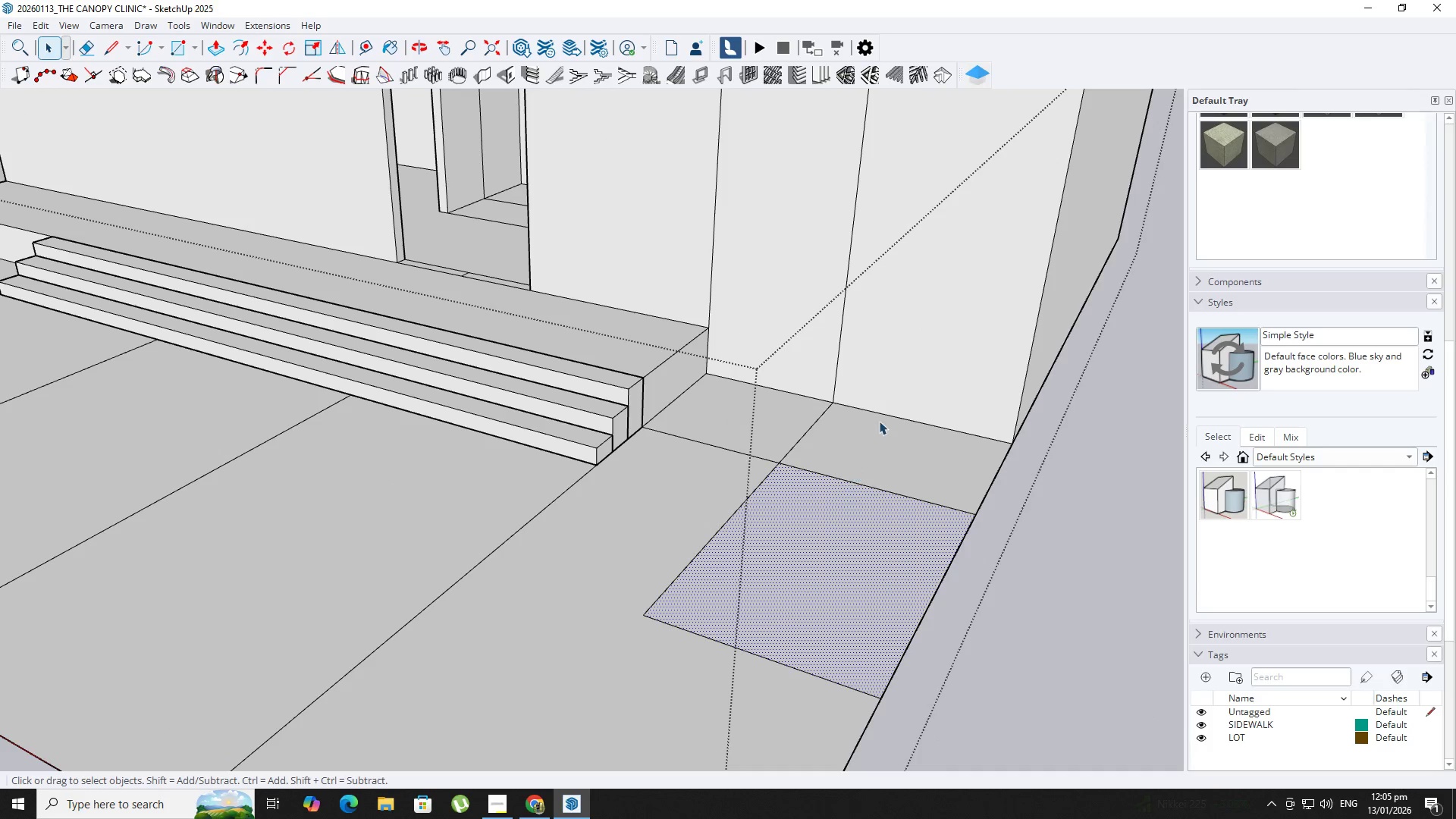 
scroll: coordinate [752, 476], scroll_direction: up, amount: 1.0
 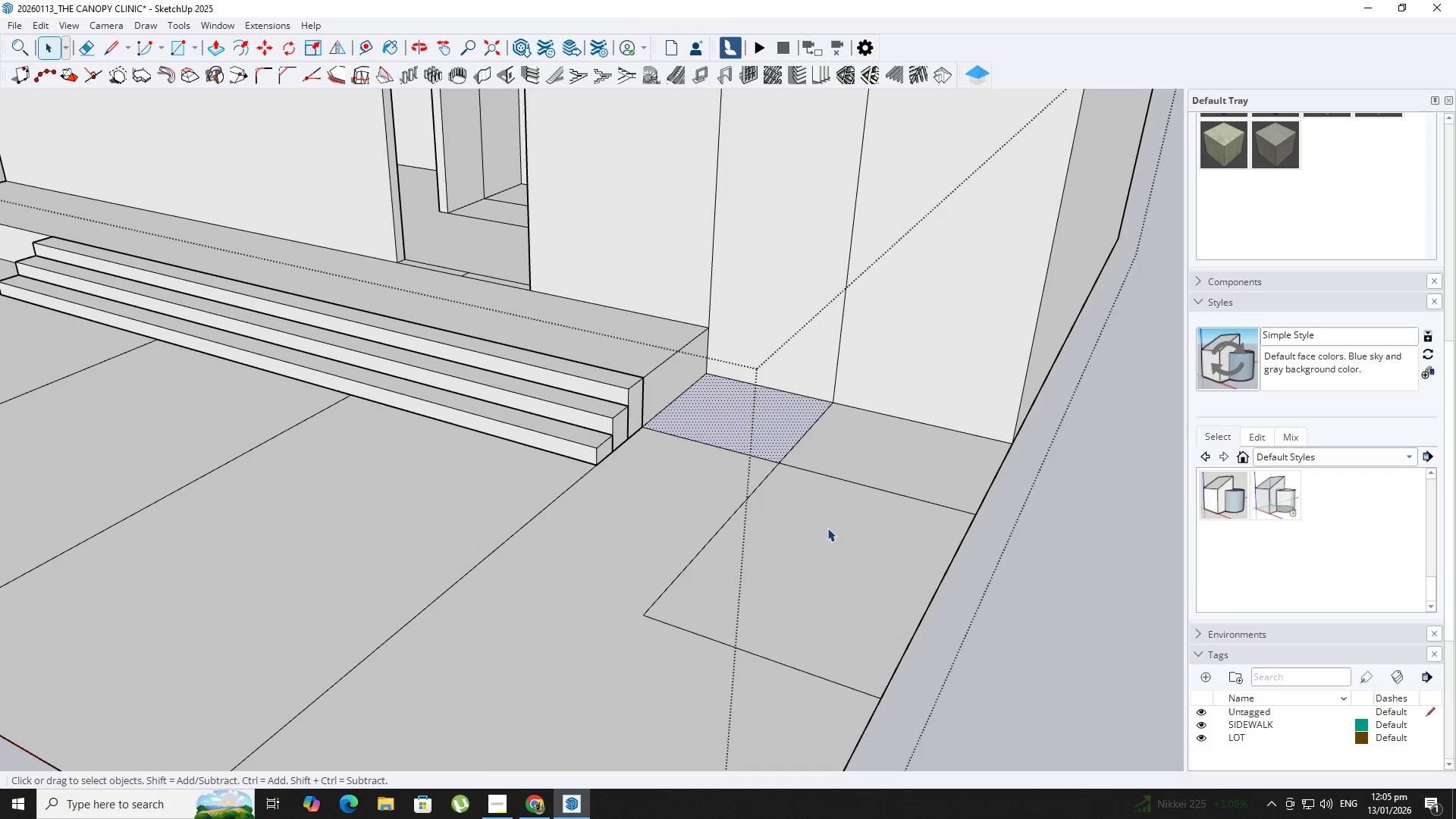 
double_click([879, 421])
 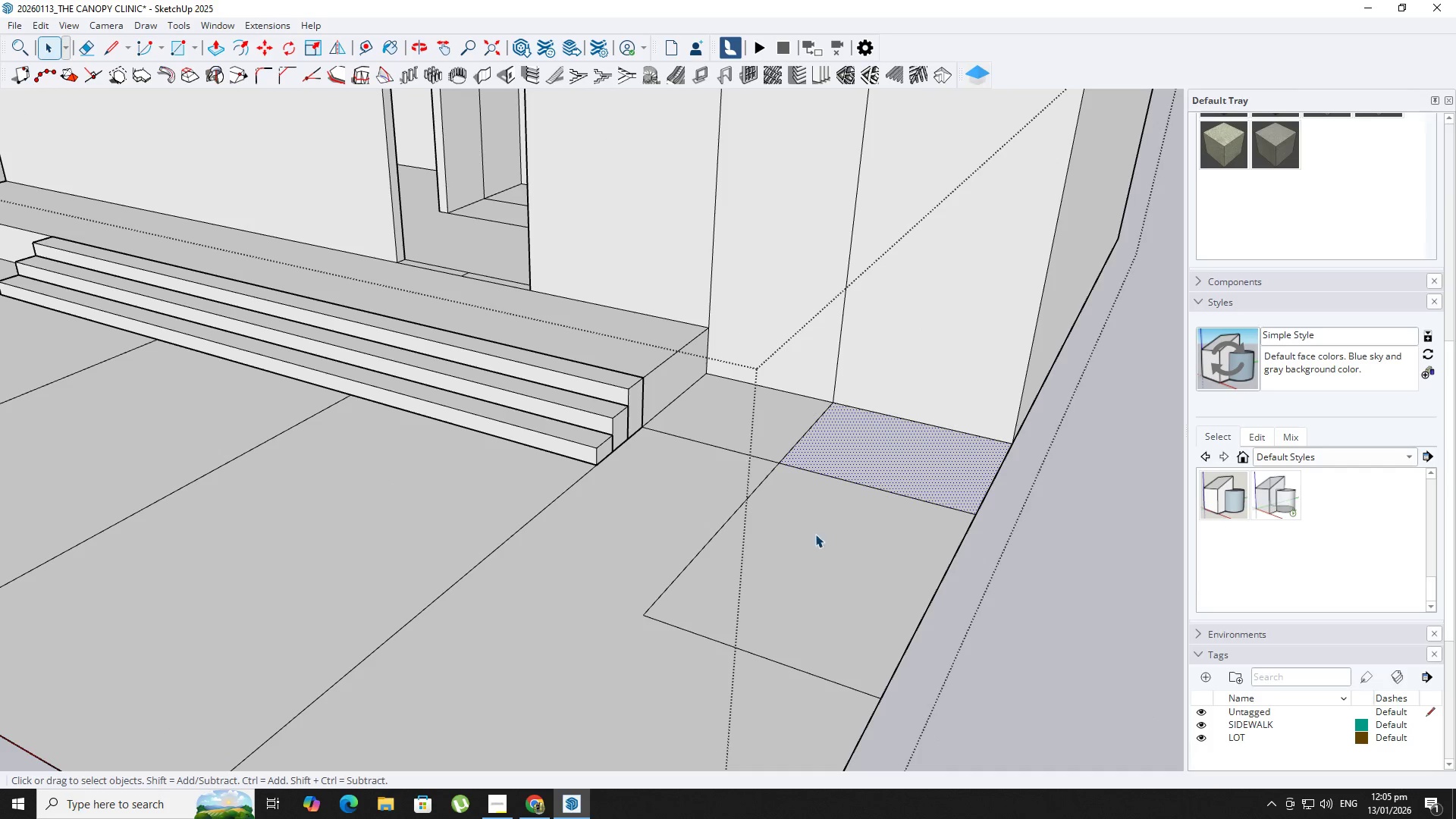 
left_click_drag(start_coordinate=[767, 607], to_coordinate=[759, 610])
 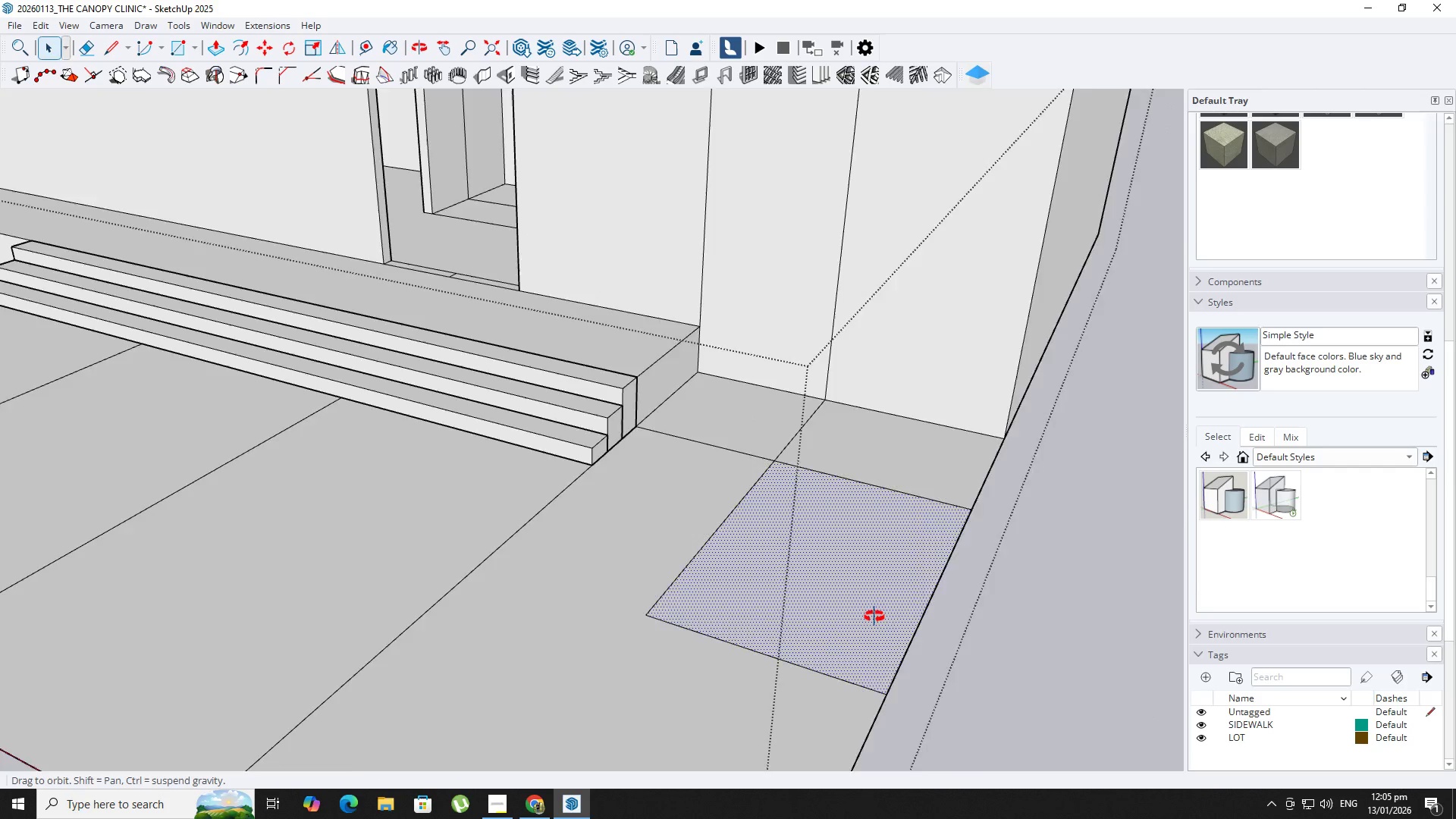 
scroll: coordinate [1097, 676], scroll_direction: up, amount: 1.0
 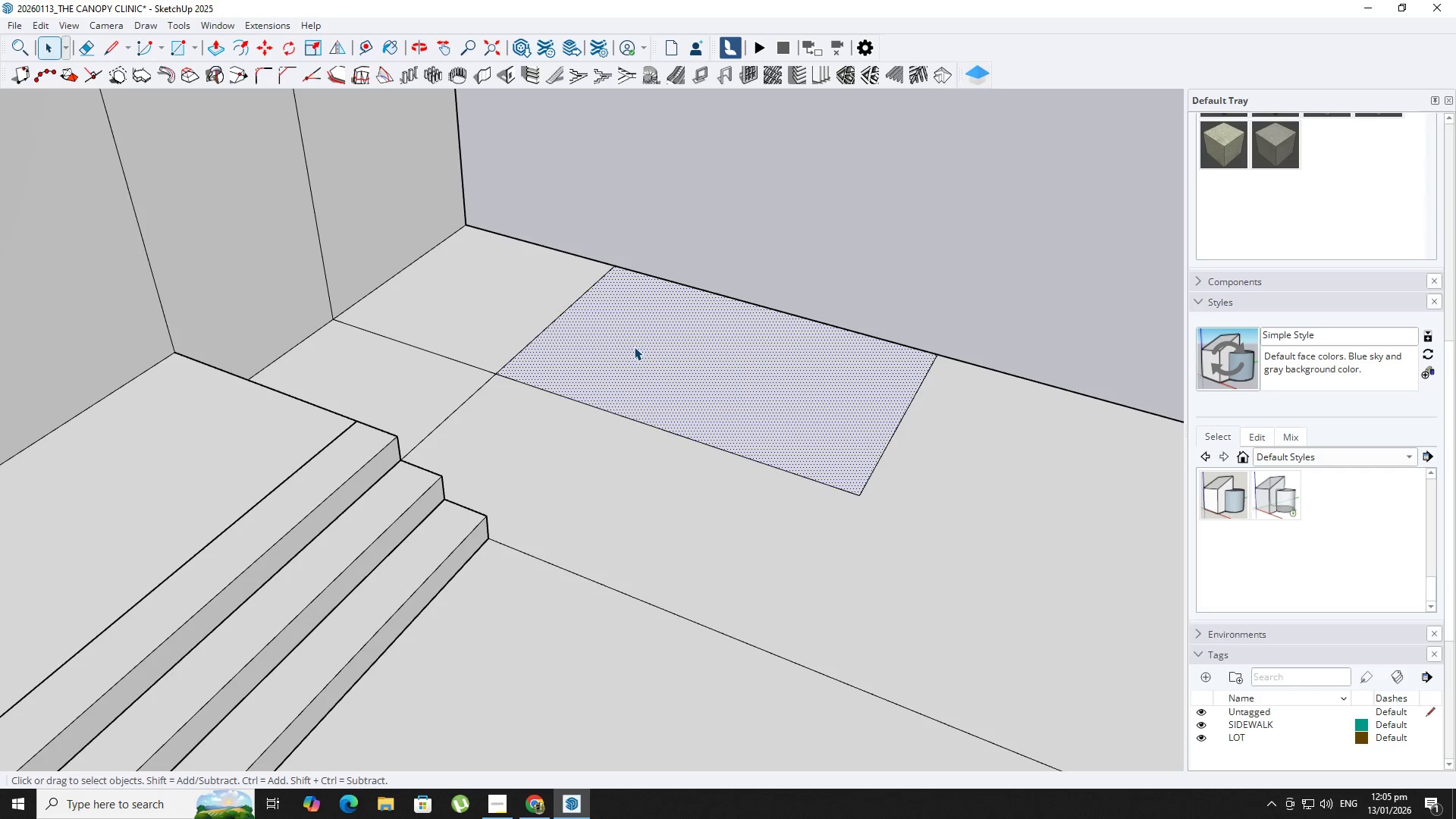 
key(T)
 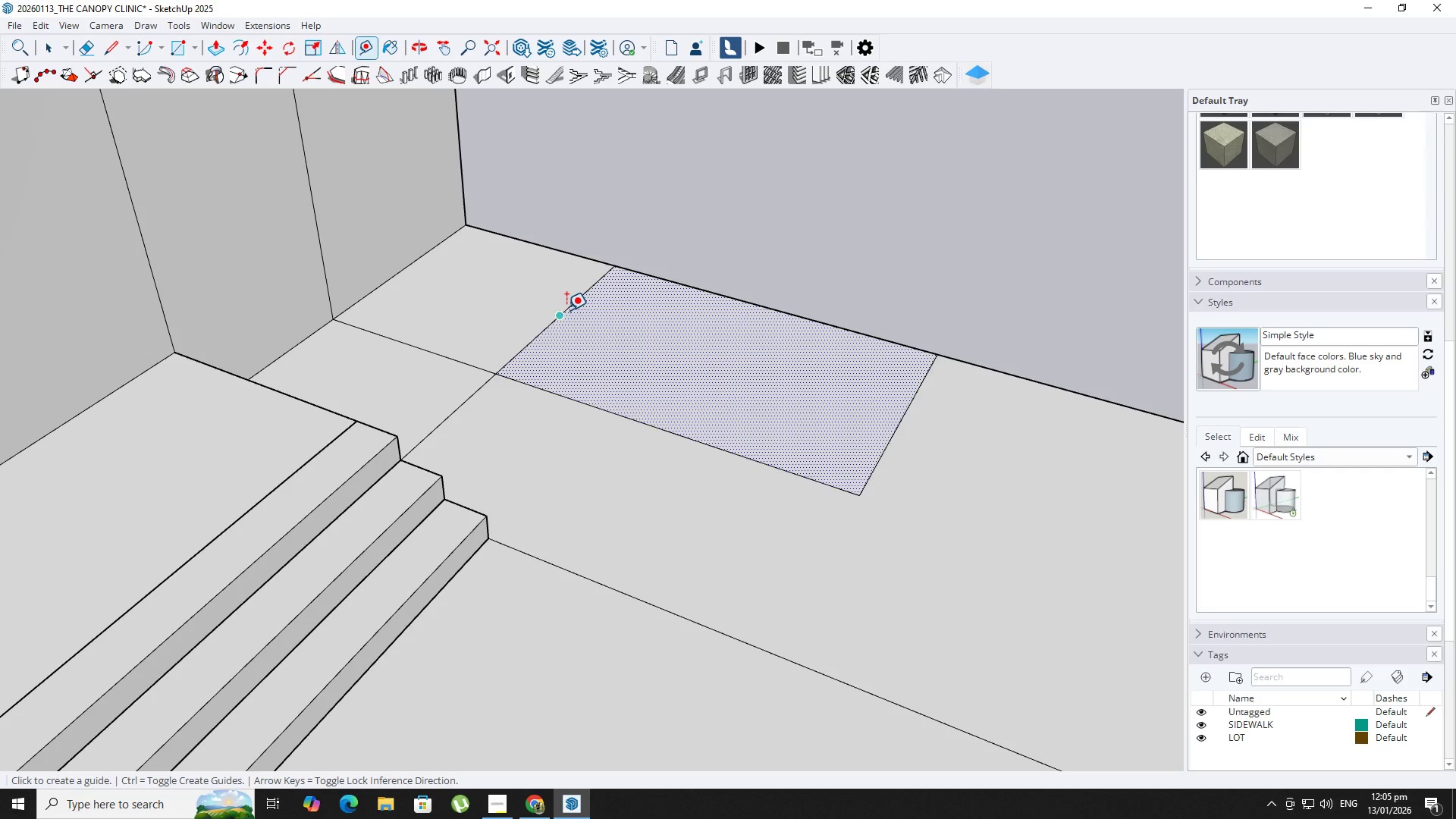 
left_click([566, 310])
 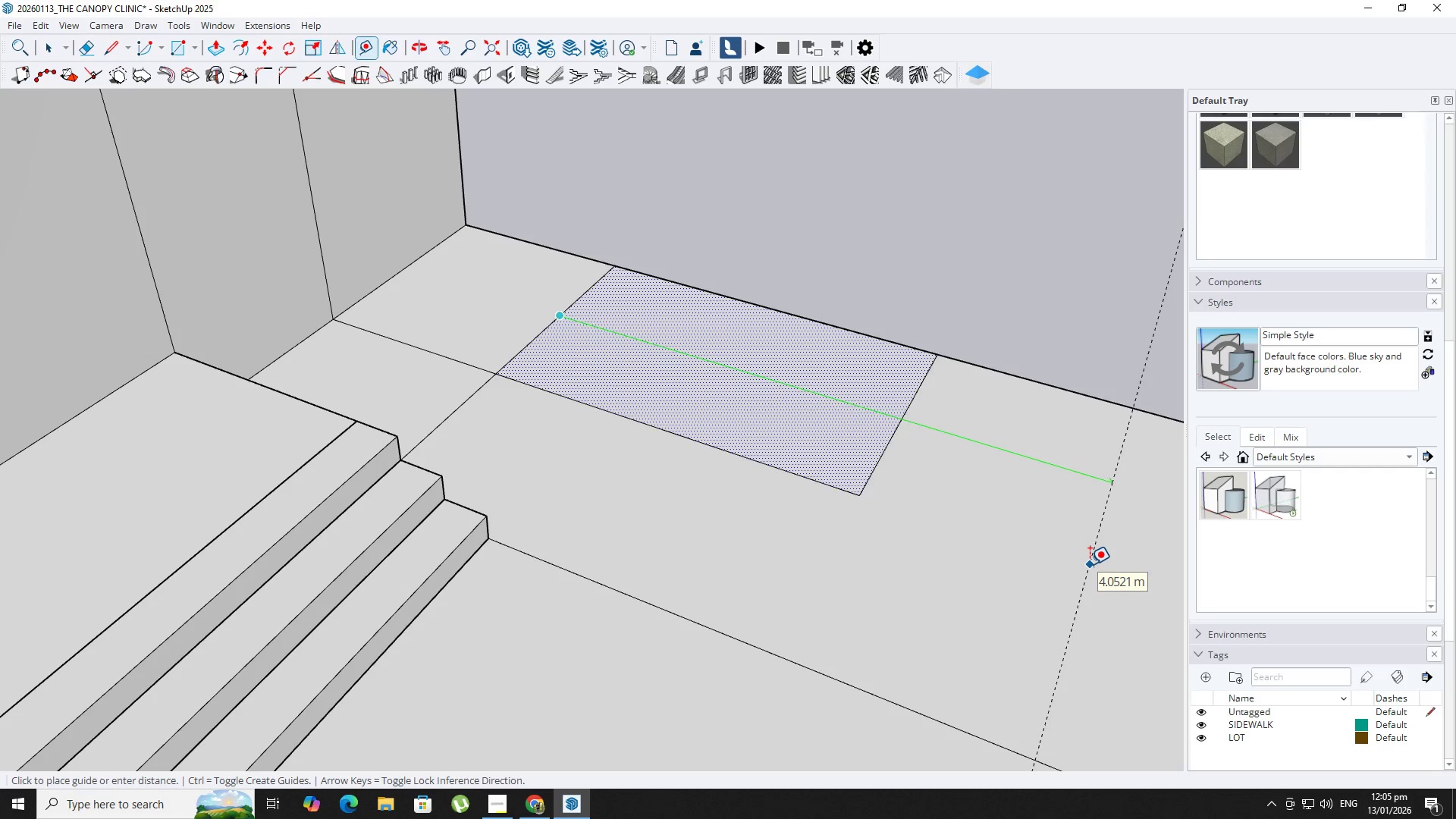 
key(Numpad1)
 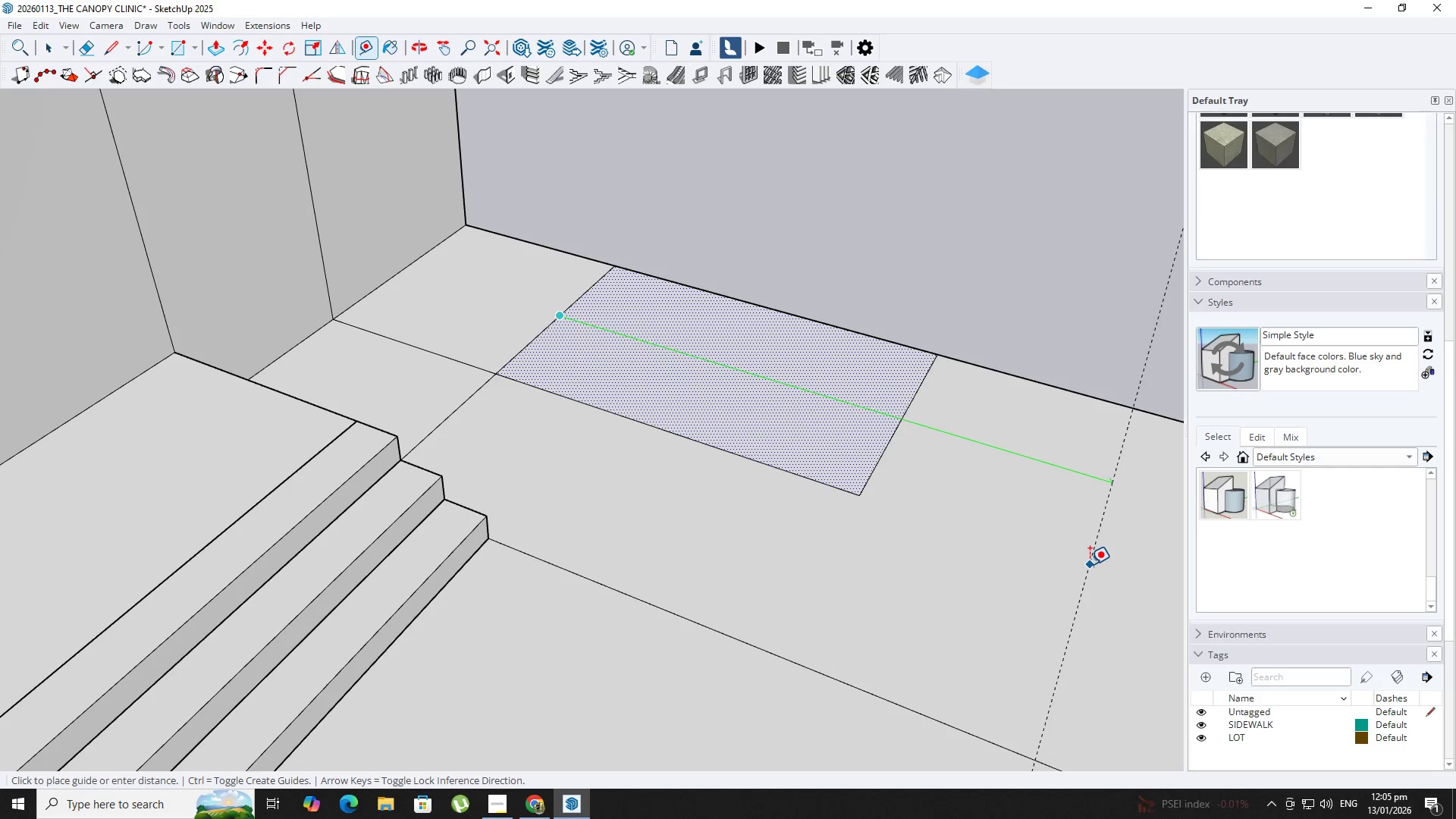 
key(Numpad2)
 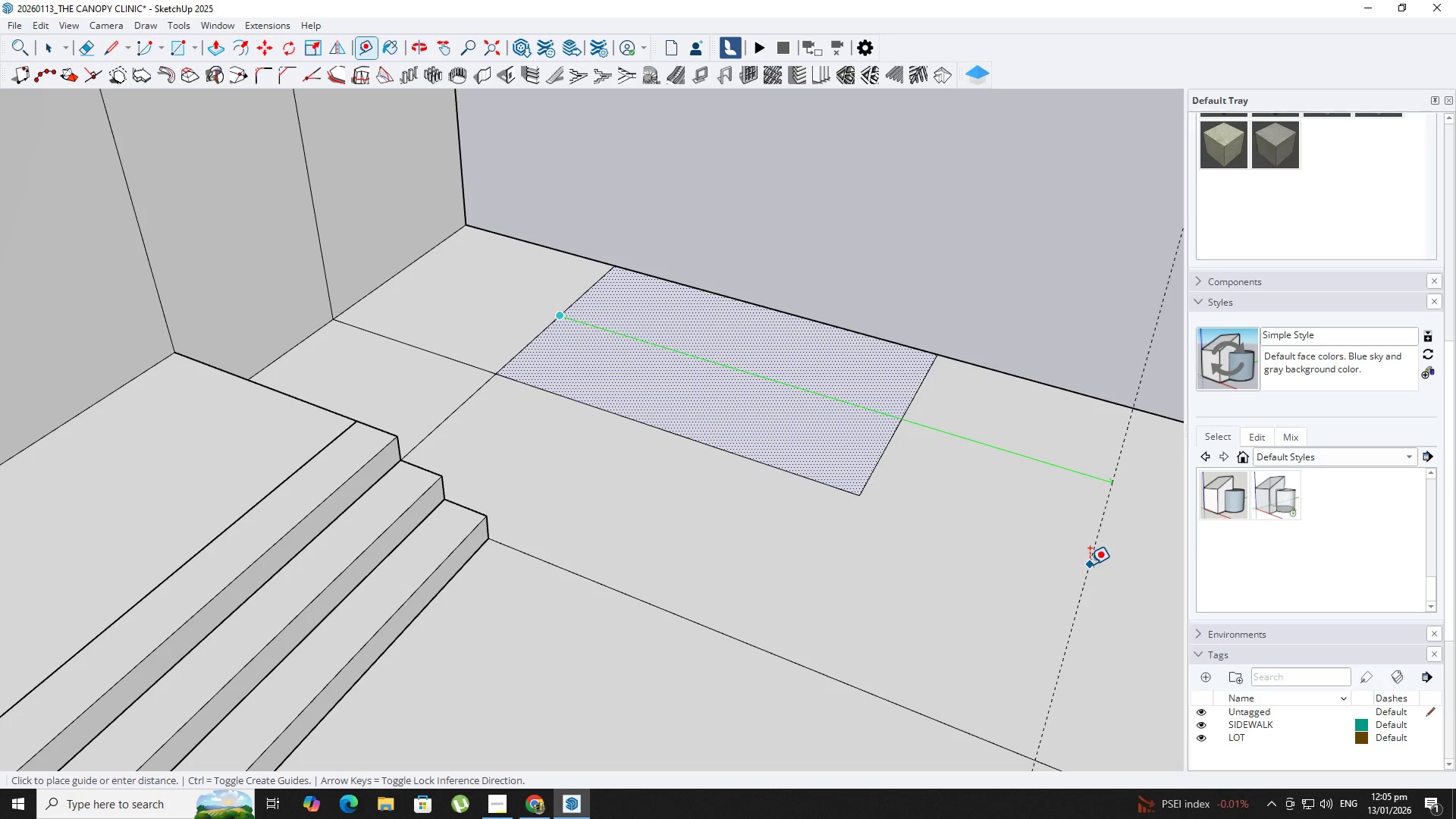 
key(NumpadEnter)
 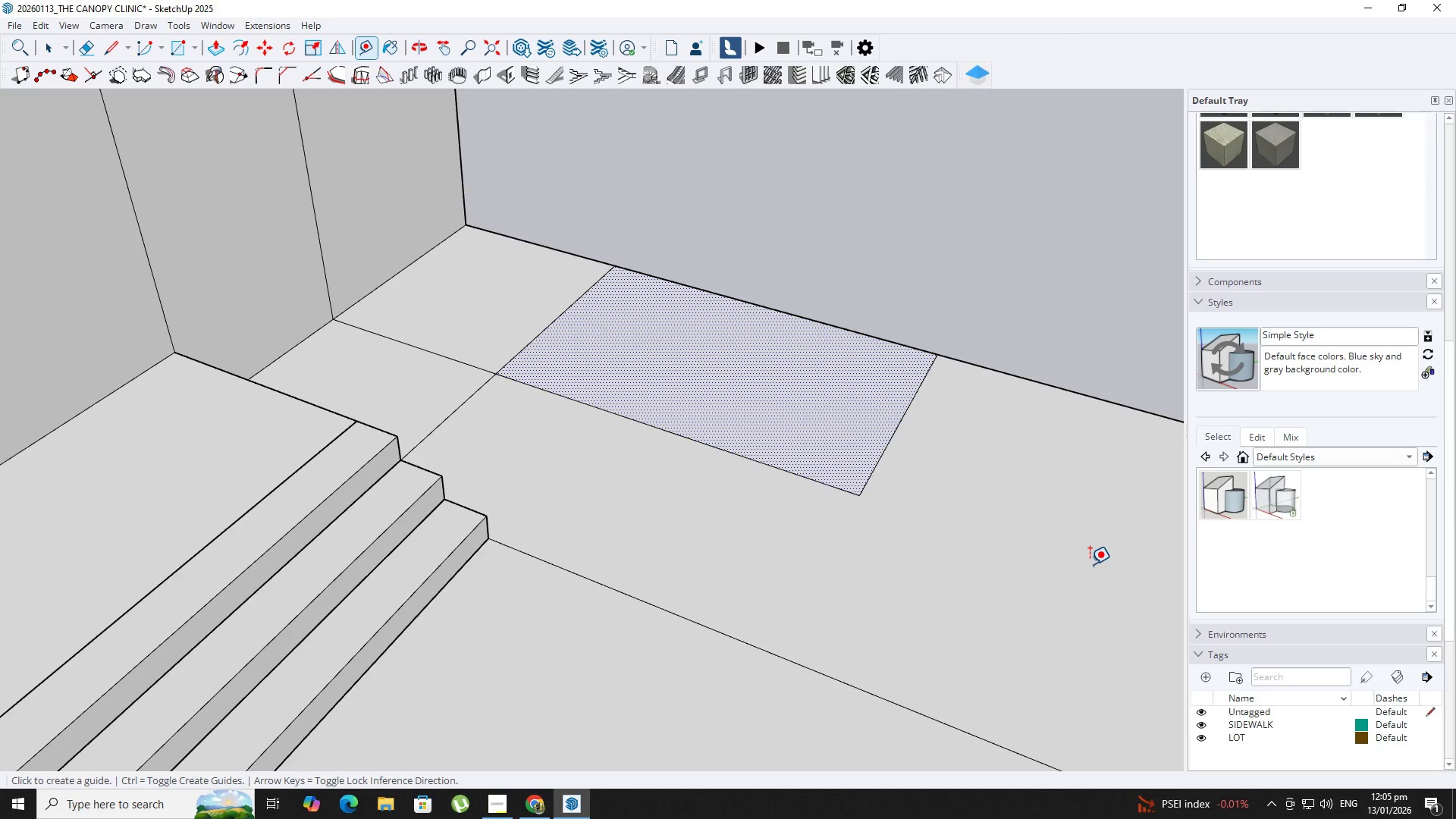 
hold_key(key=ShiftLeft, duration=0.61)
 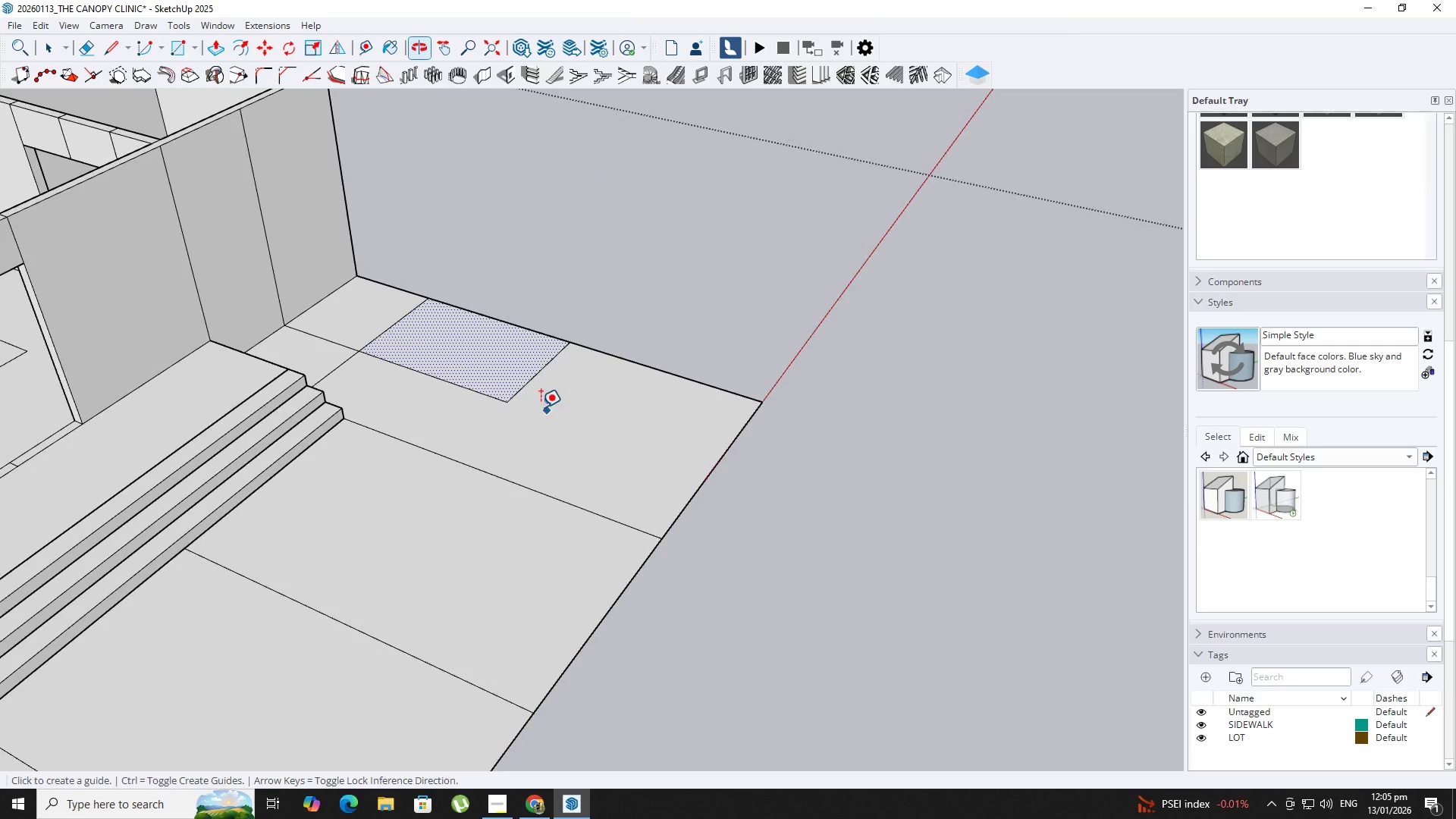 
scroll: coordinate [1068, 538], scroll_direction: down, amount: 12.0
 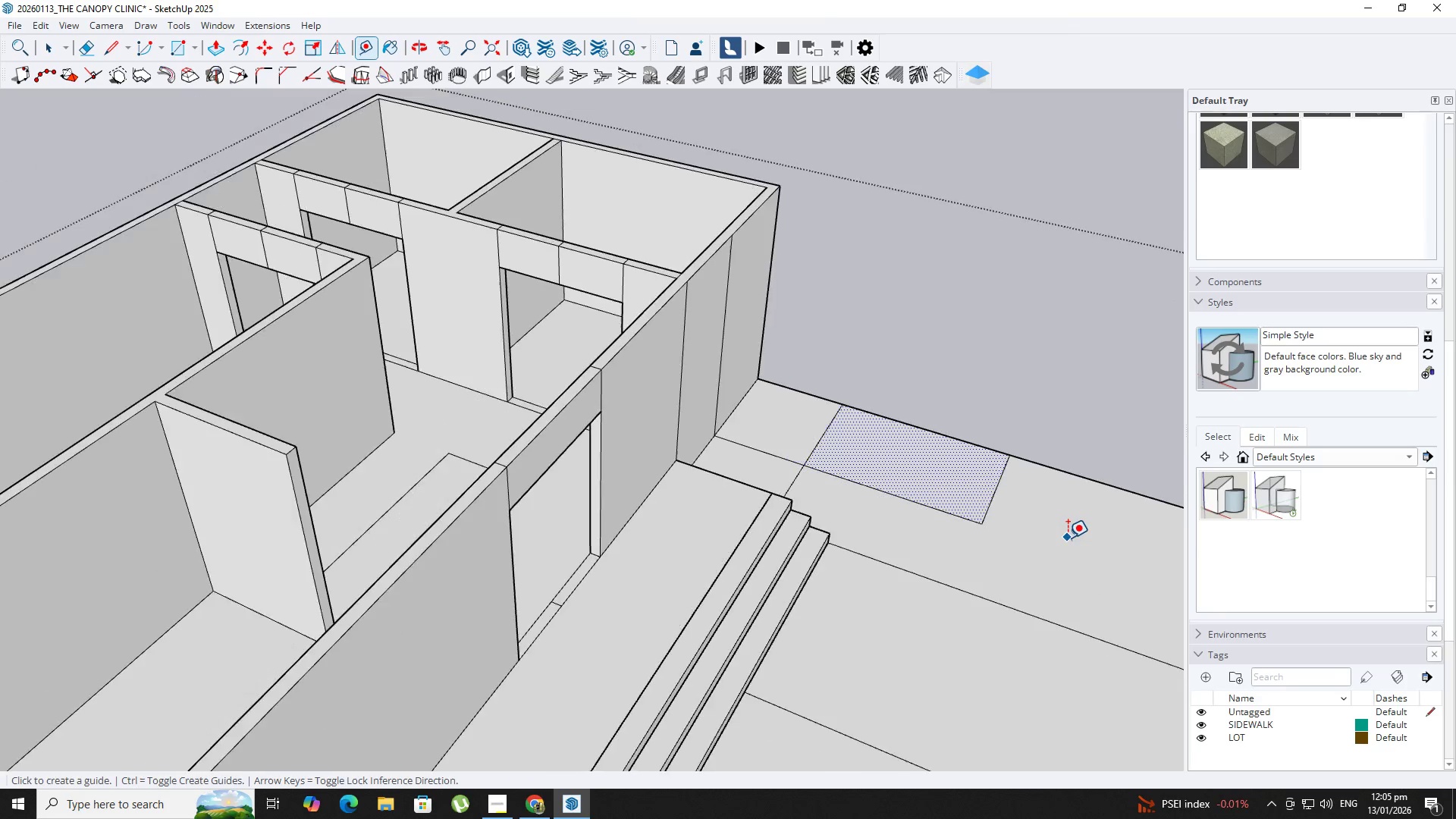 
key(Control+Z)
 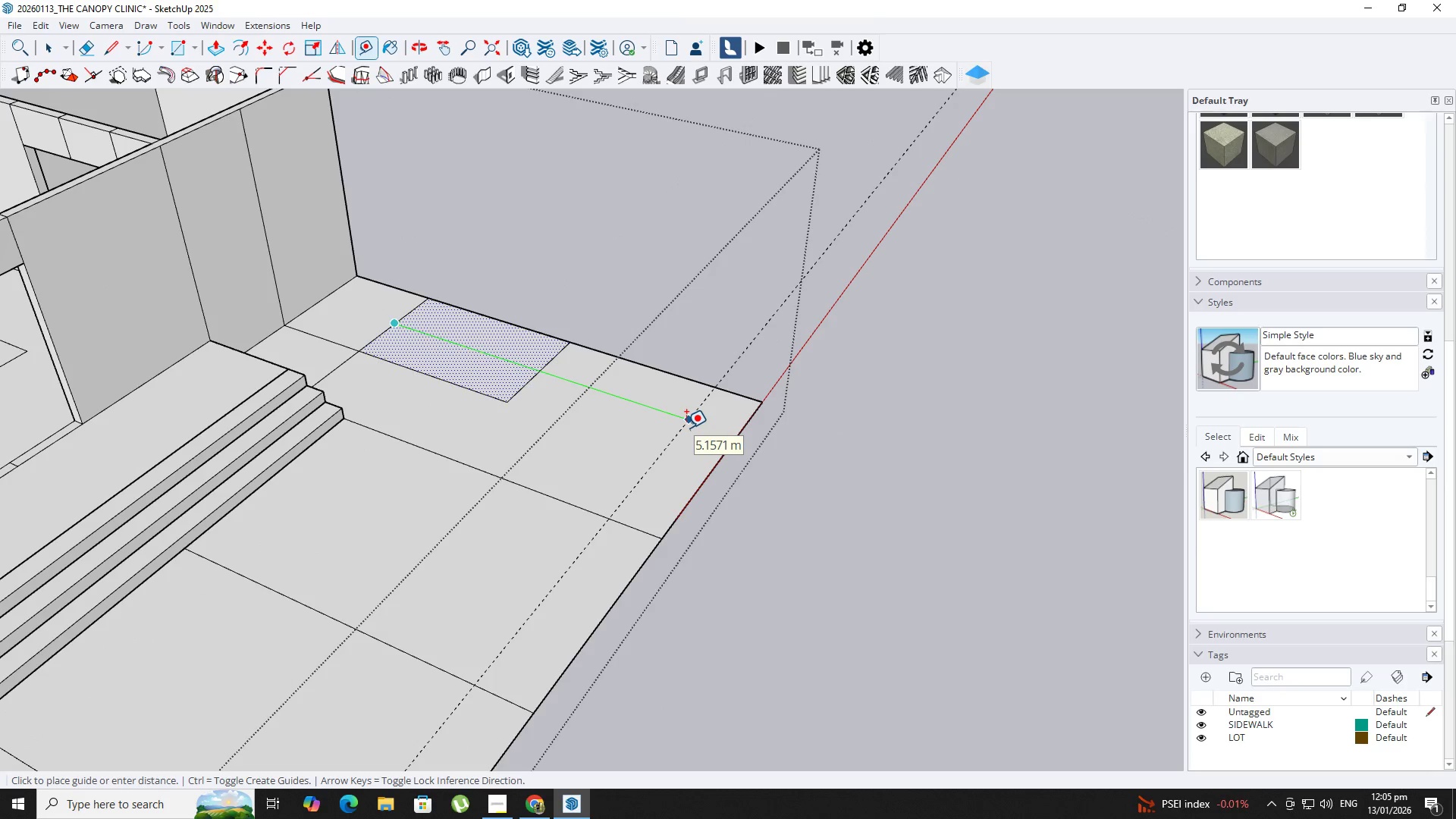 
wait(9.81)
 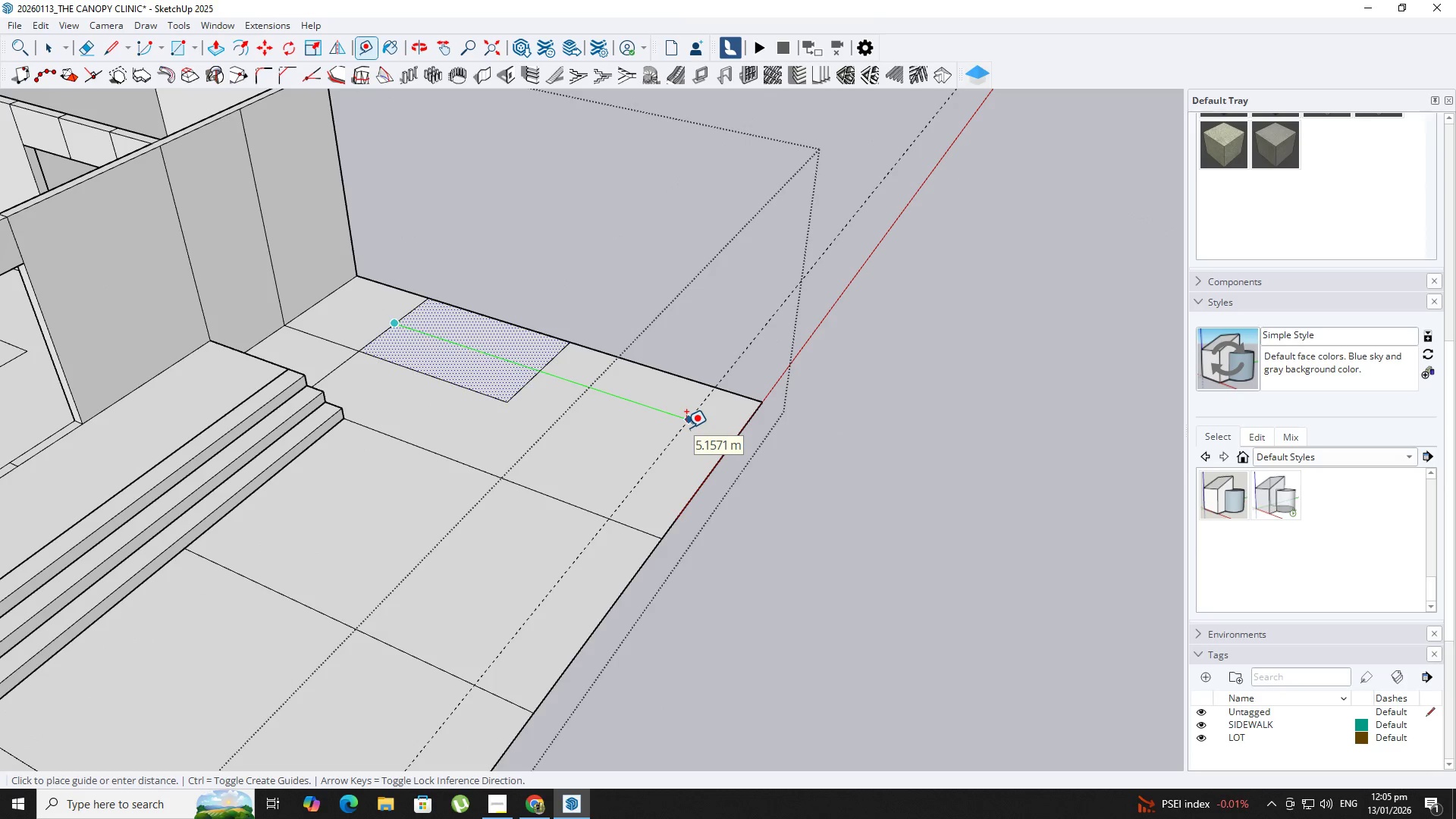 
key(Numpad4)
 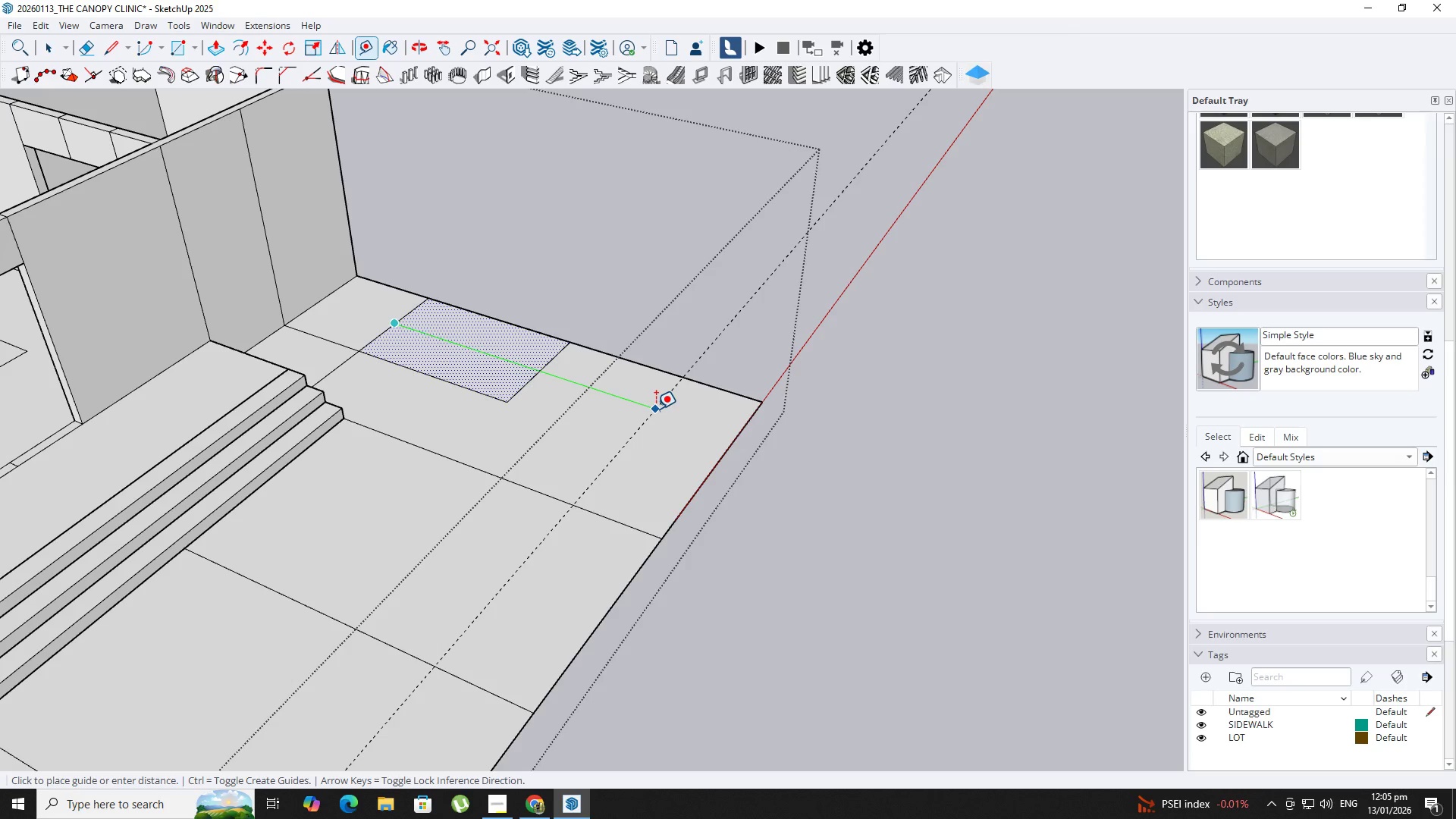 
key(NumpadEnter)
 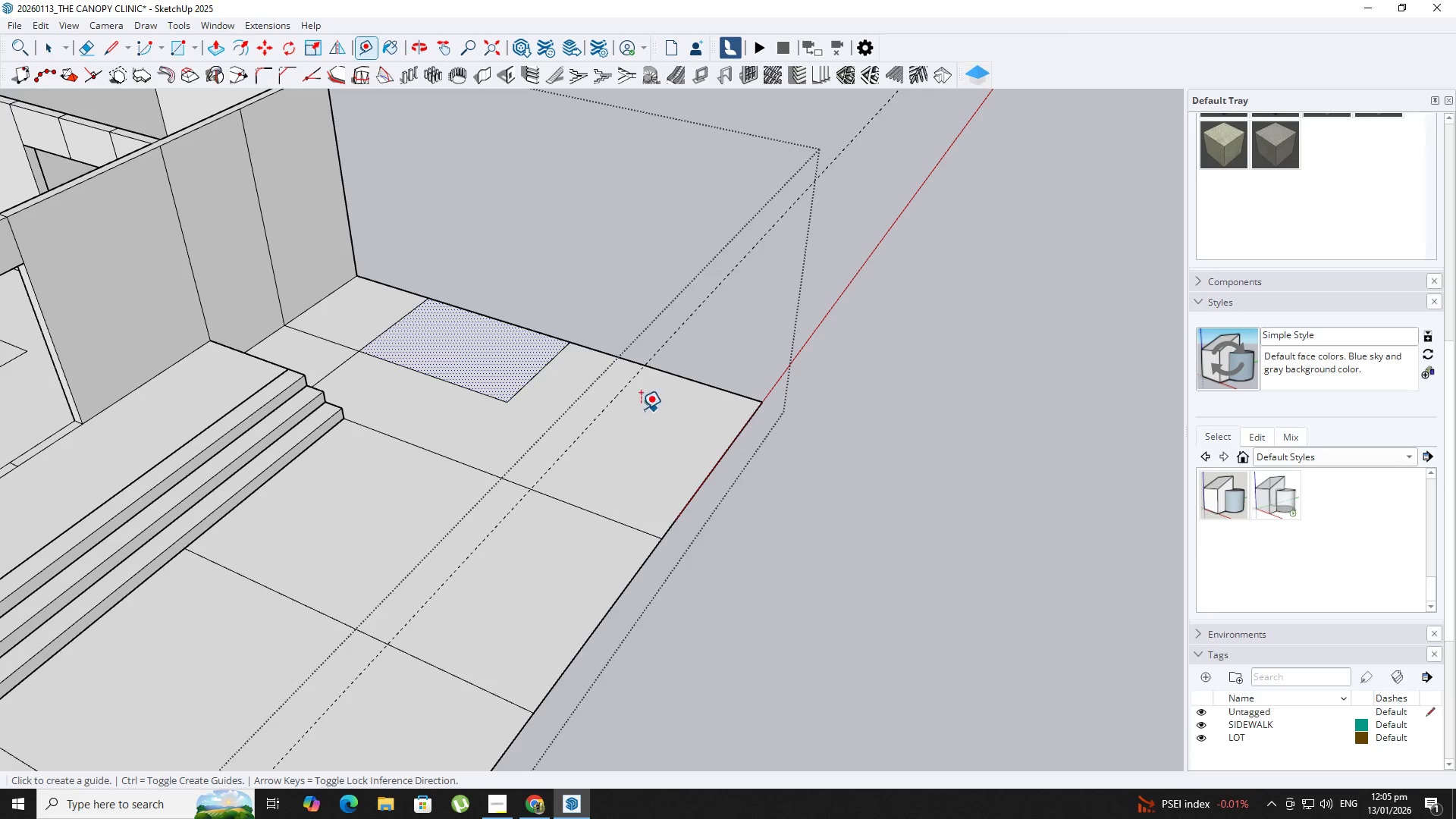 
key(Space)
 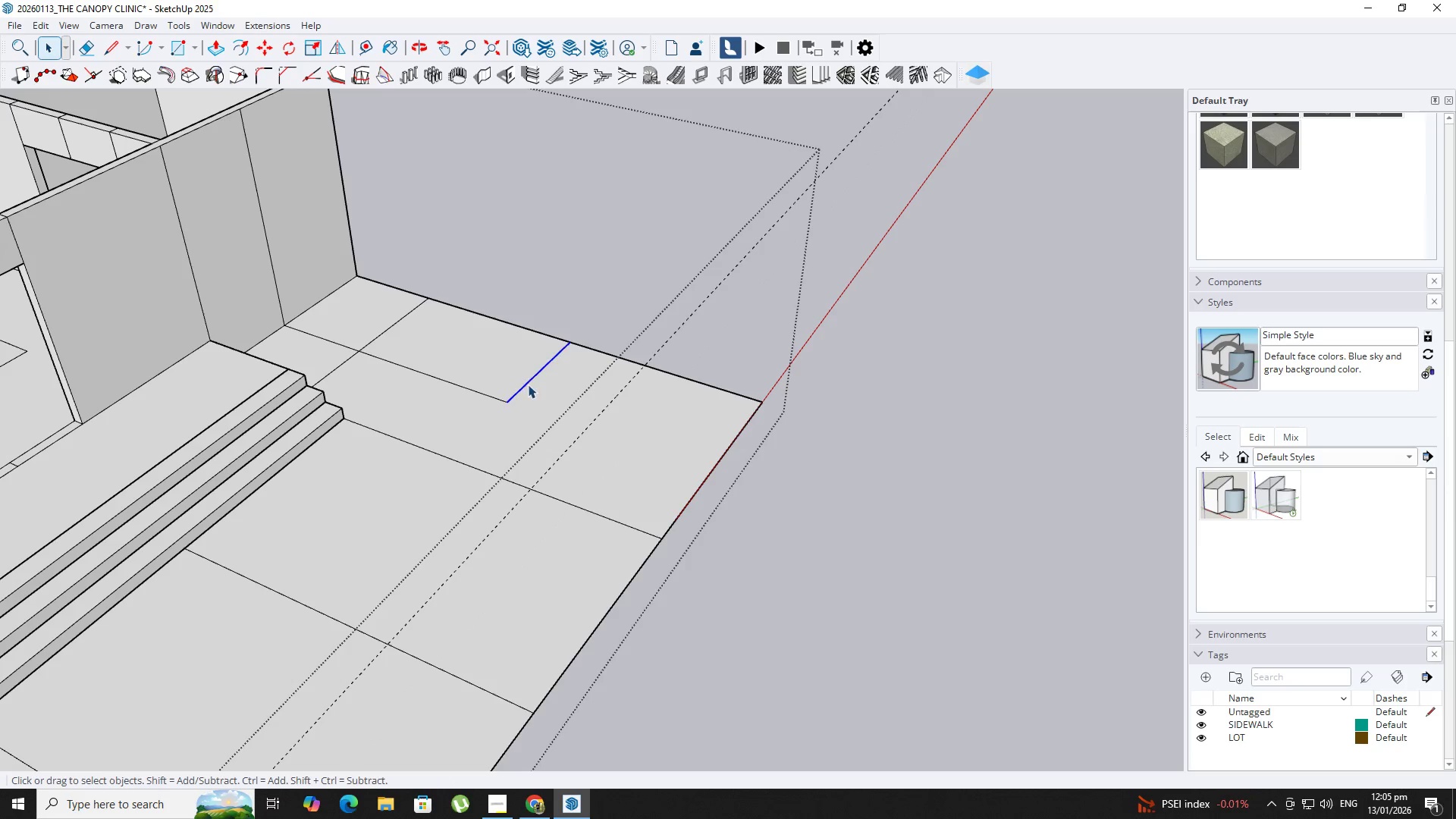 
key(M)
 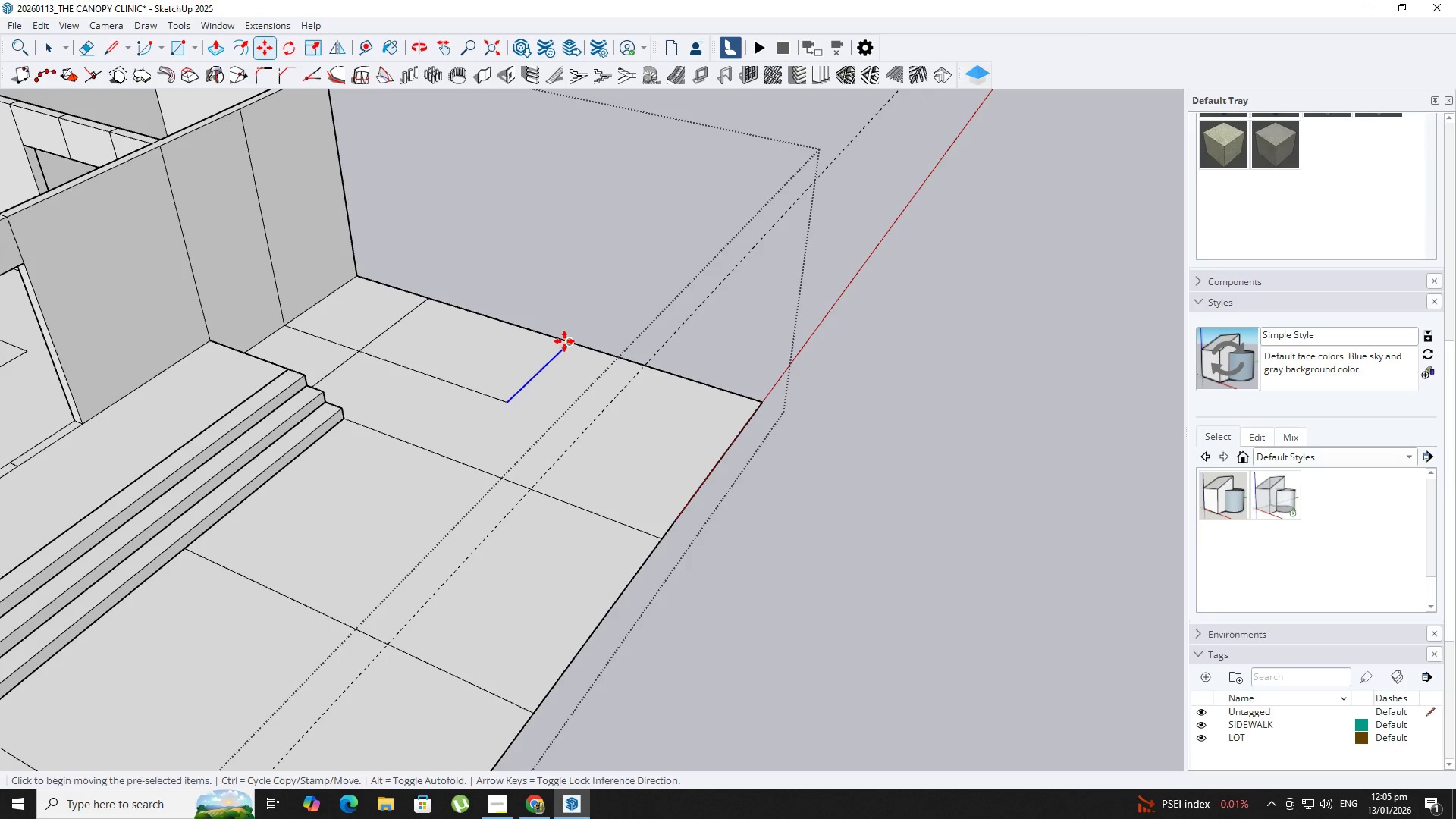 
left_click_drag(start_coordinate=[566, 341], to_coordinate=[572, 344])
 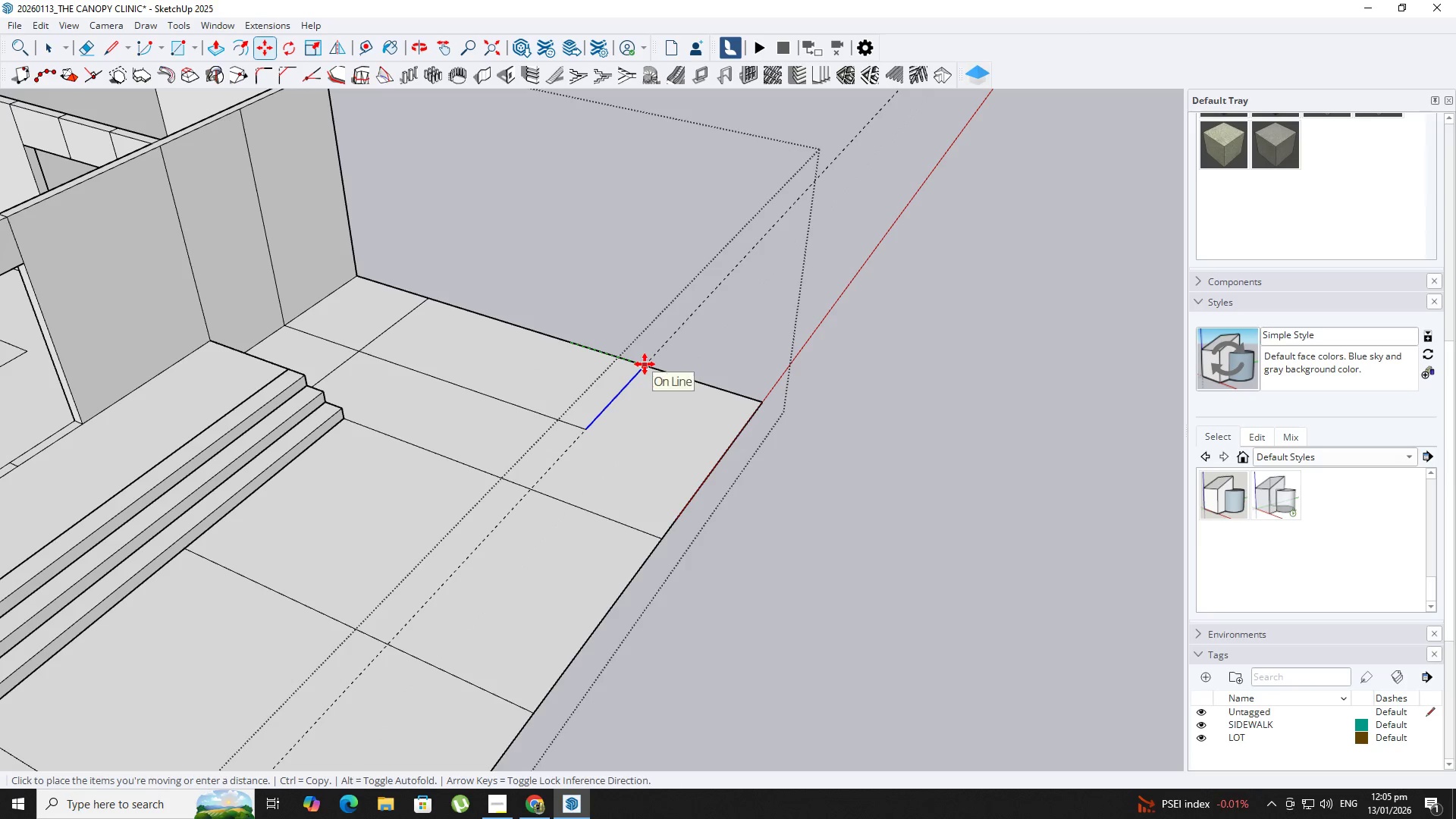 
left_click([645, 364])
 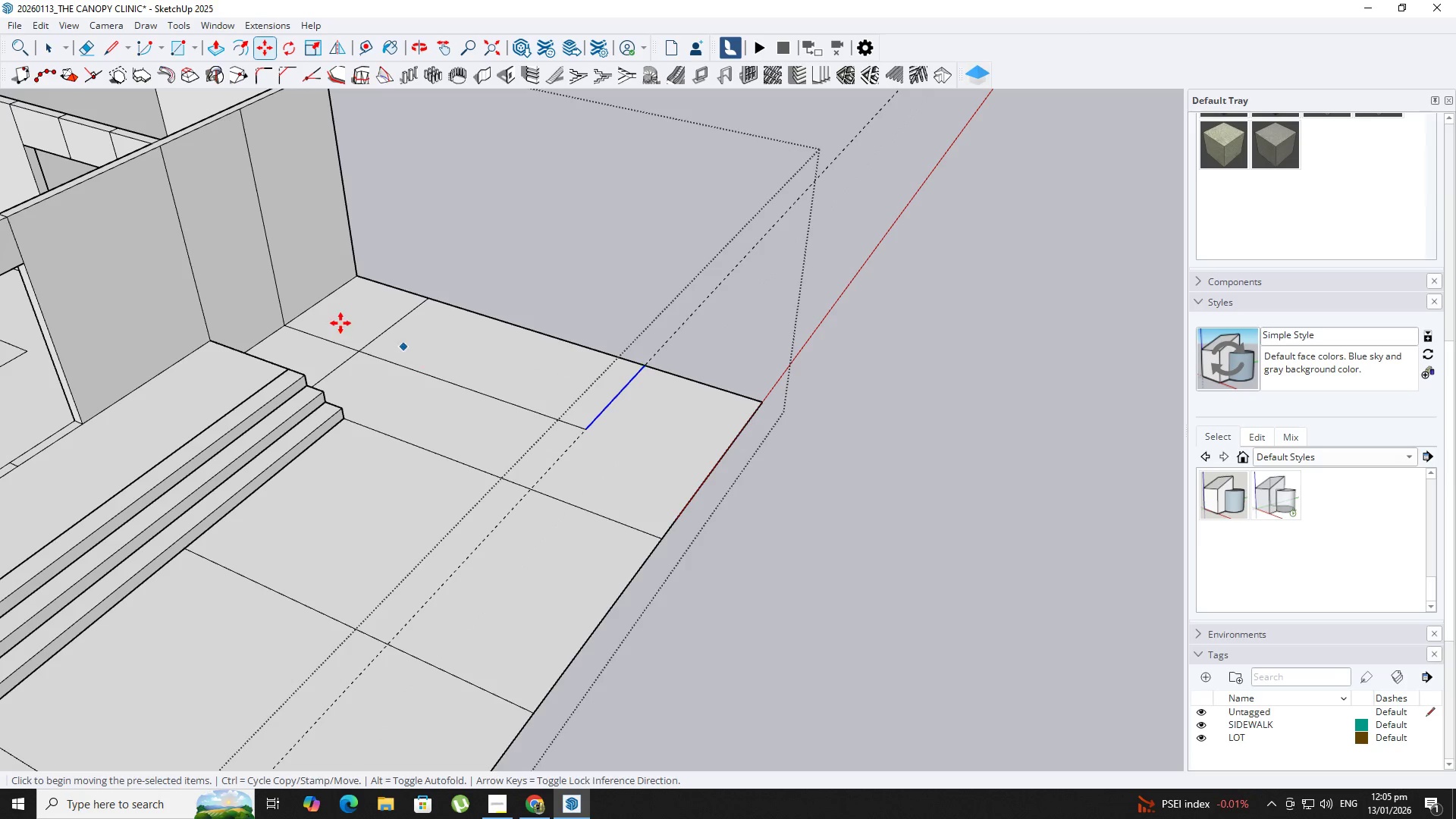 
key(Space)
 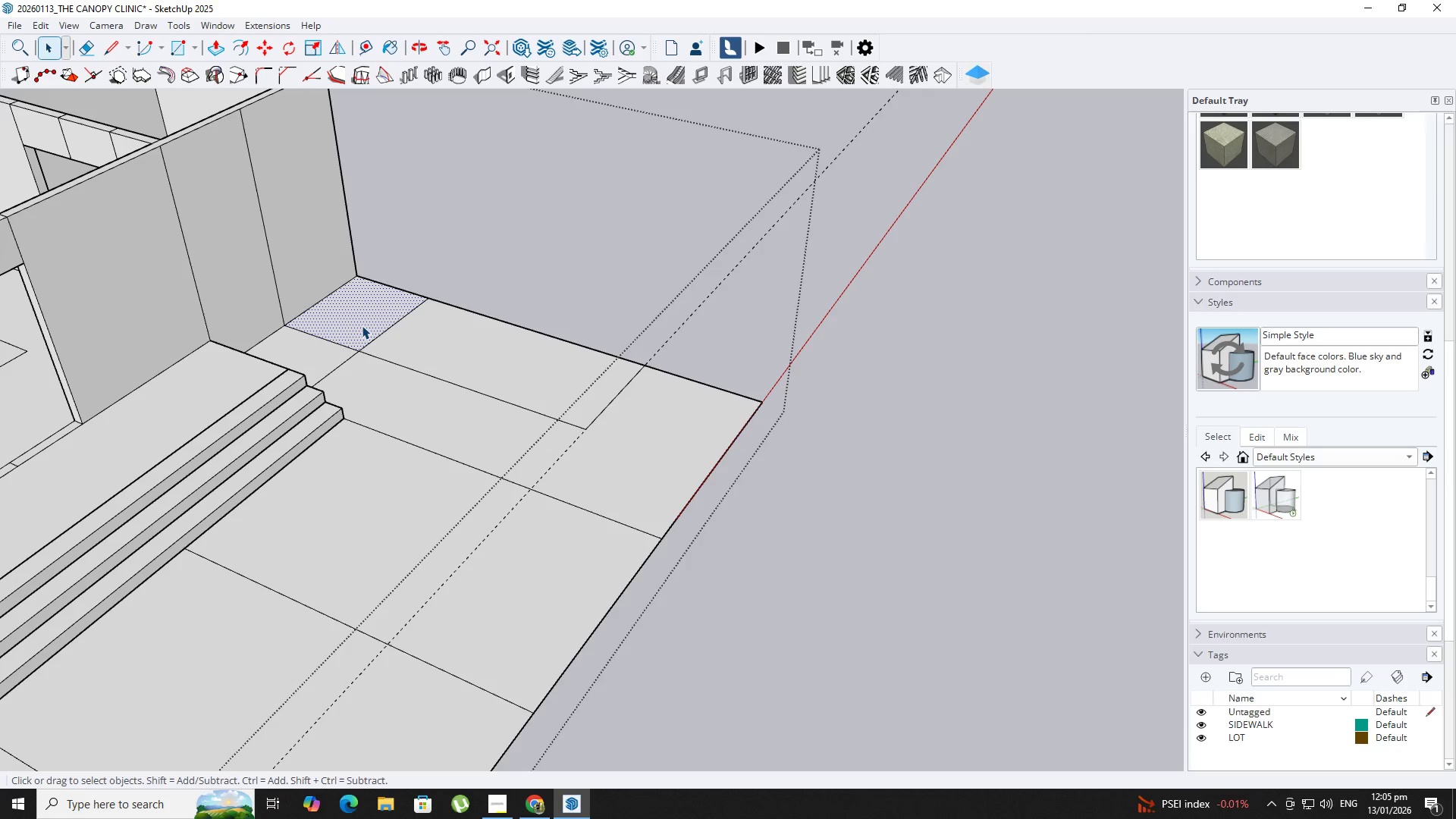 
key(P)
 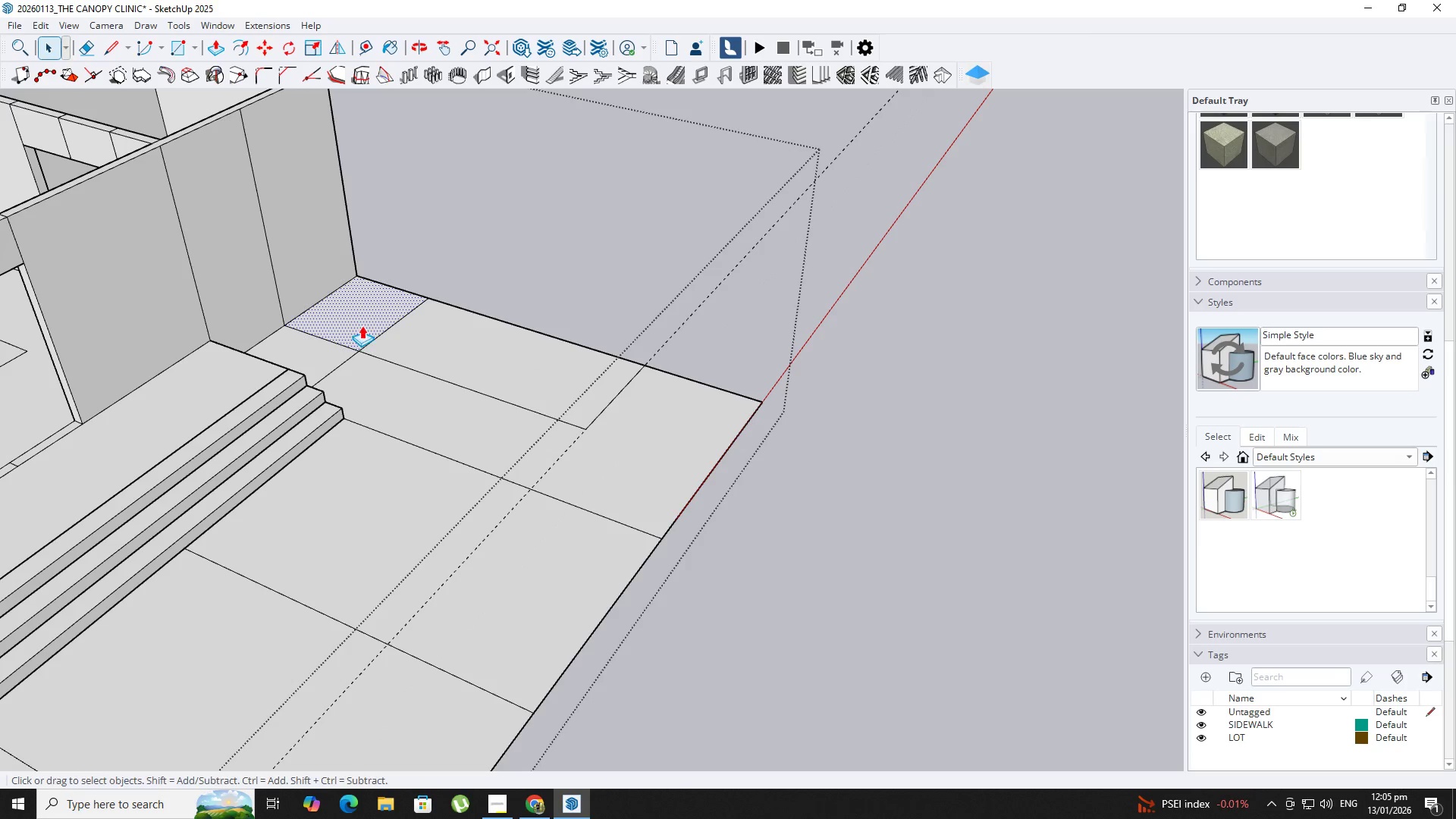 
left_click([362, 325])
 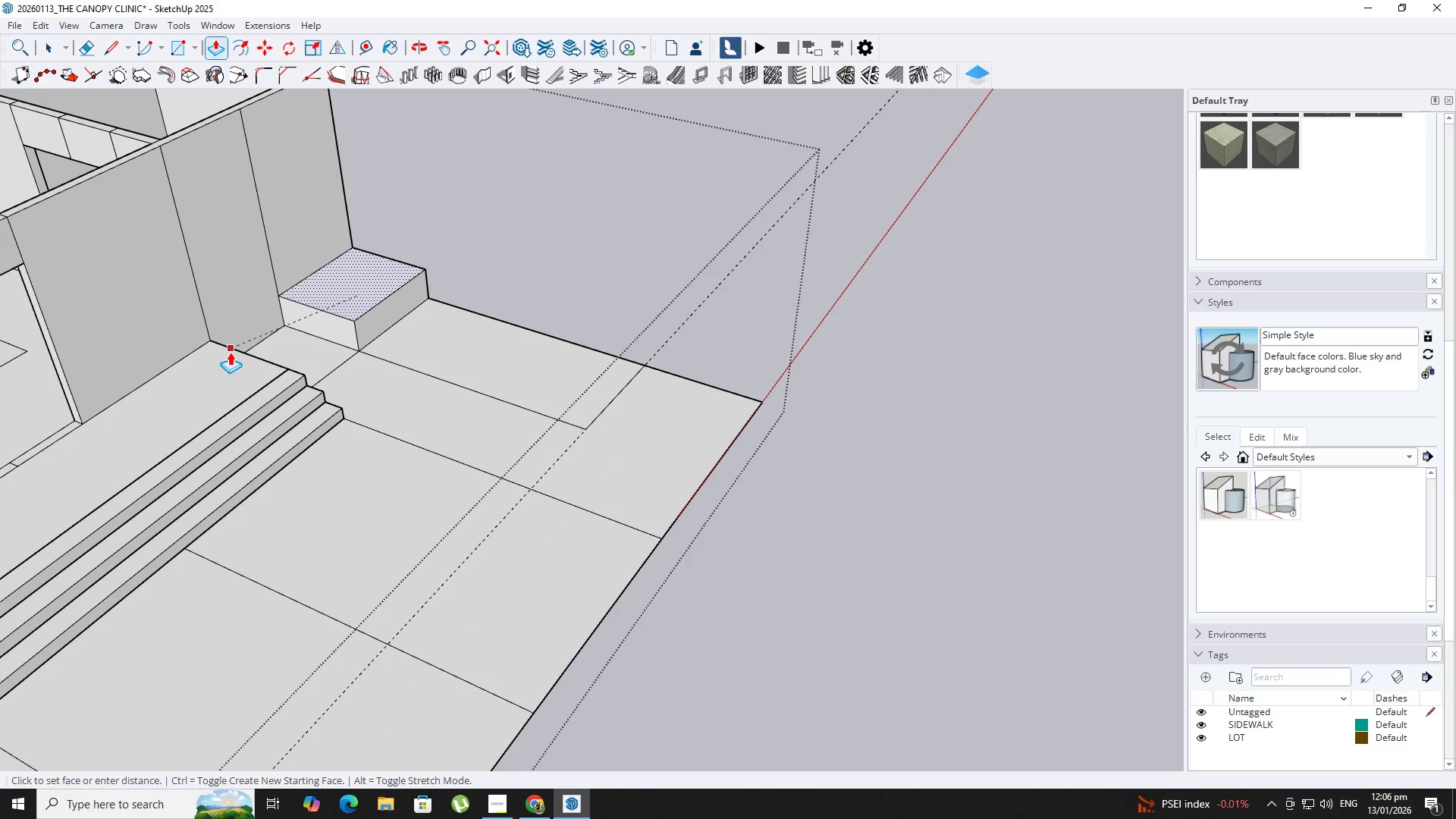 
left_click([230, 352])
 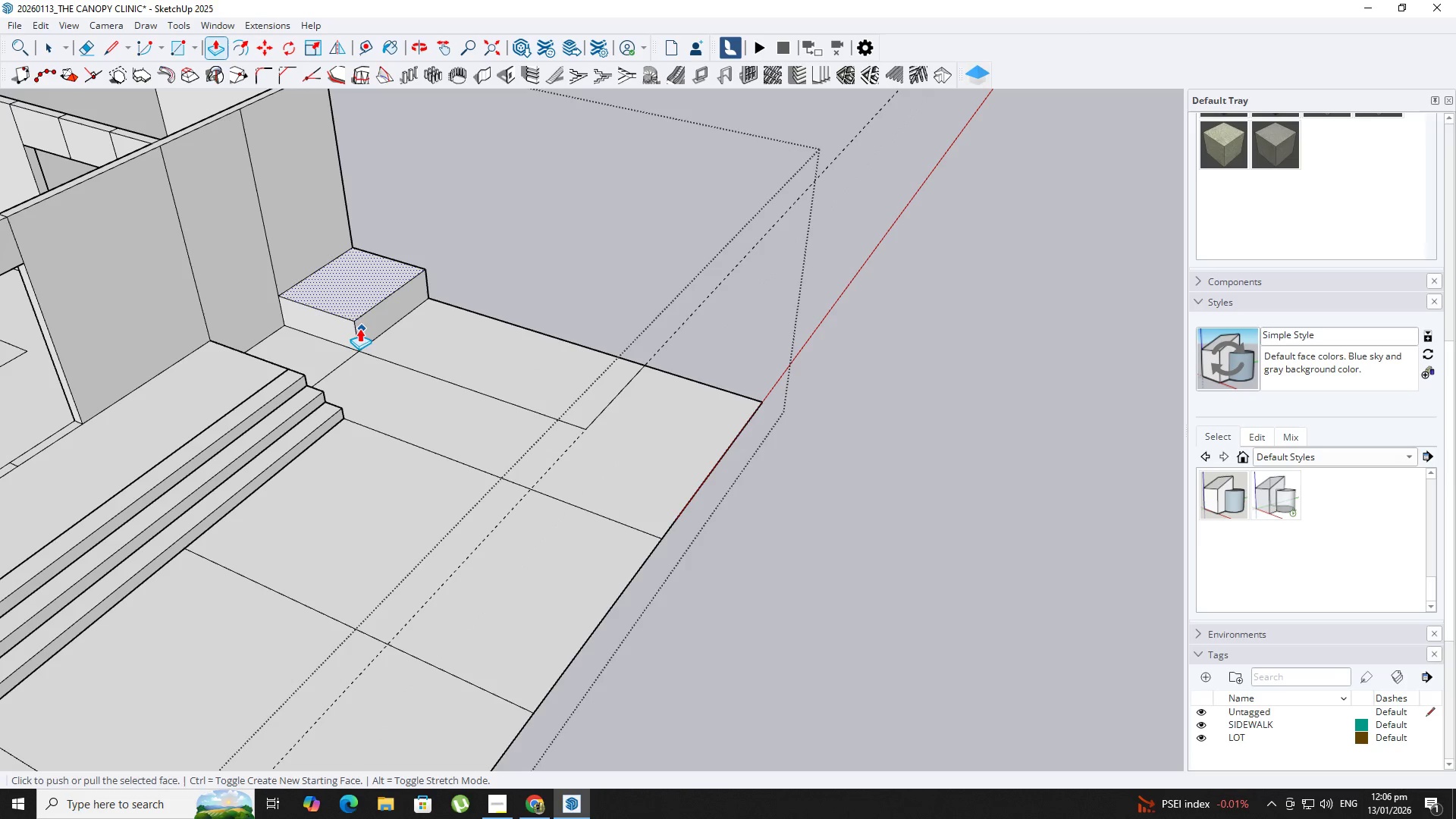 
key(Space)
 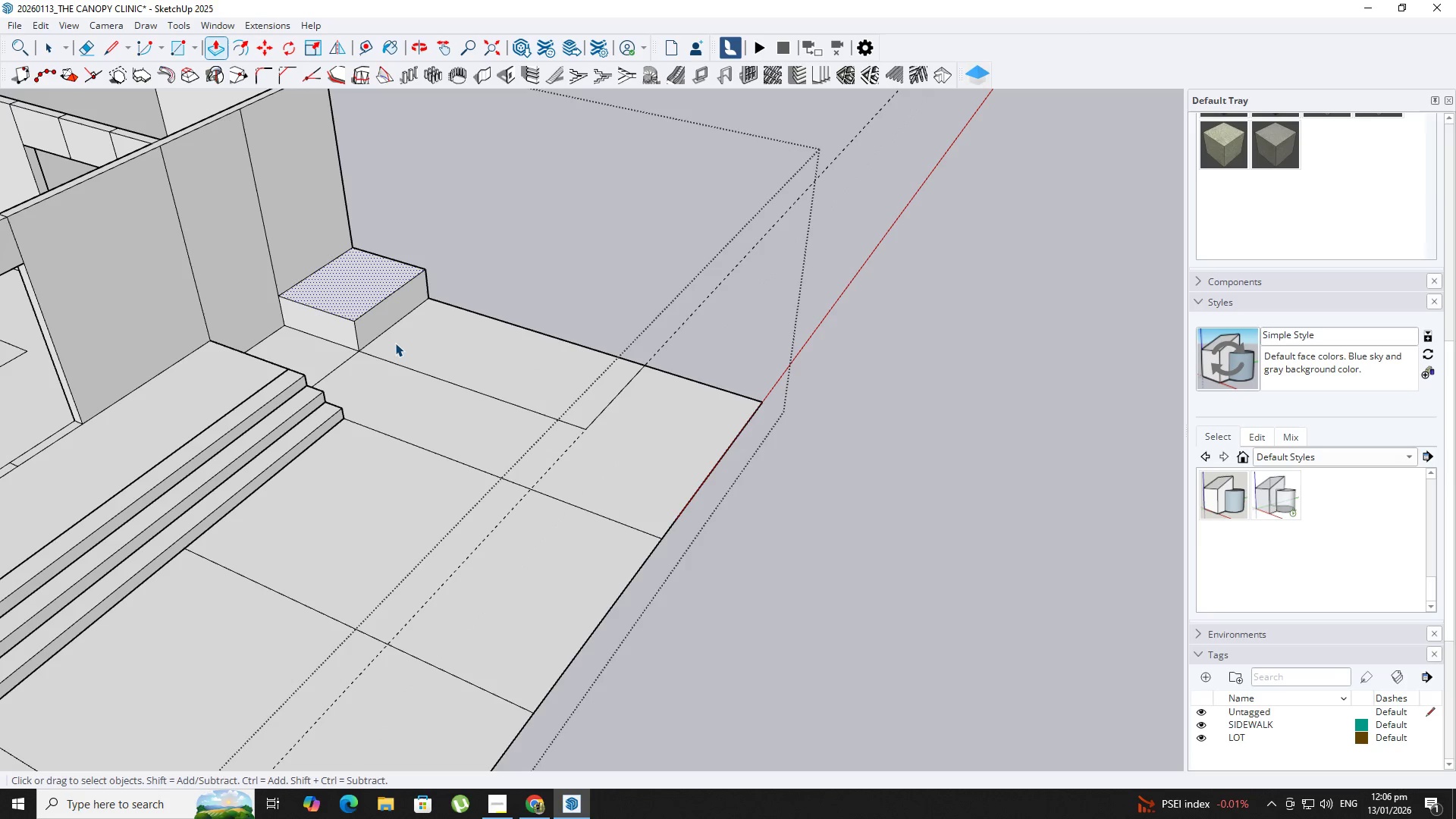 
left_click([395, 343])
 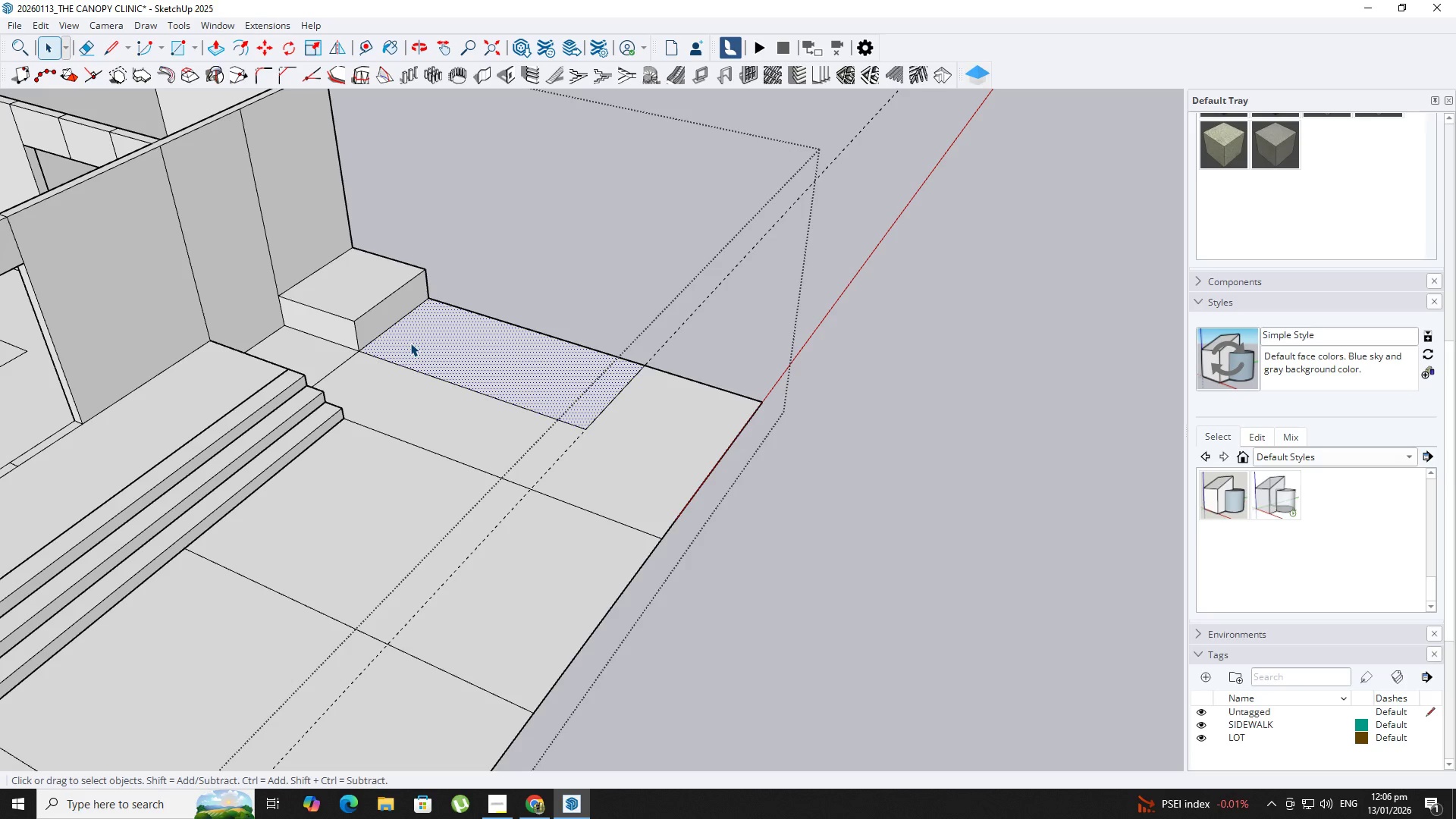 
key(L)
 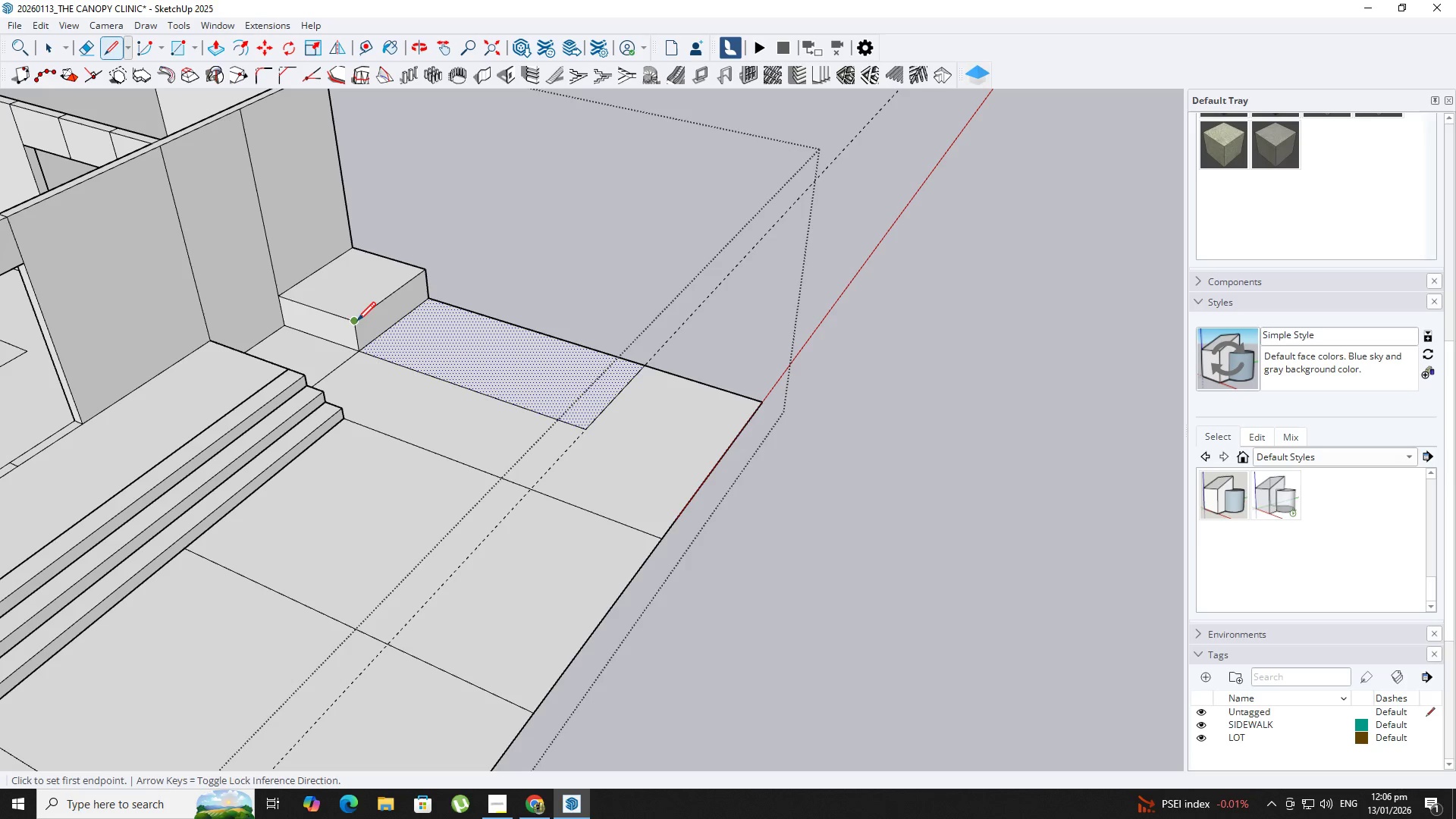 
left_click([357, 322])
 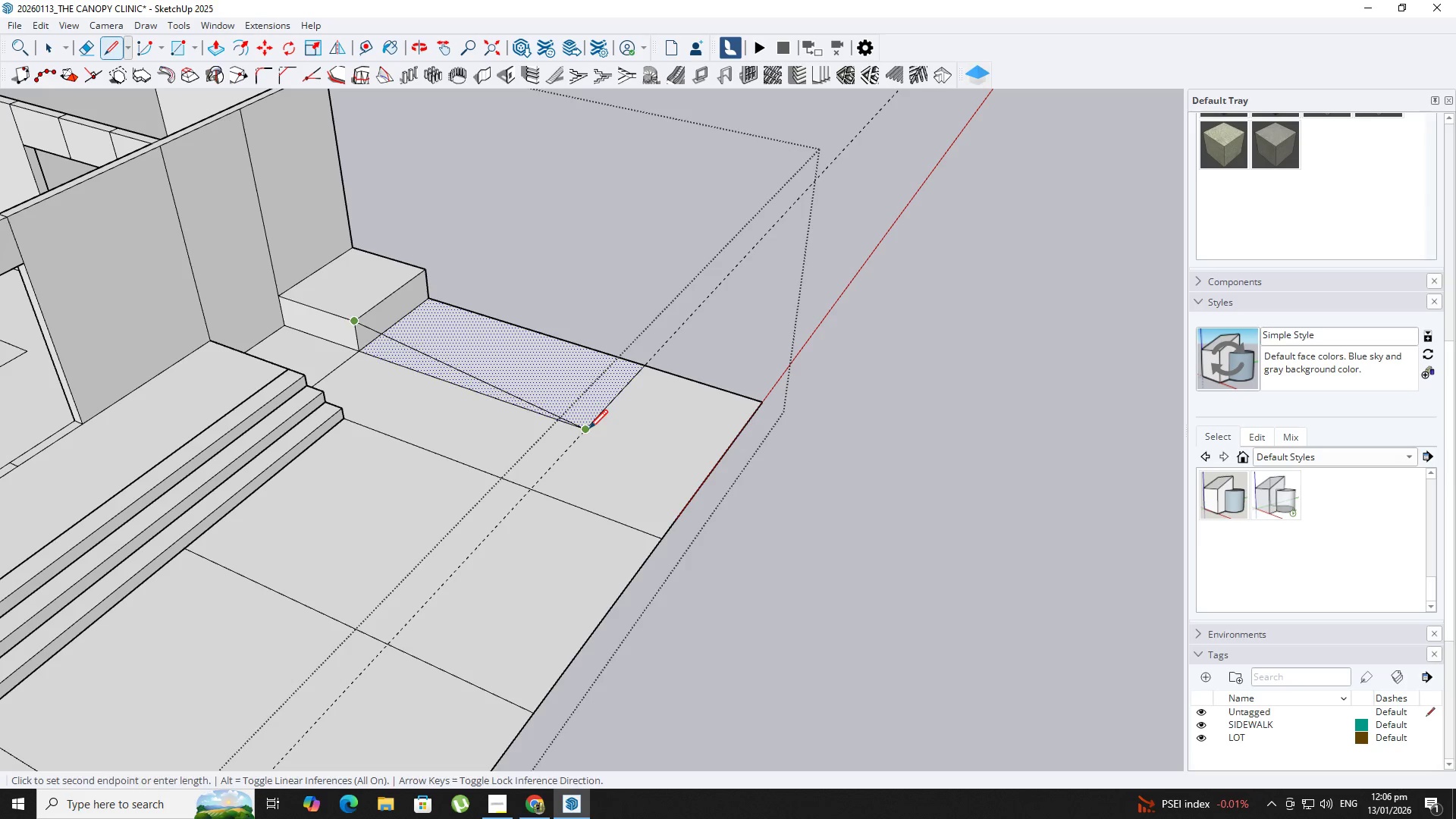 
key(Space)
 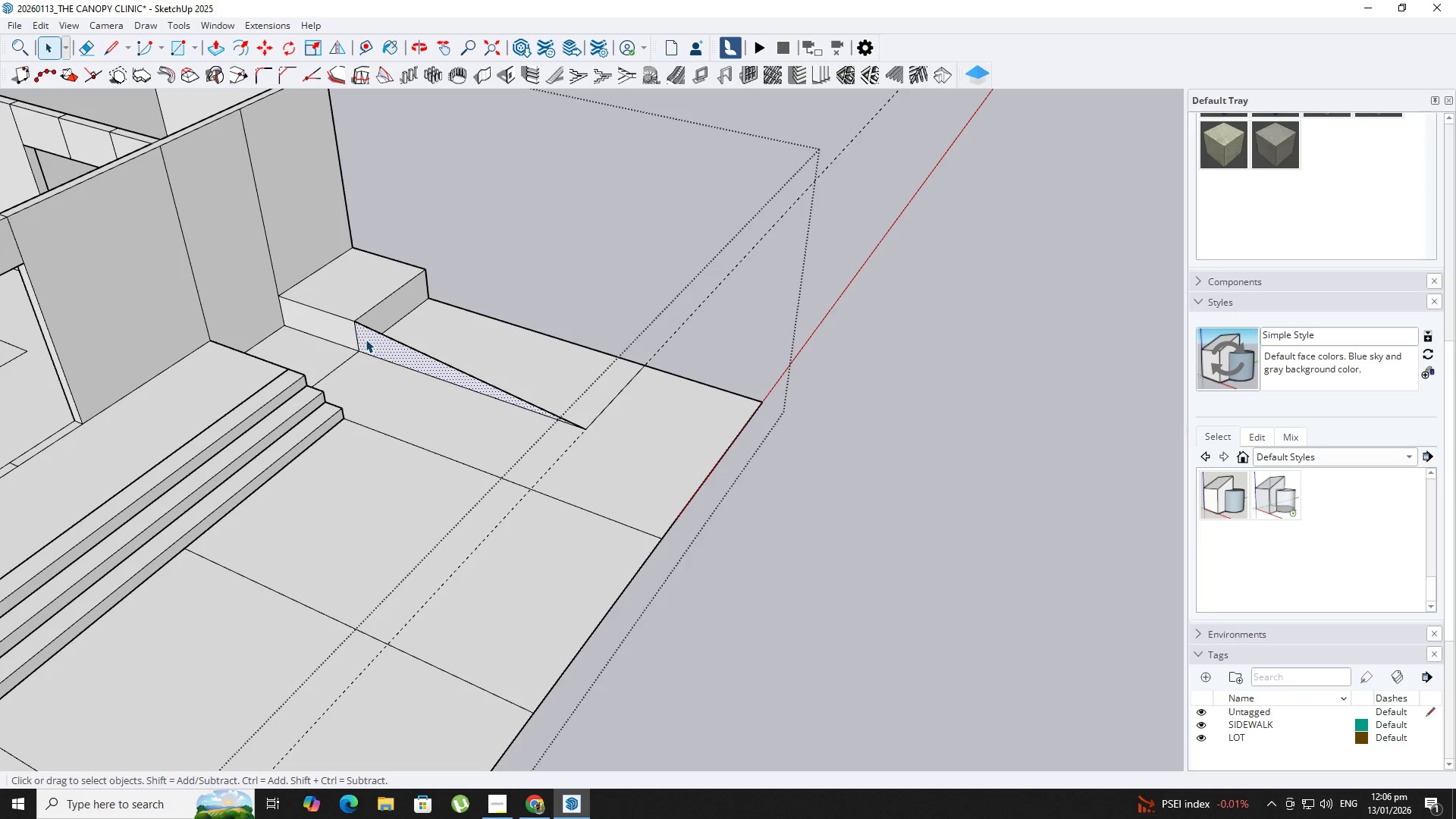 
key(O)
 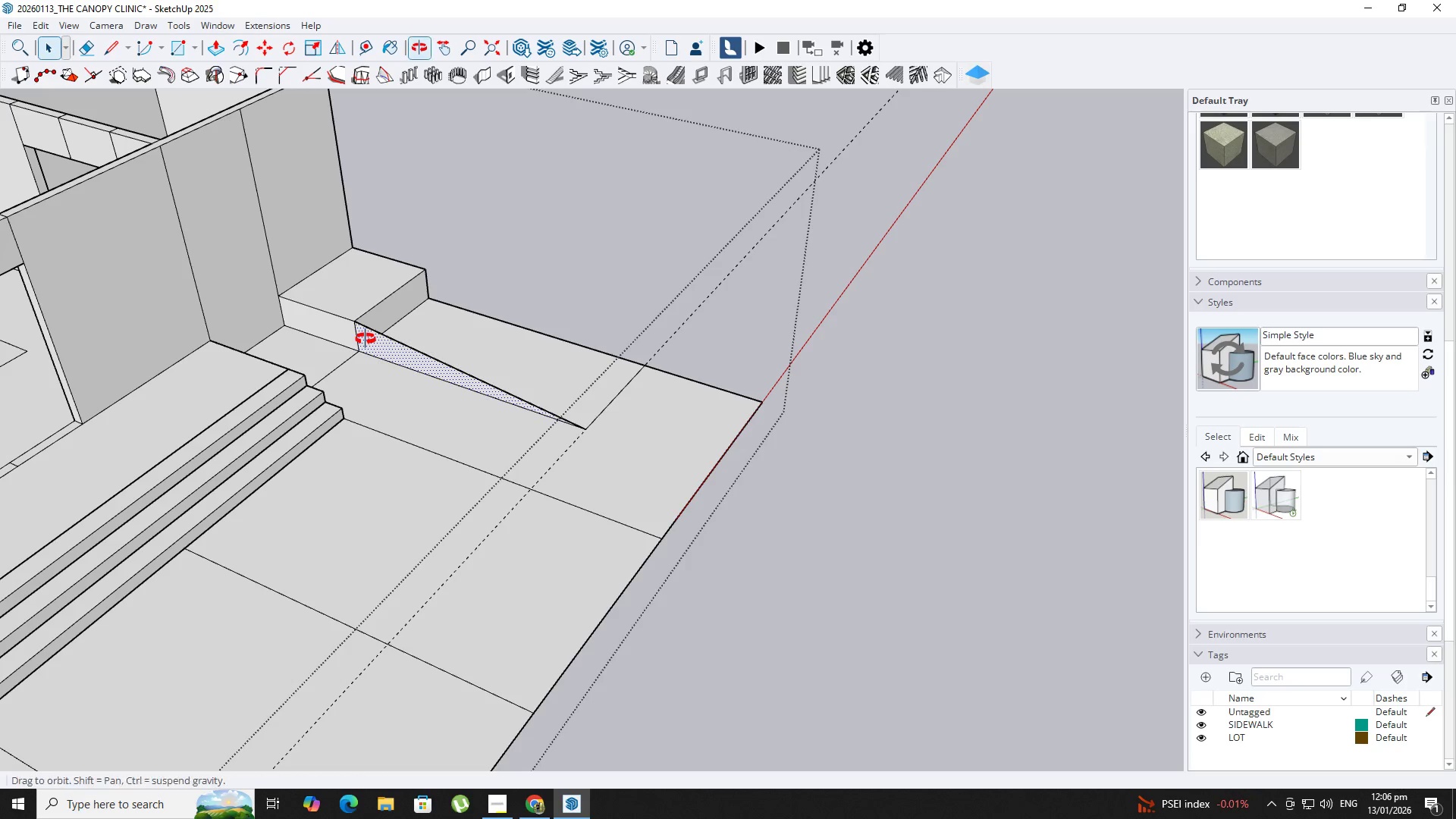 
left_click([366, 339])
 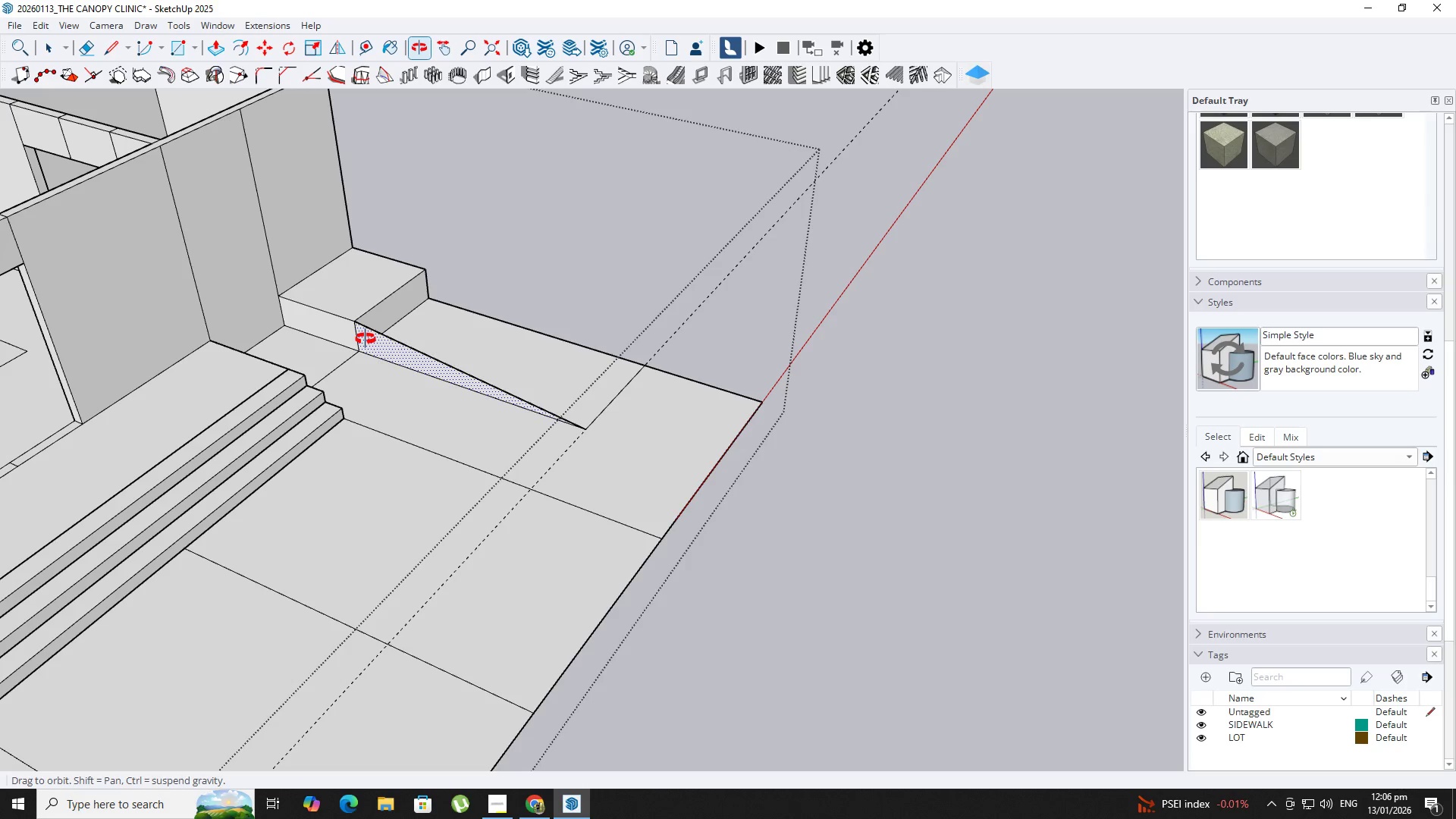 
key(Space)
 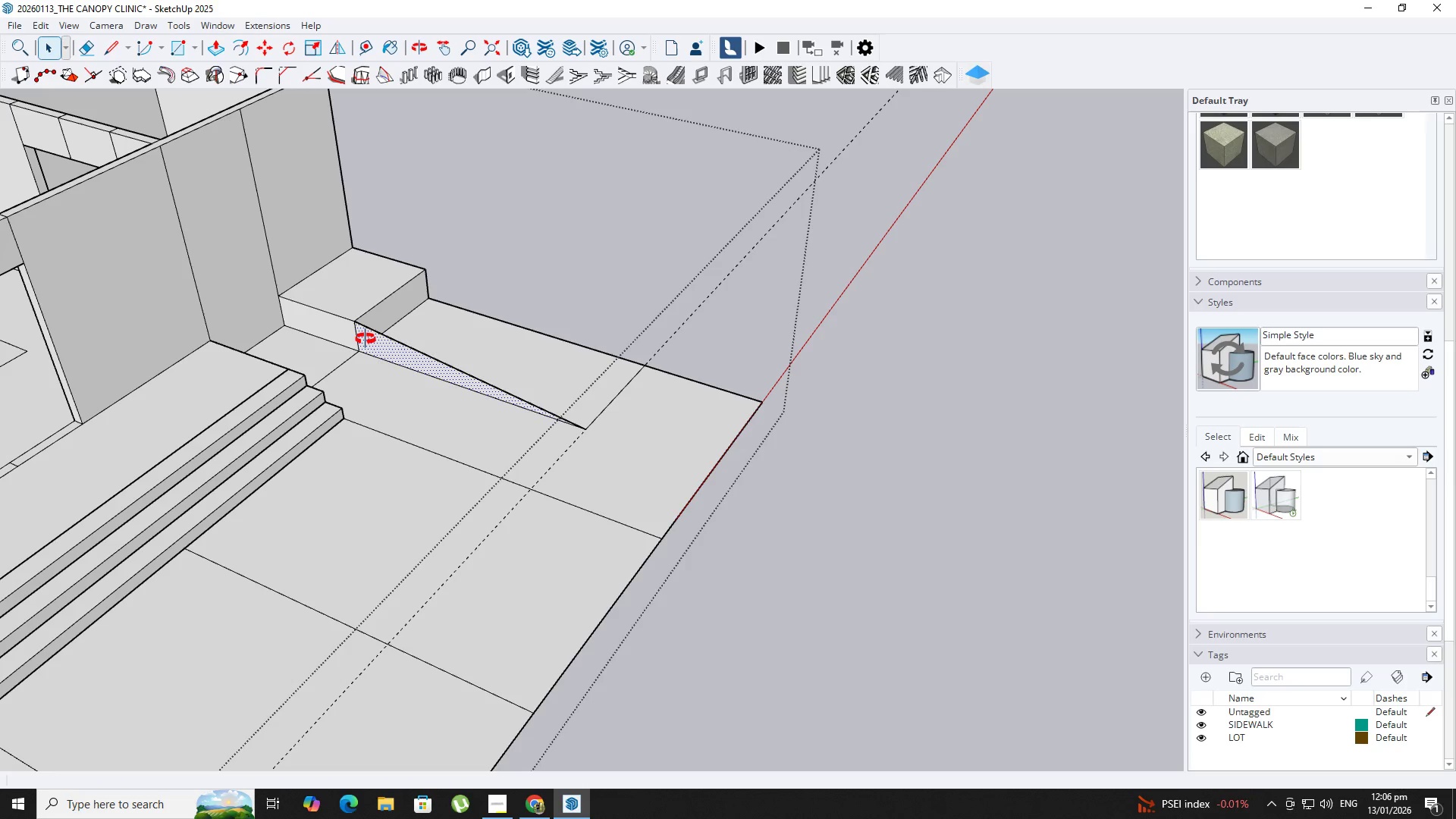 
key(P)
 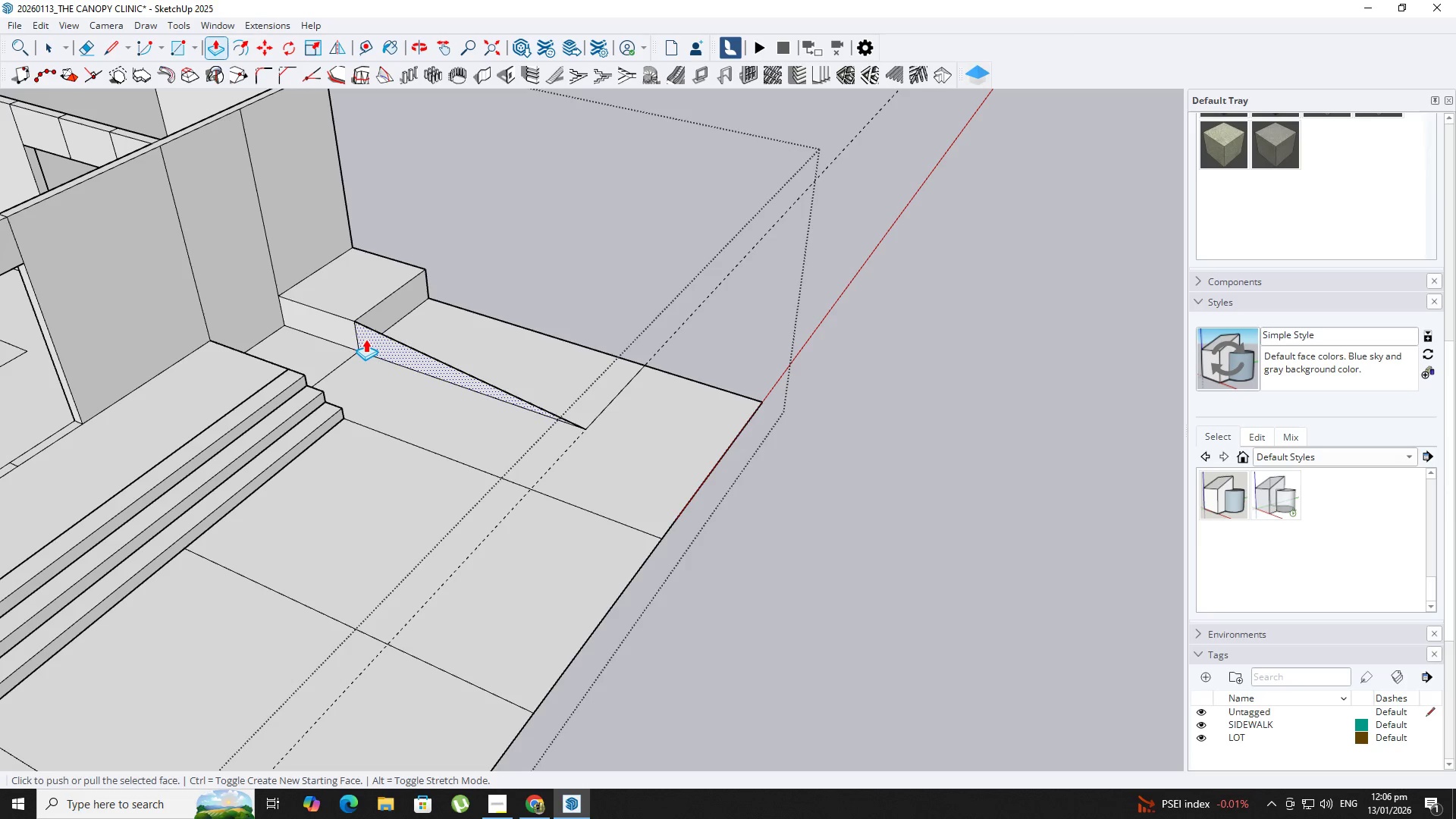 
key(Space)
 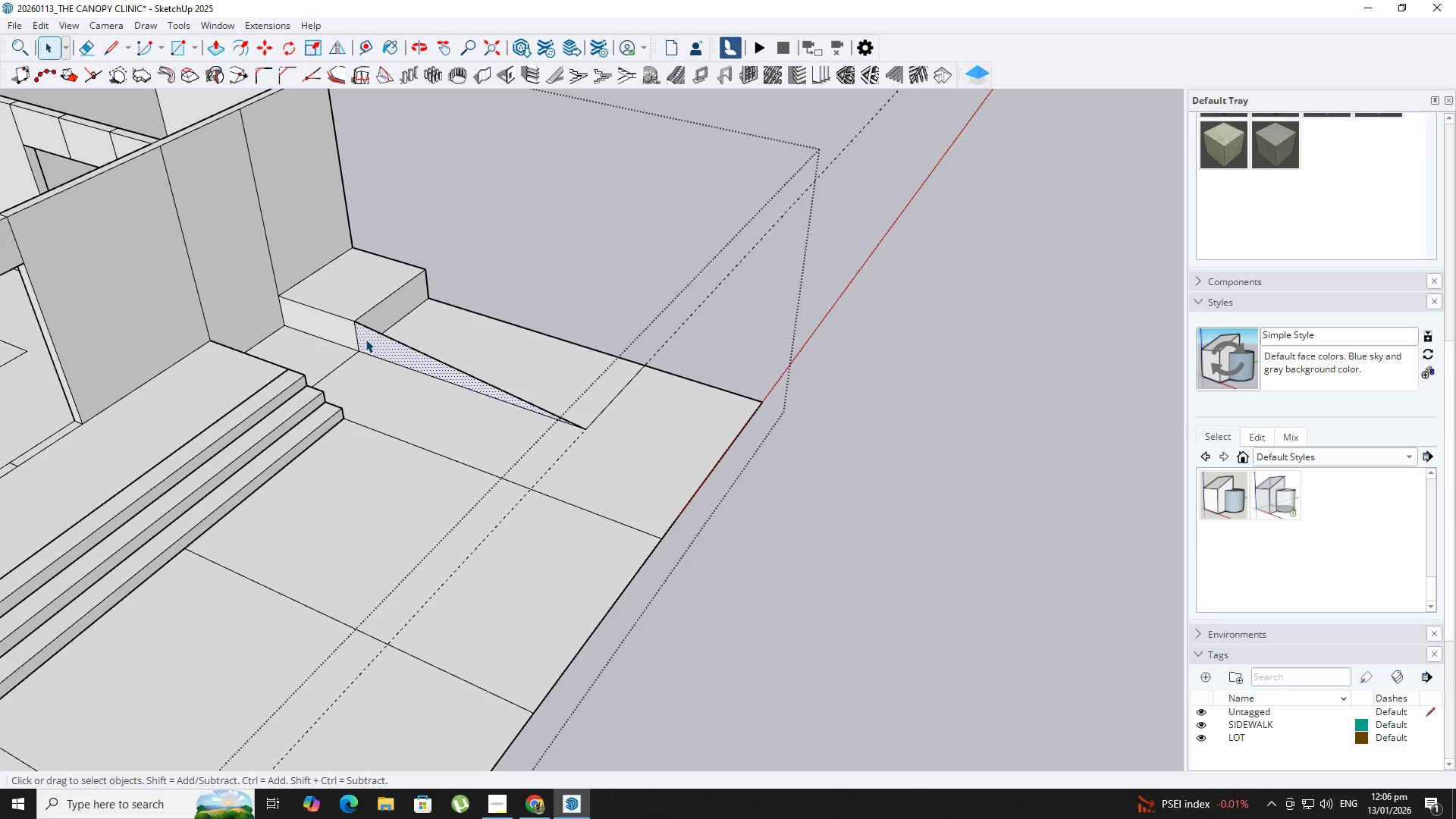 
double_click([366, 339])
 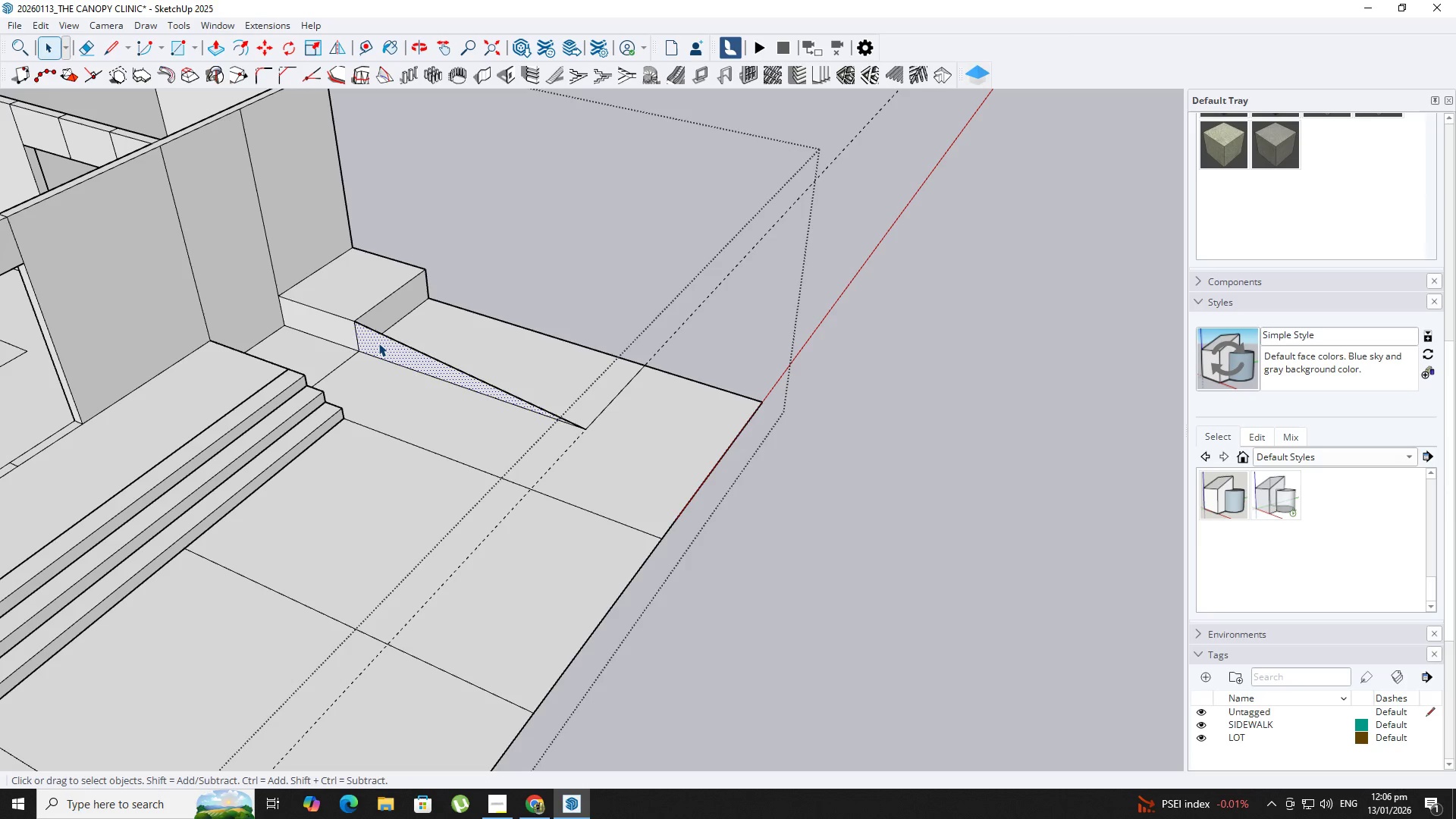 
key(P)
 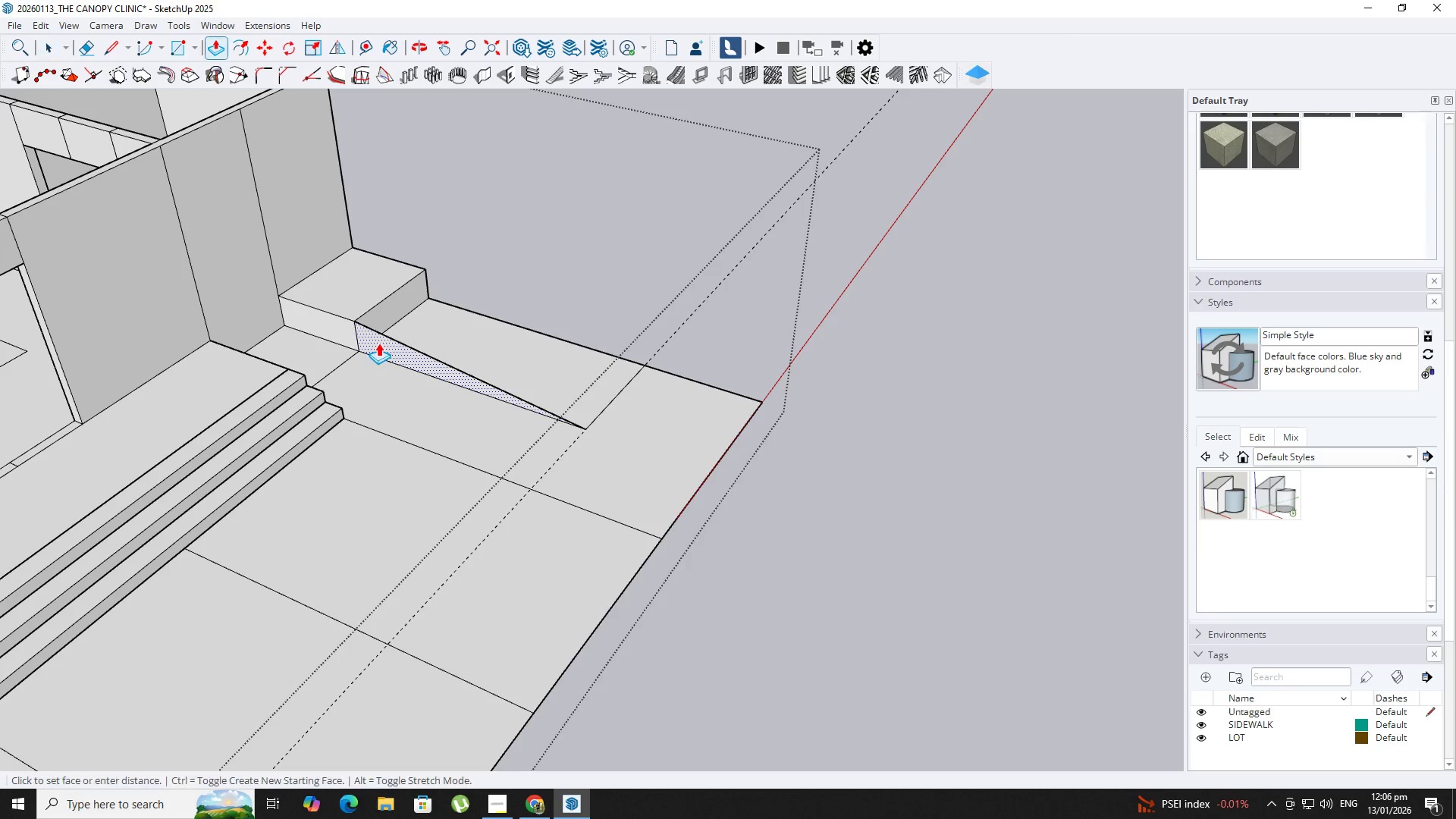 
left_click([378, 343])
 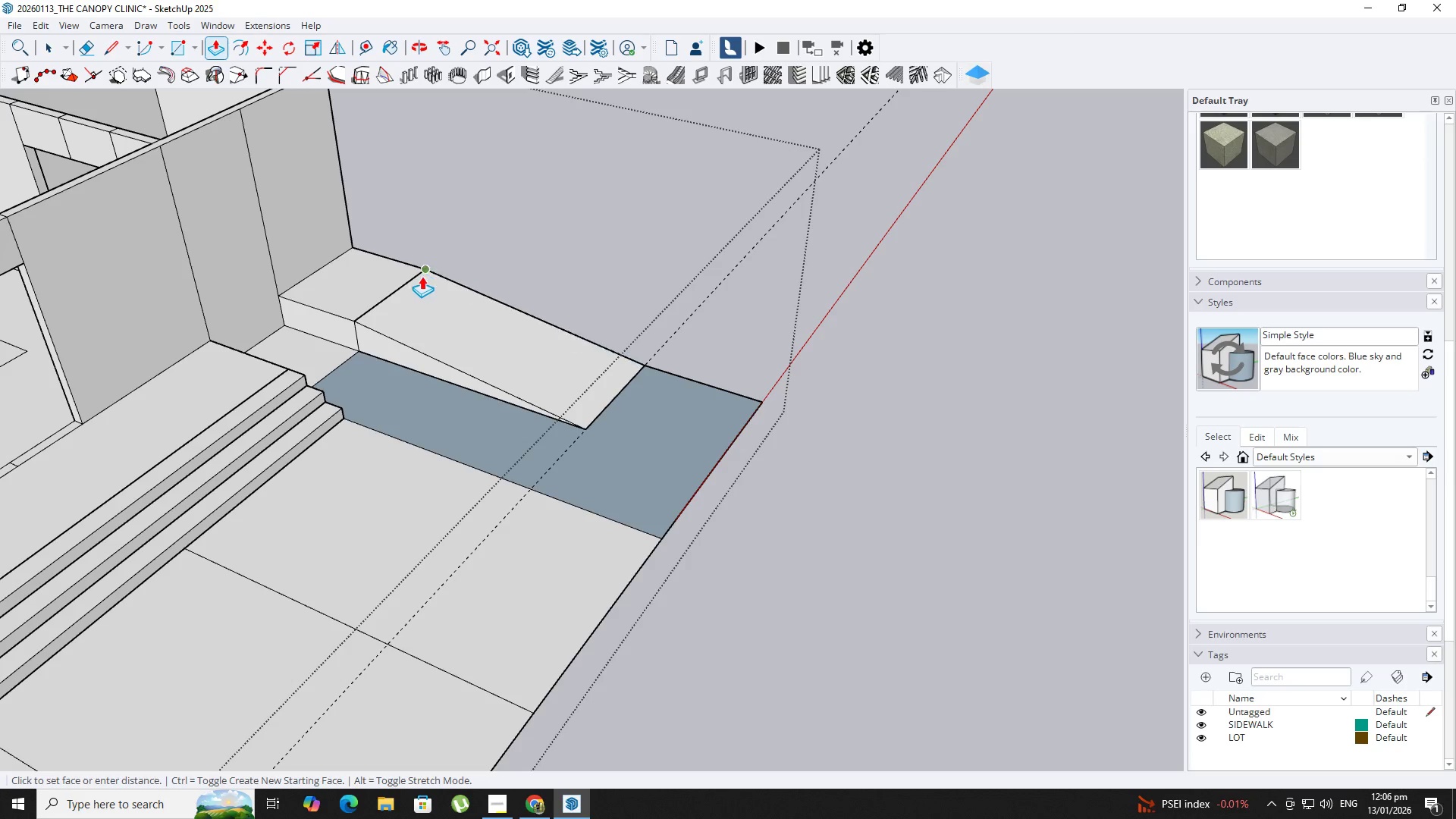 
key(Space)
 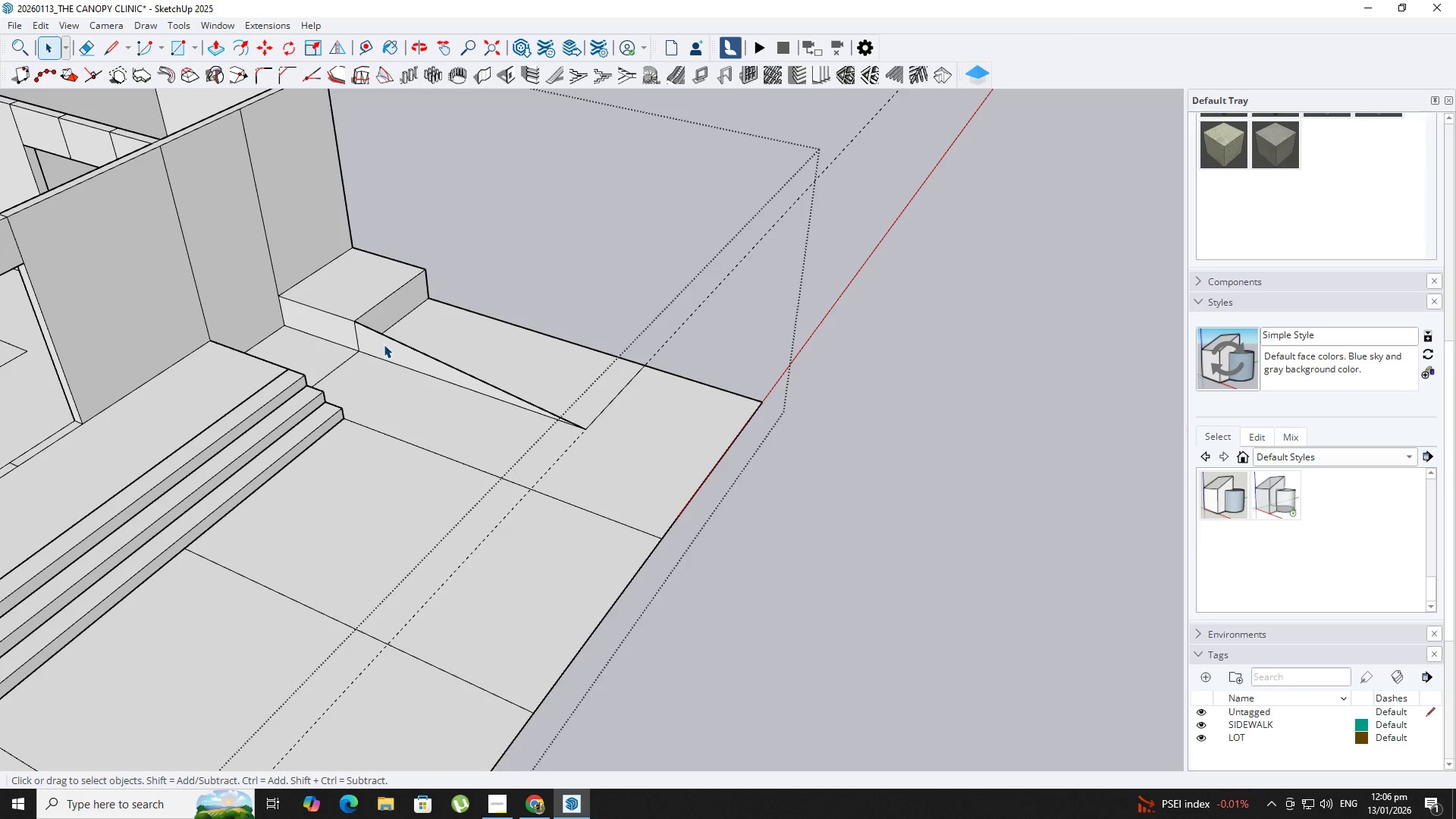 
double_click([384, 344])
 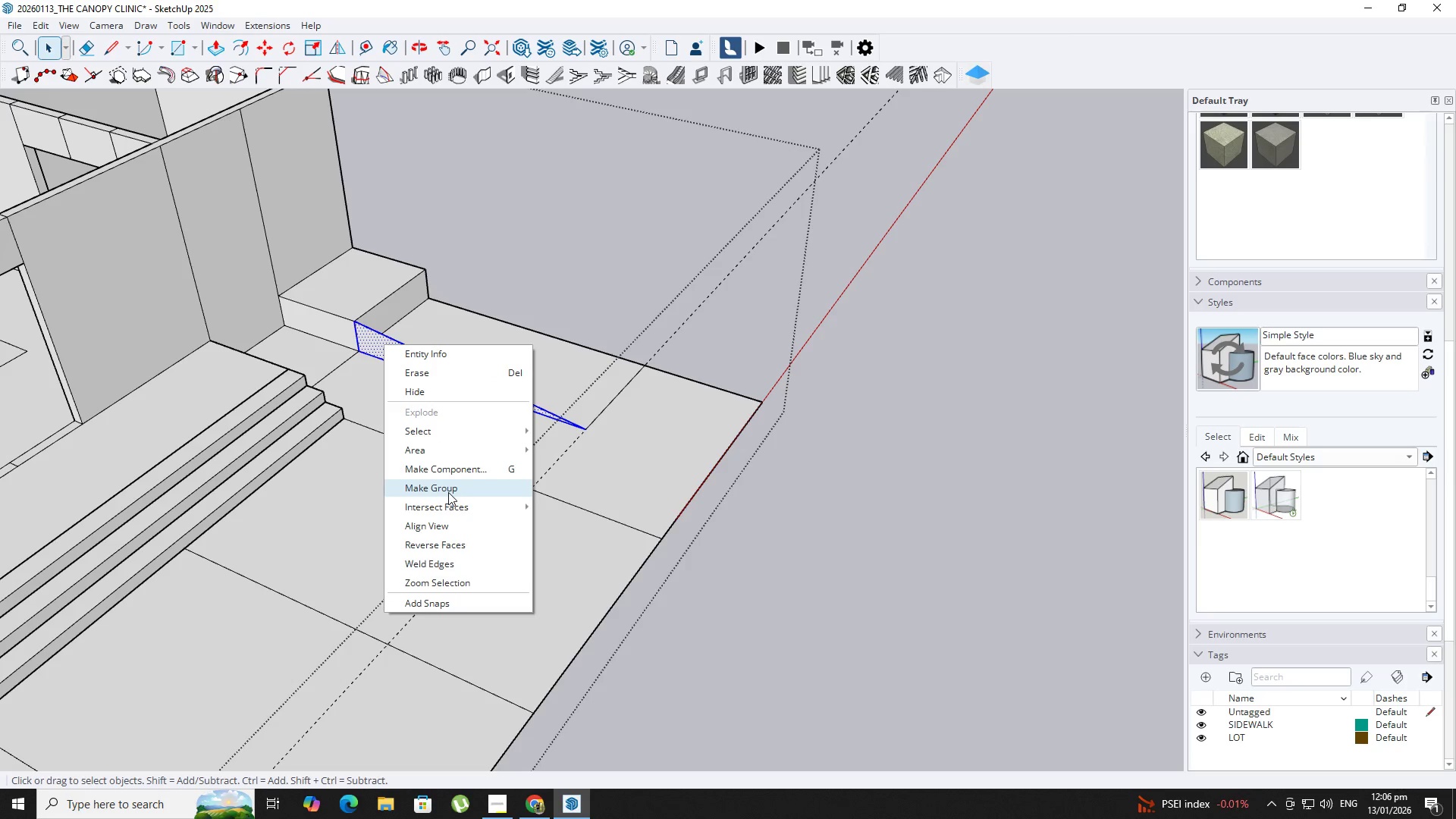 
left_click_drag(start_coordinate=[442, 489], to_coordinate=[434, 485])
 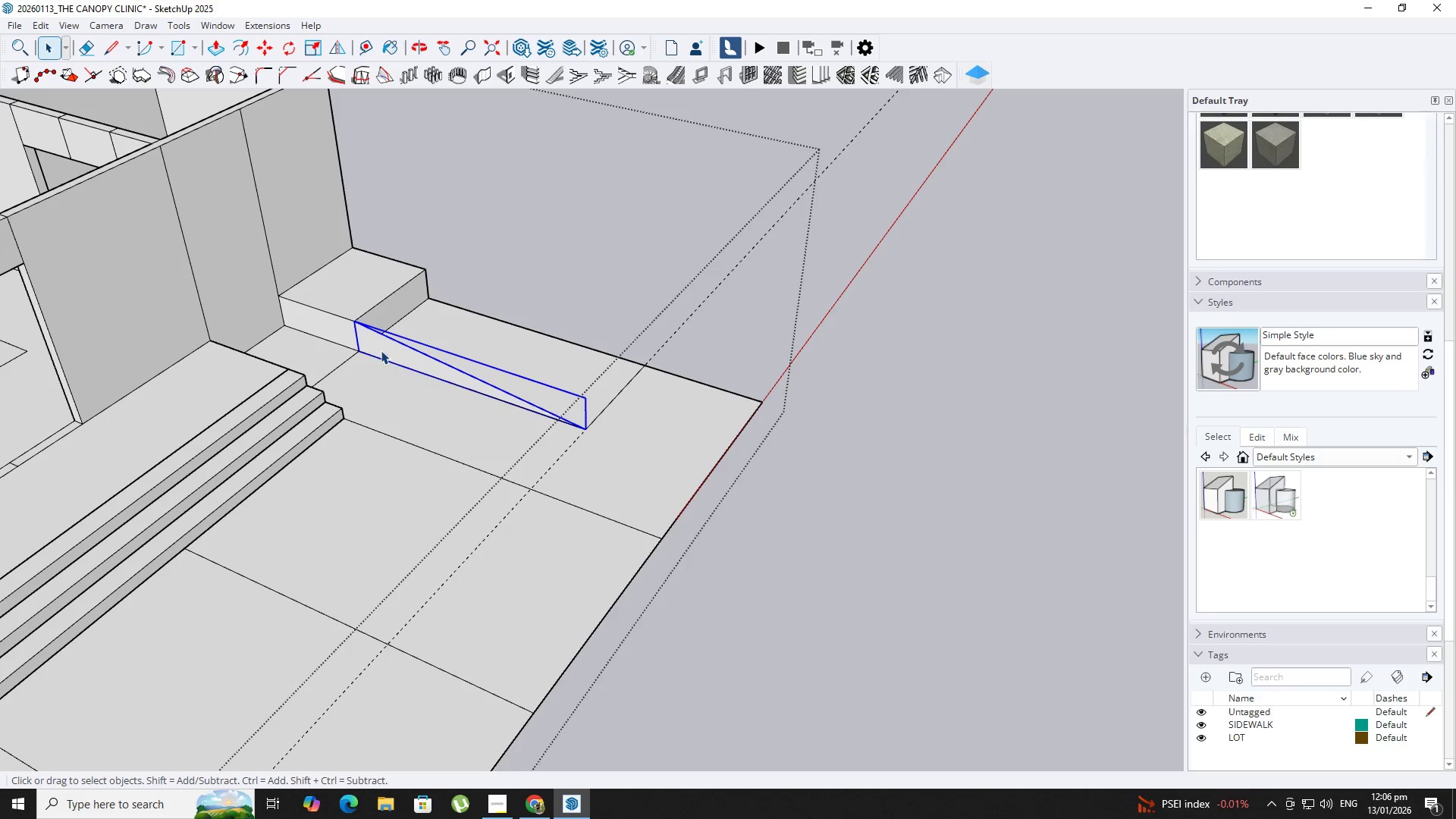 
double_click([377, 336])
 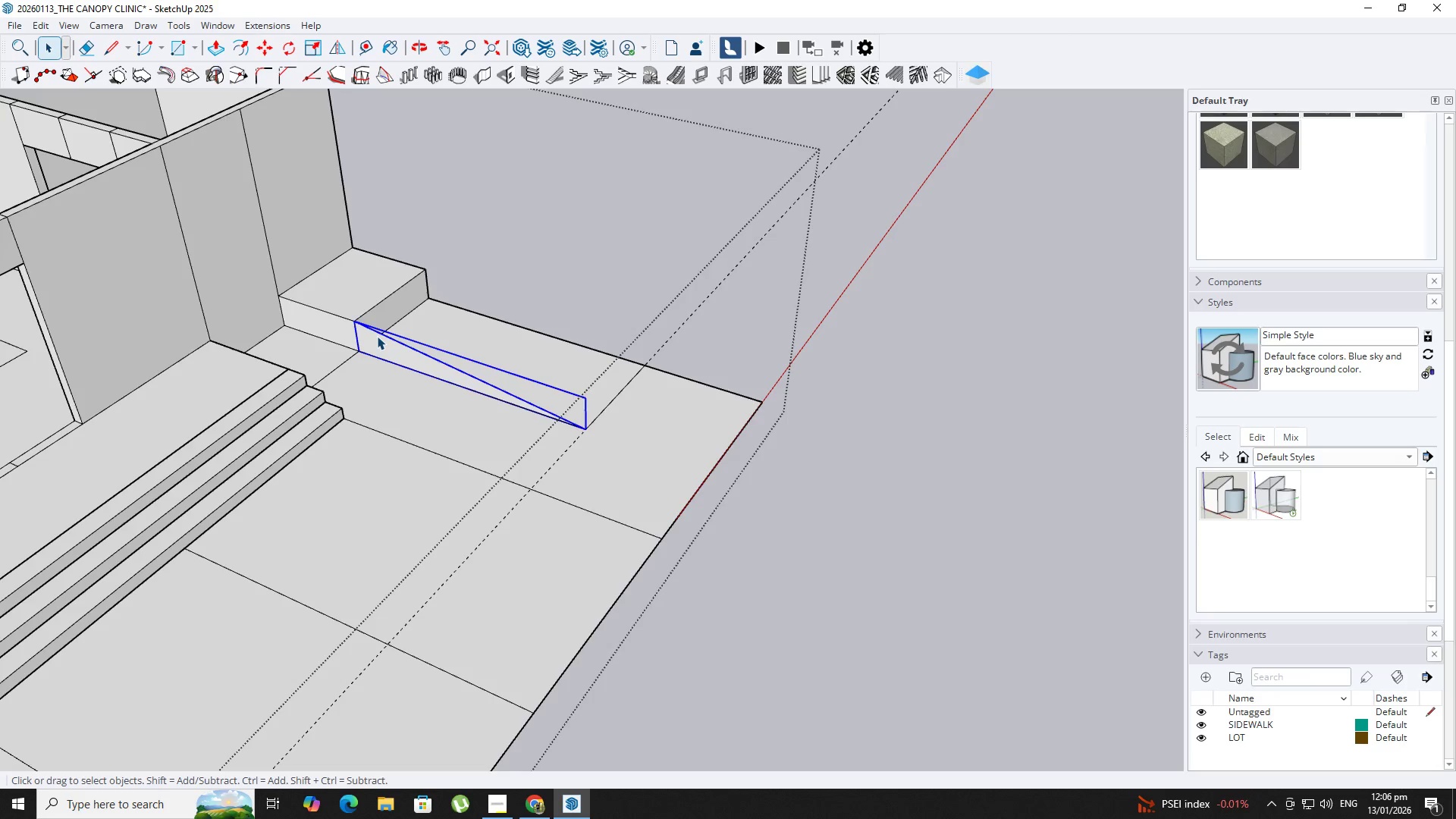 
triple_click([377, 336])
 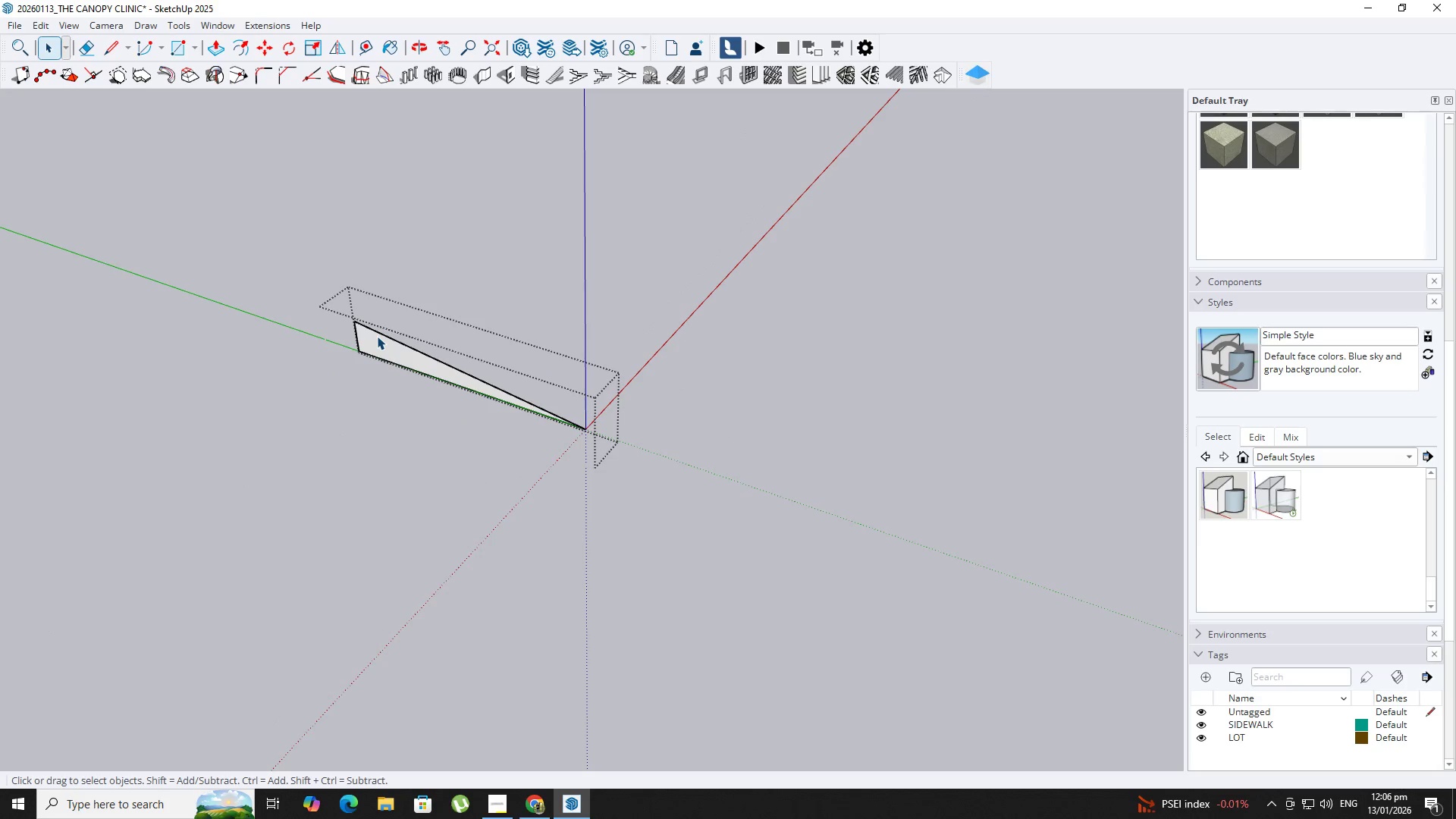 
key(P)
 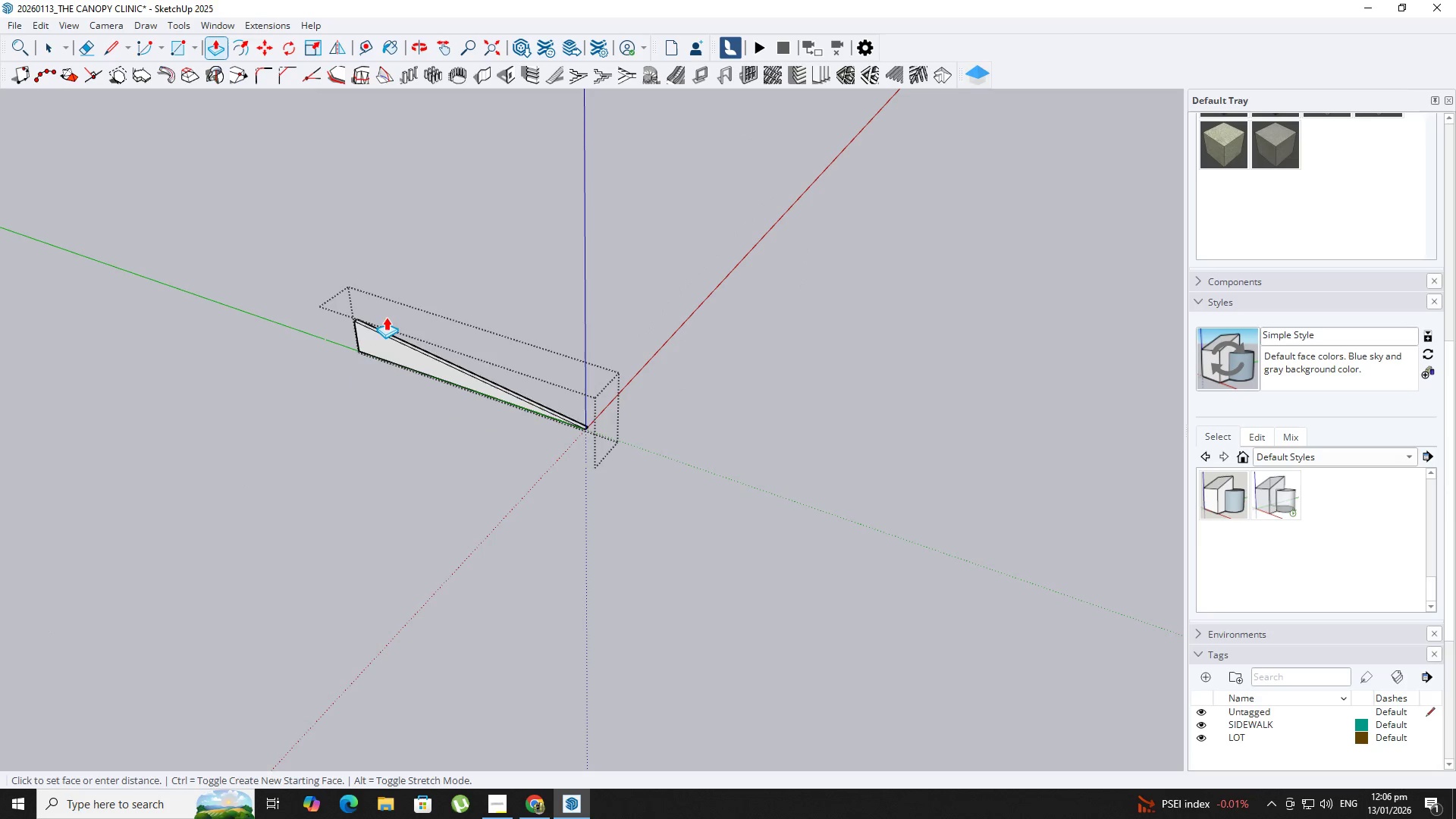 
key(Backquote)
 